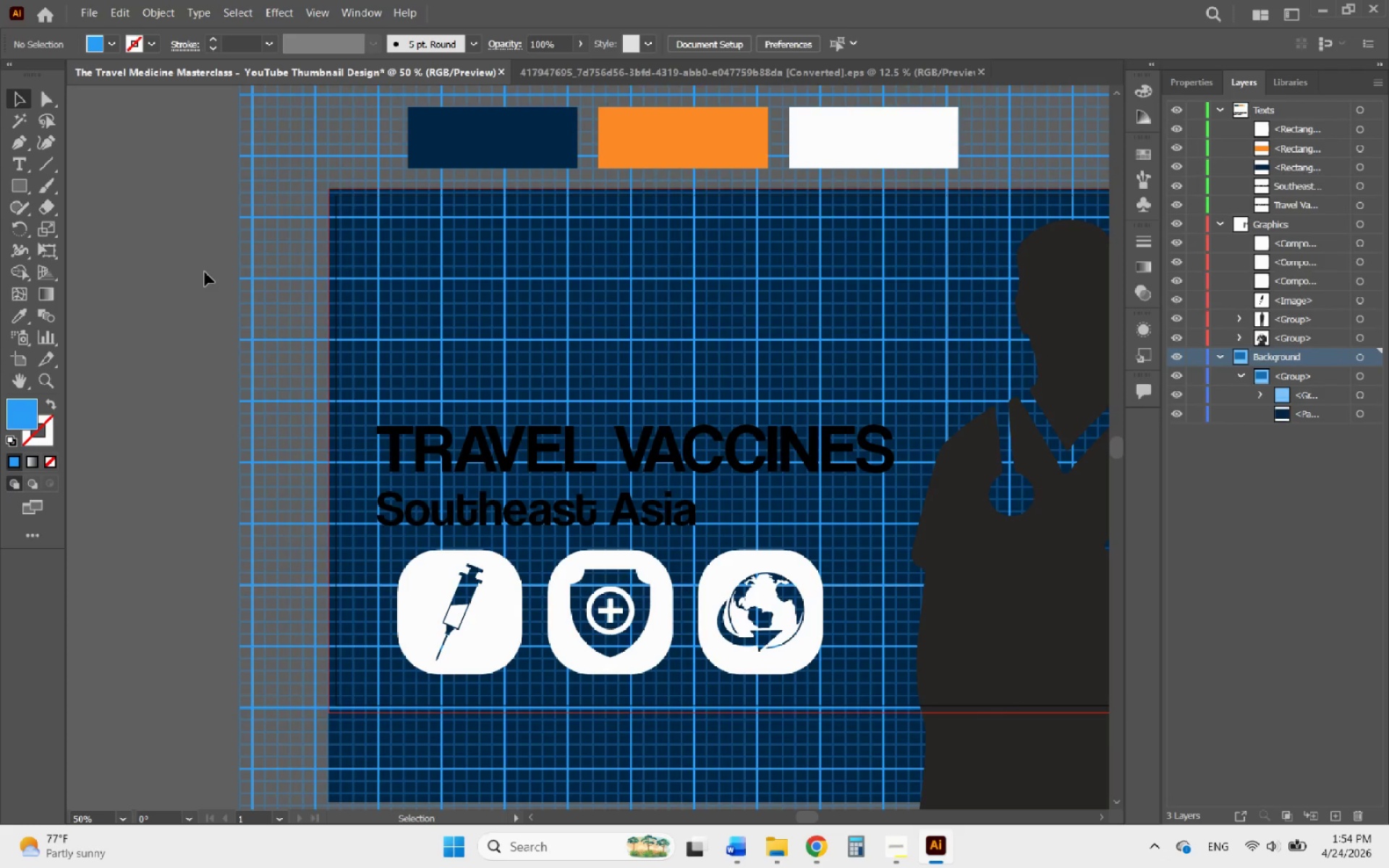 
hold_key(key=AltLeft, duration=1.53)
scroll: coordinate [205, 272], scroll_direction: down, amount: 4.0
 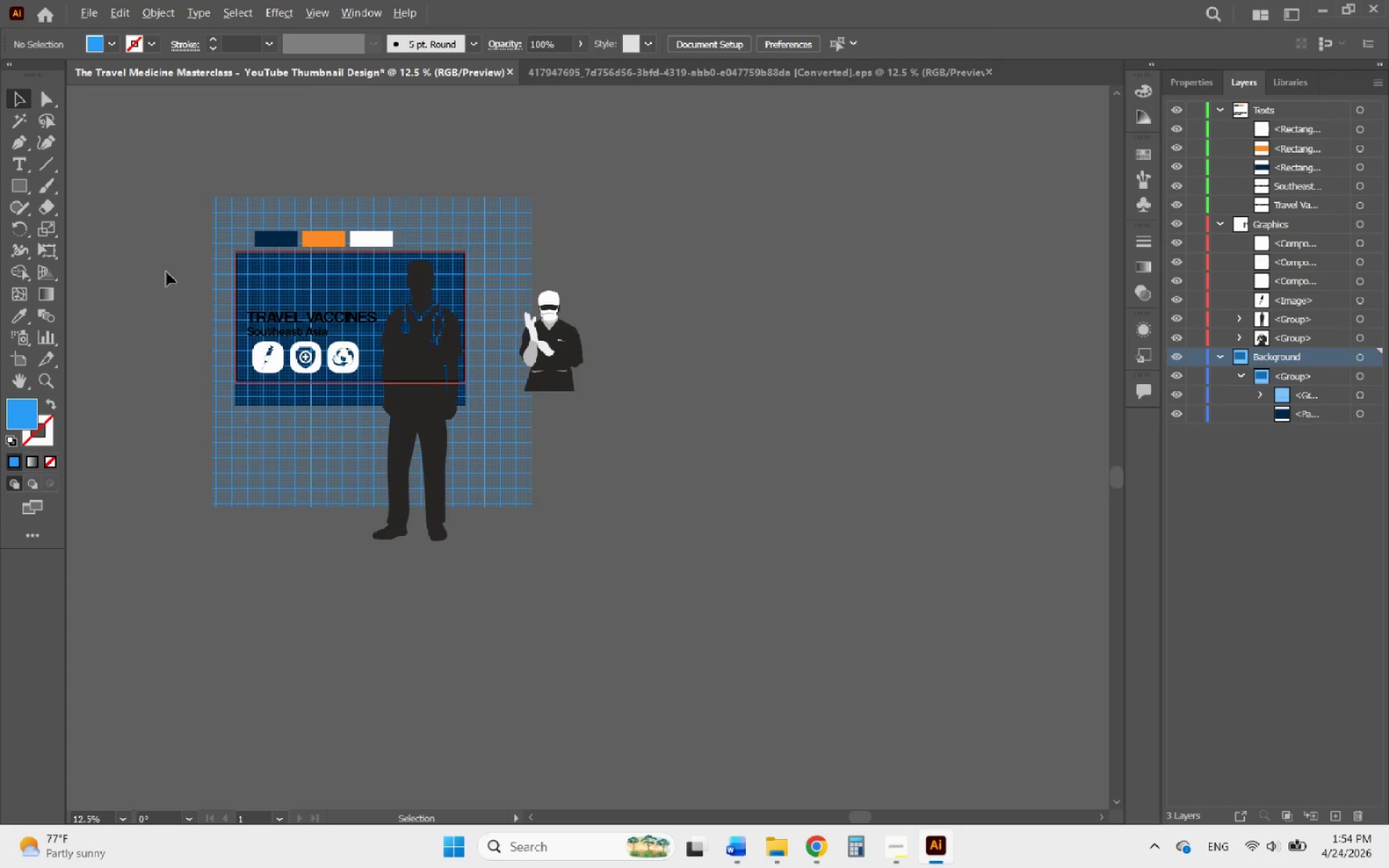 
scroll: coordinate [165, 272], scroll_direction: up, amount: 2.0
 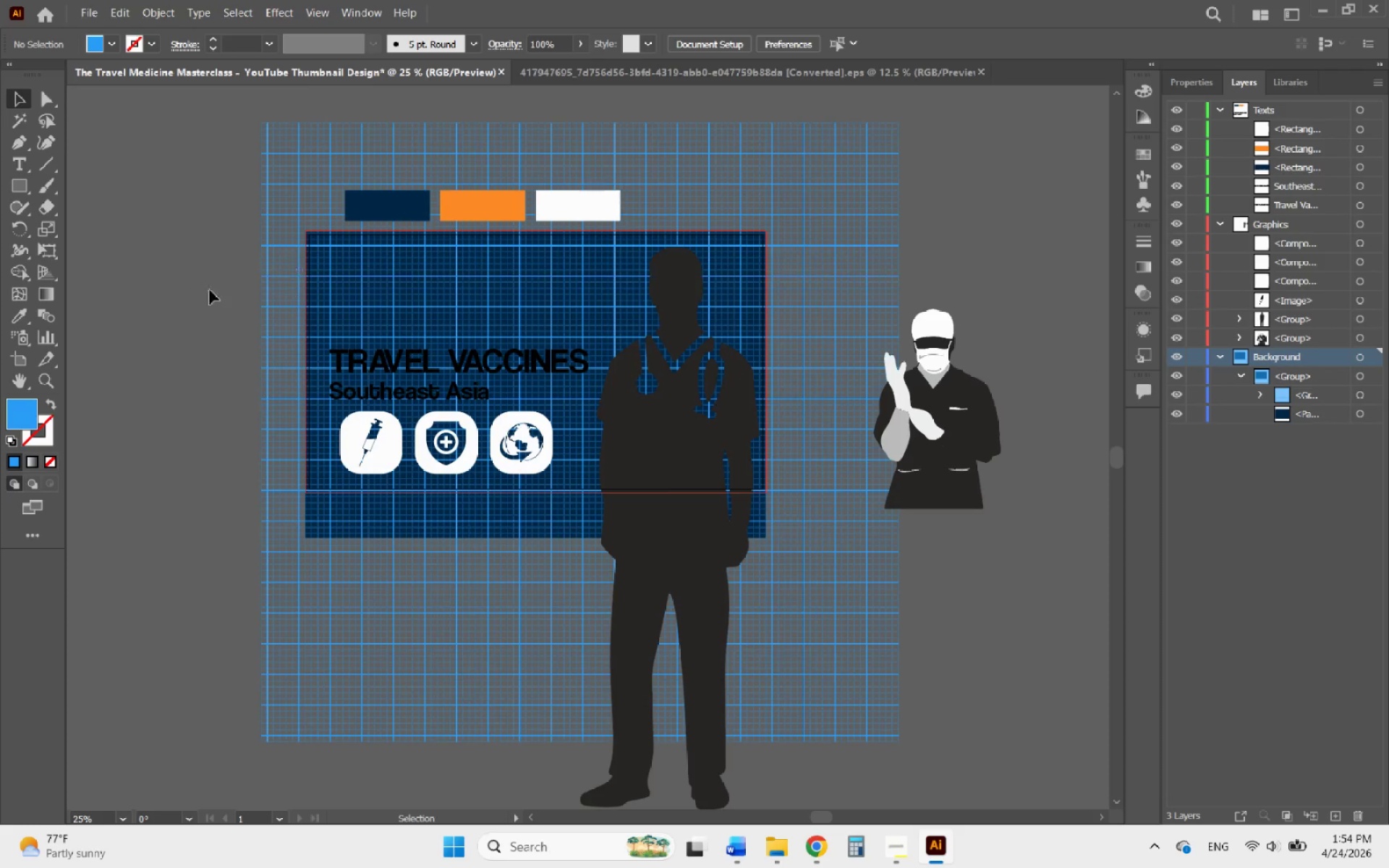 
hold_key(key=AltLeft, duration=1.48)
scroll: coordinate [211, 299], scroll_direction: up, amount: 2.0
 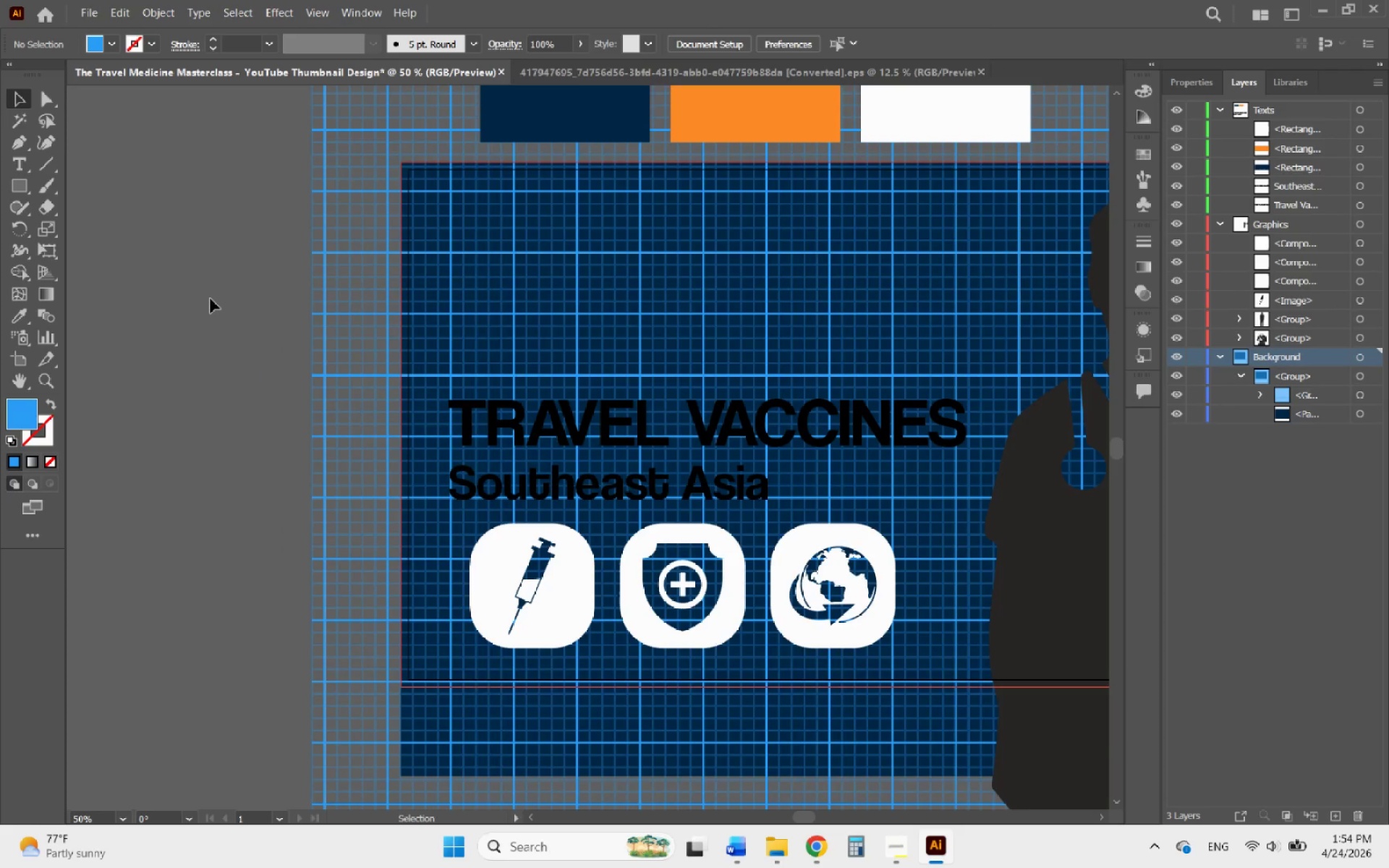 
key(Control+Z)
 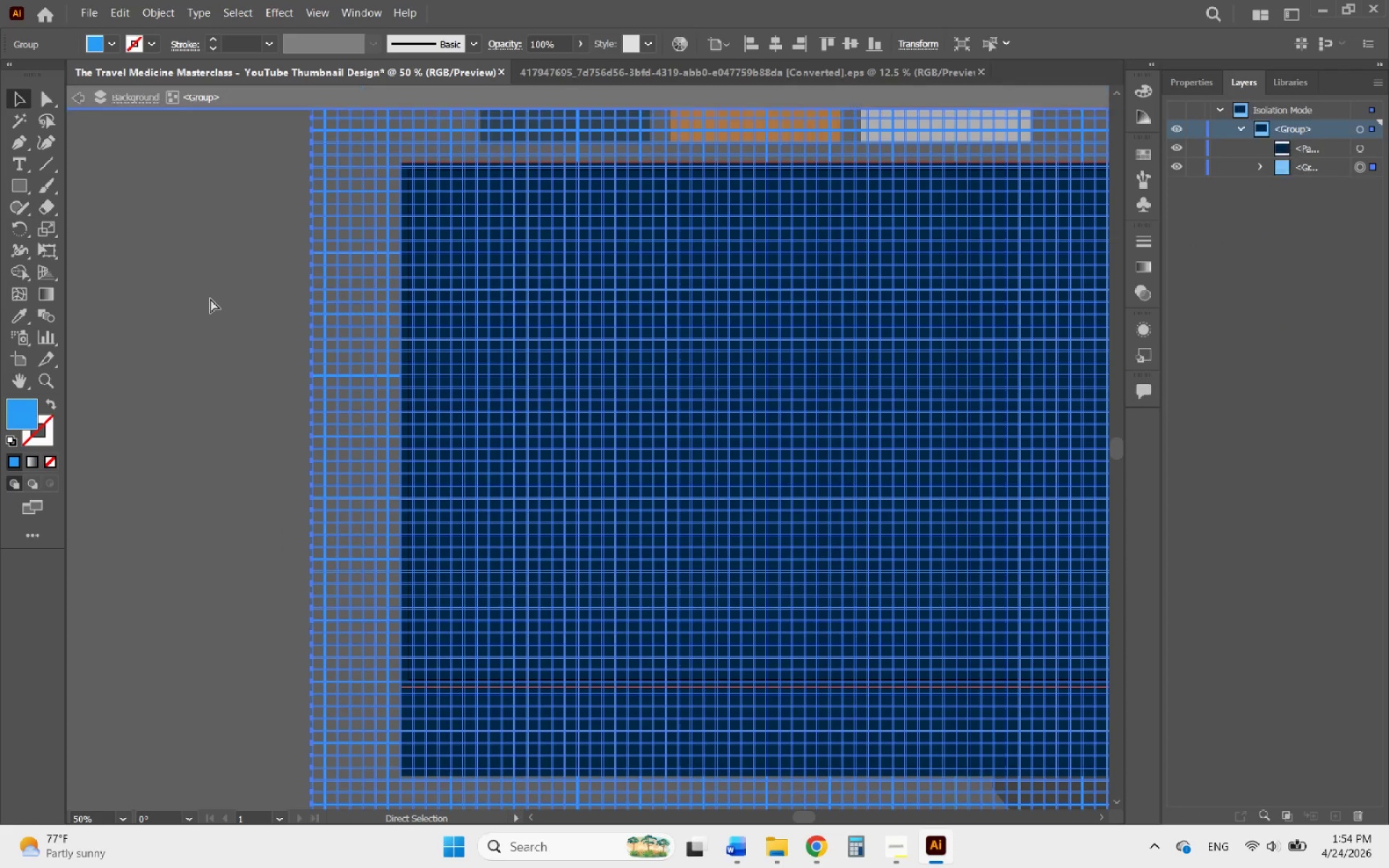 
key(Control+Z)
 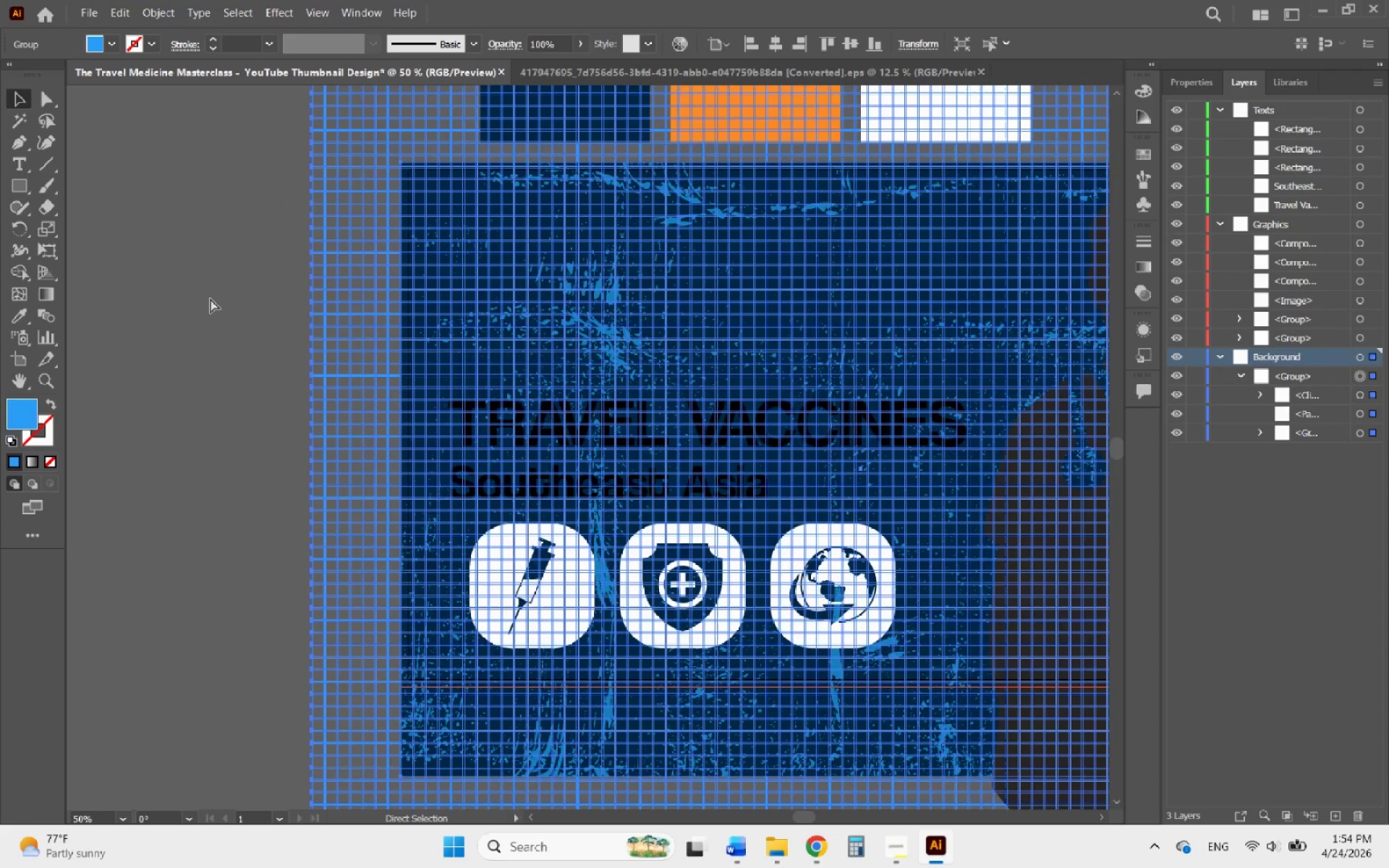 
key(Control+Z)
 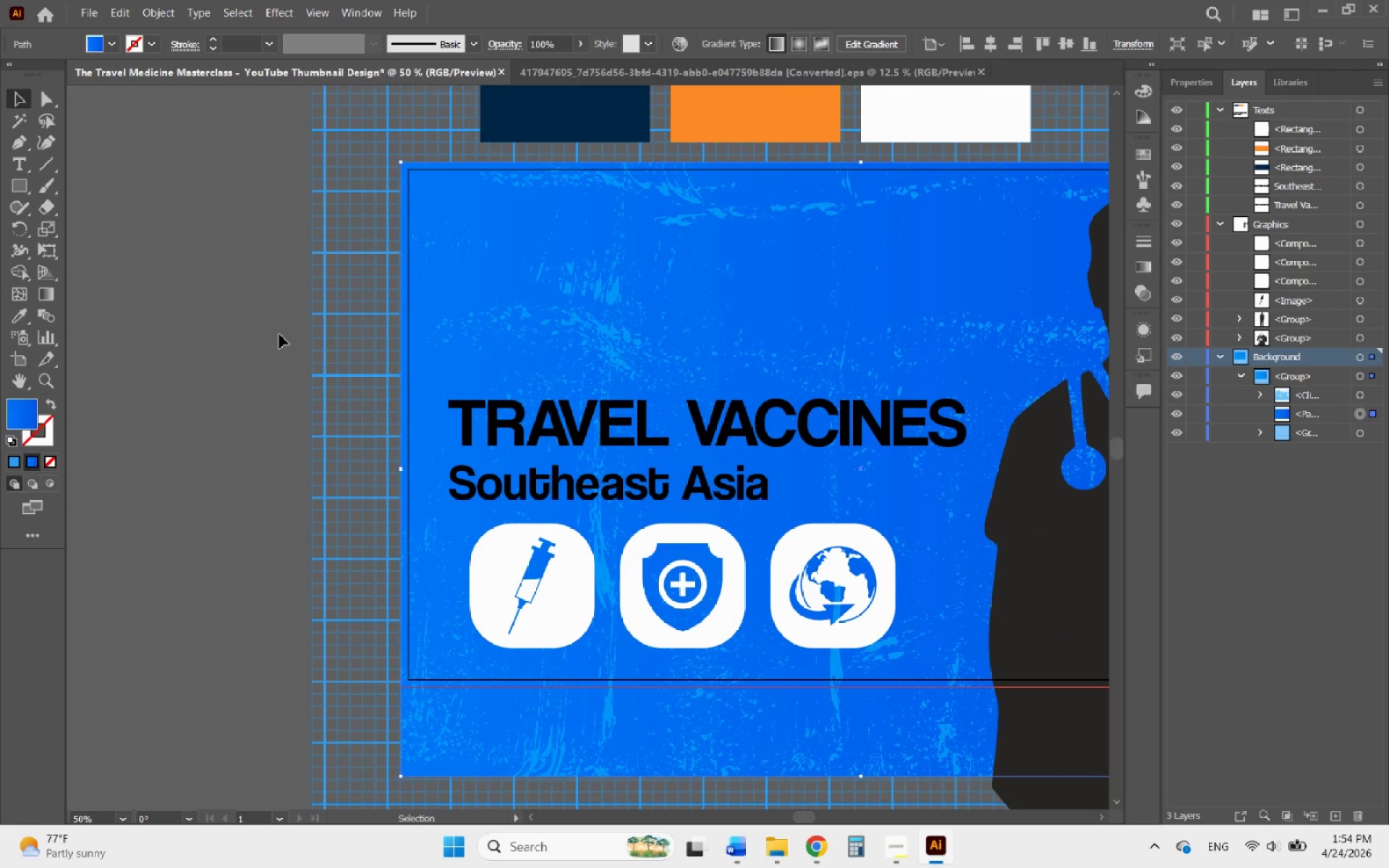 
key(Control+Z)
 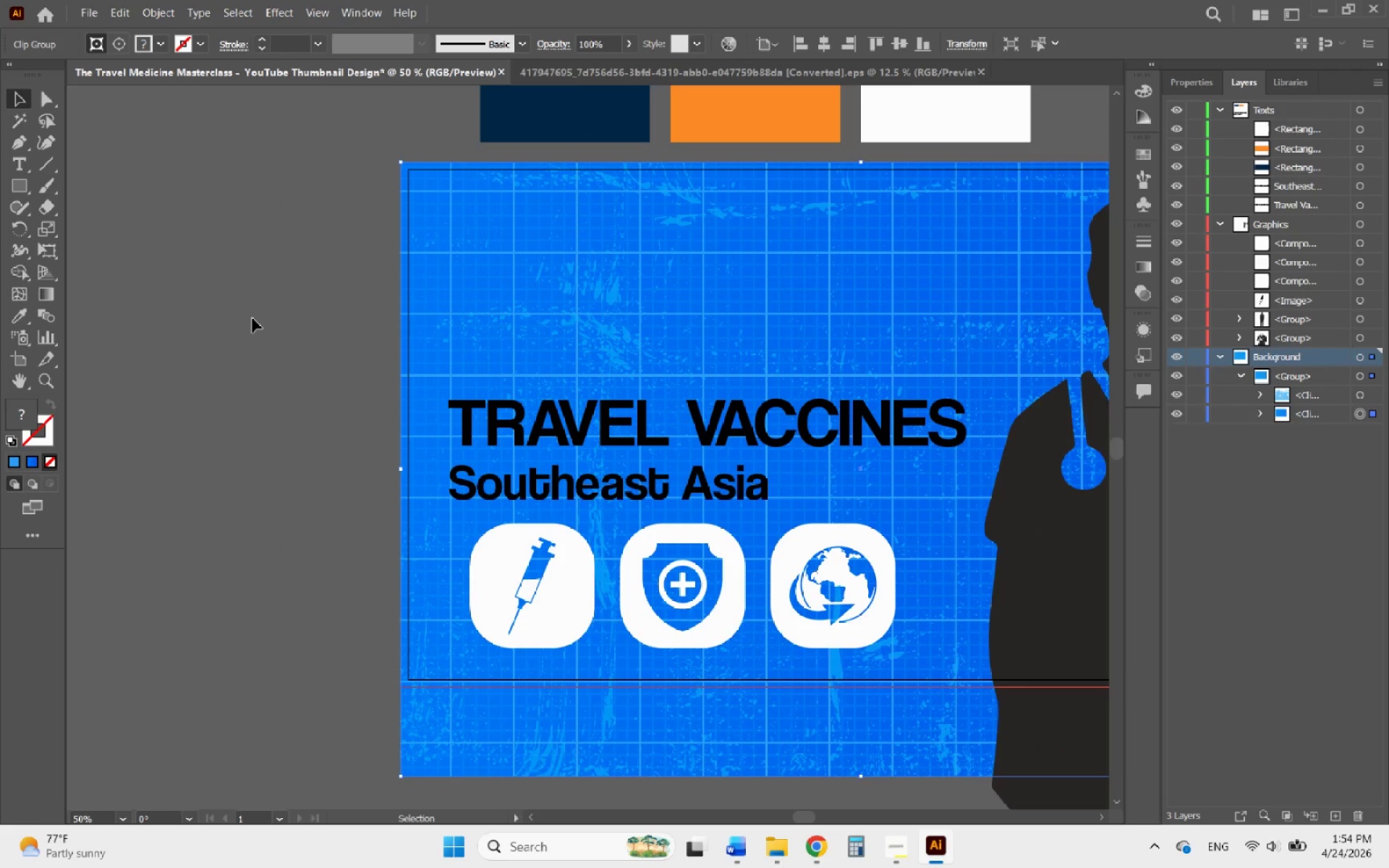 
key(Control+Shift+Z)
 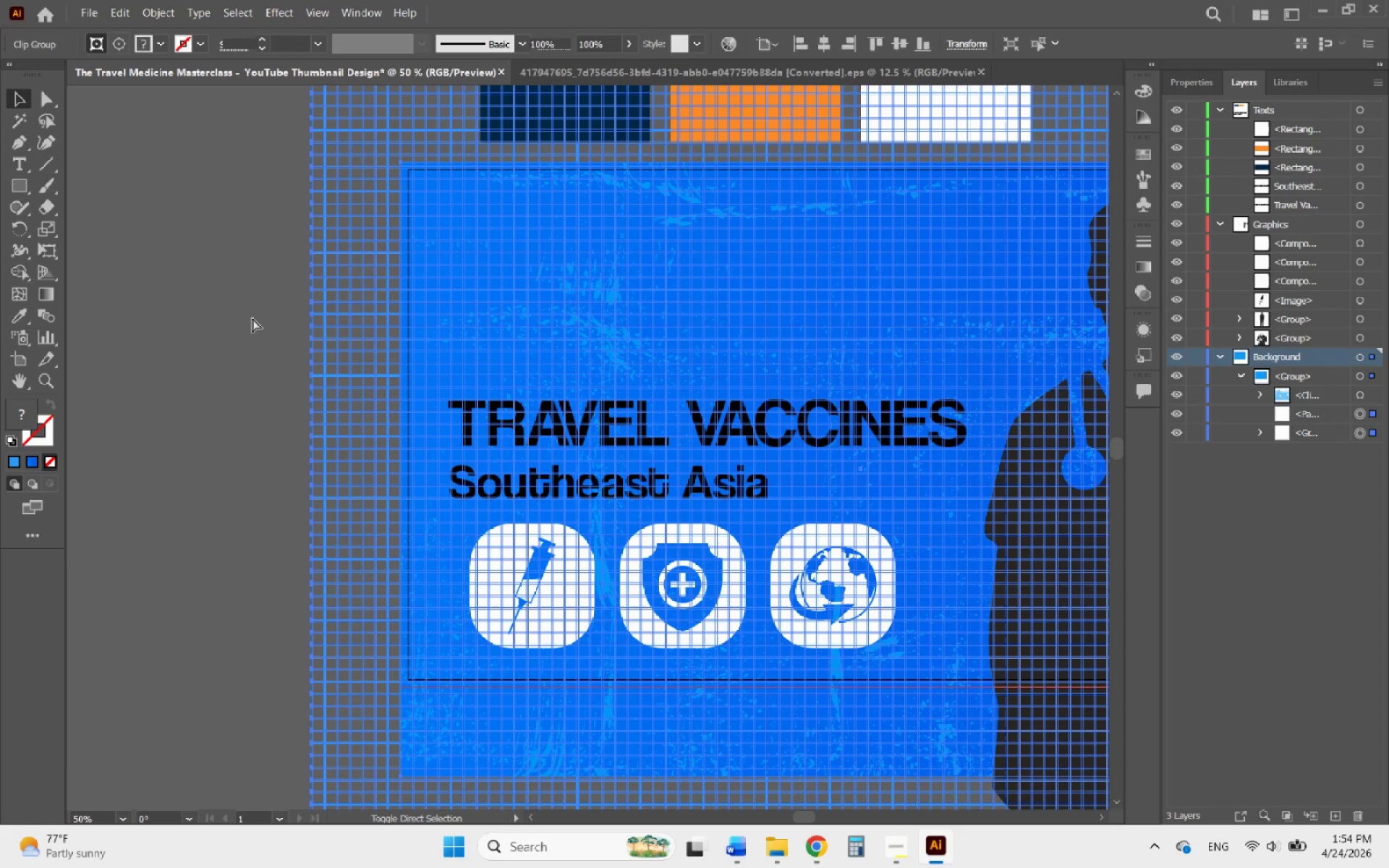 
key(Control+Shift+Z)
 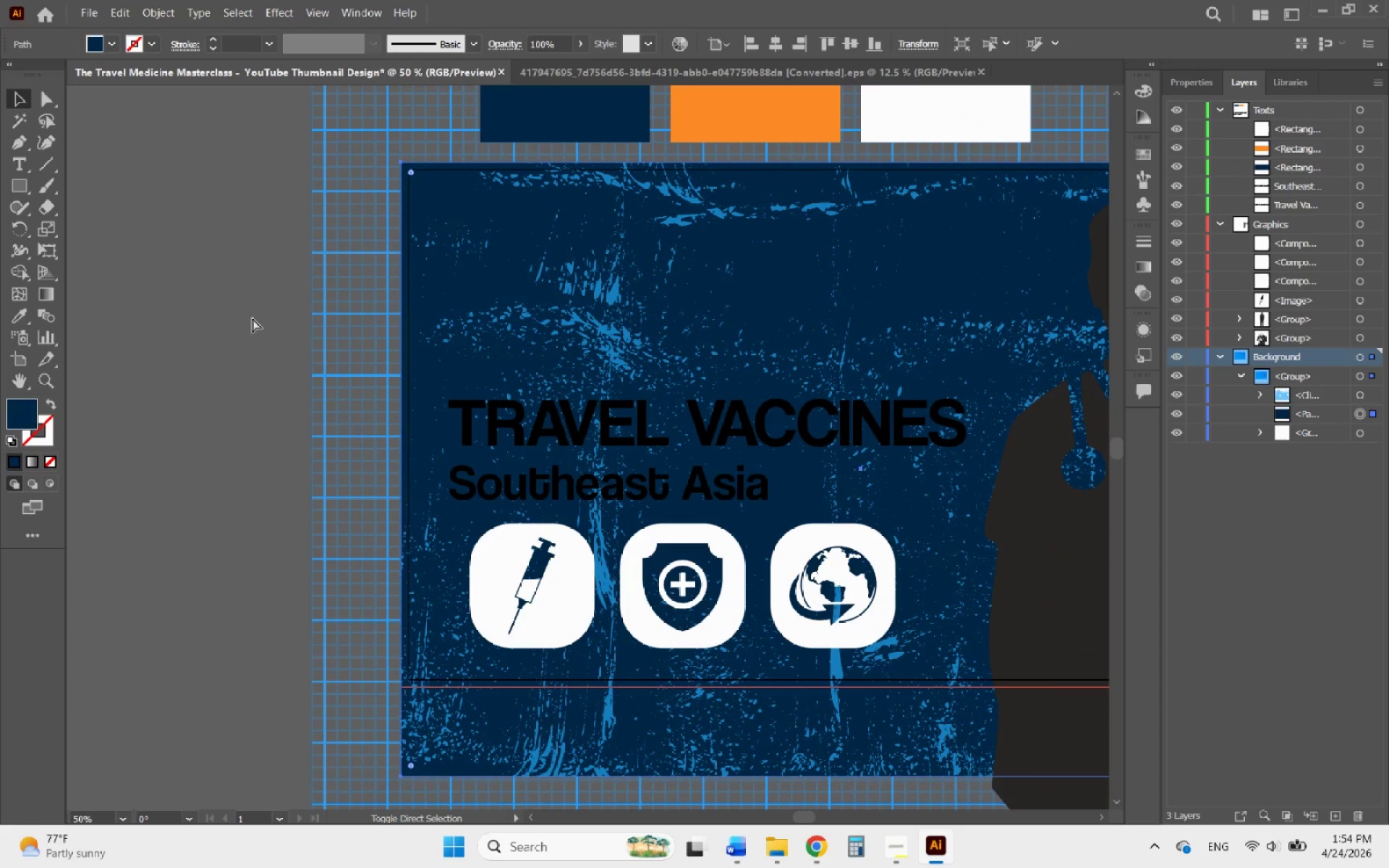 
key(Control+Shift+Z)
 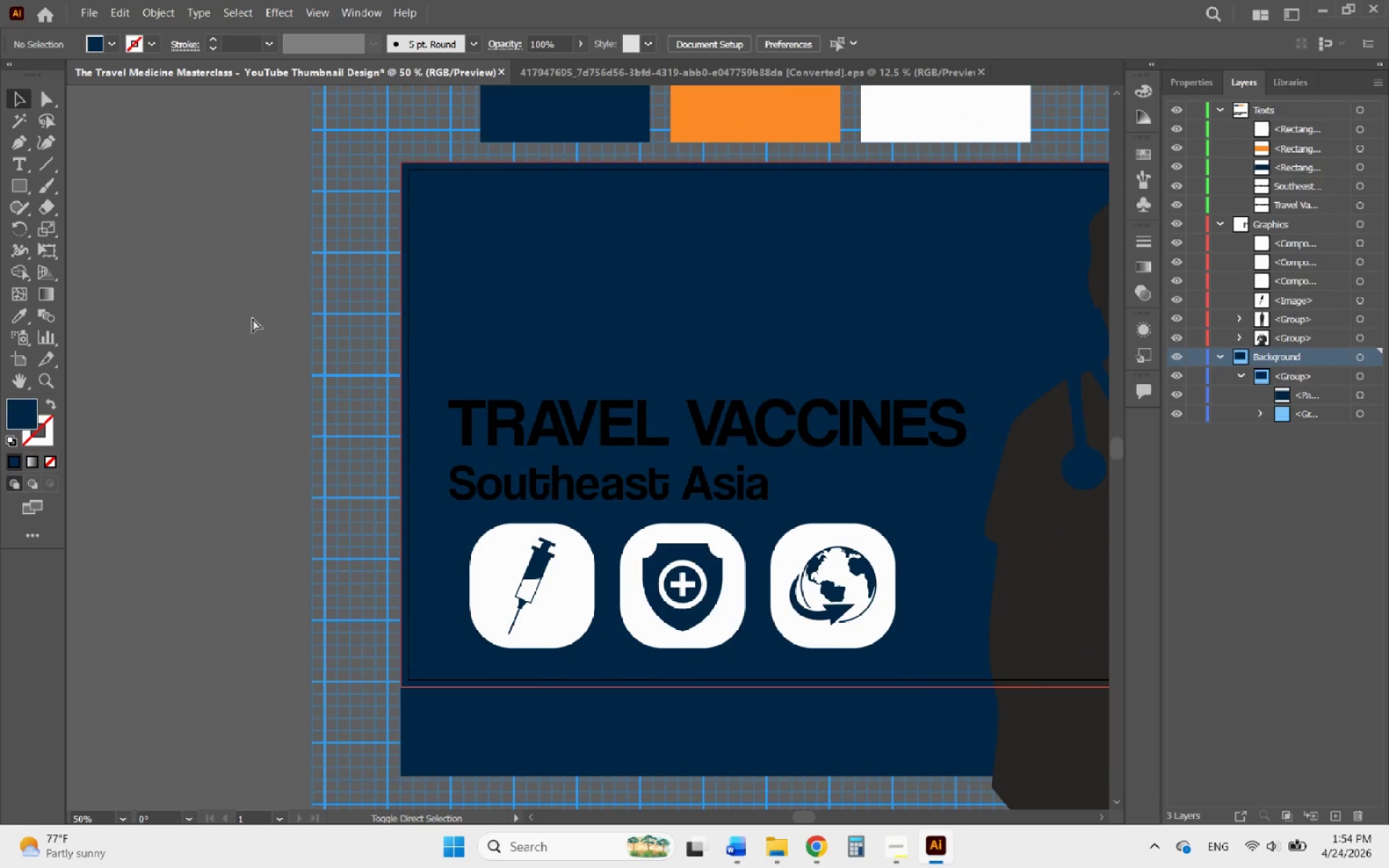 
key(Control+Shift+Z)
 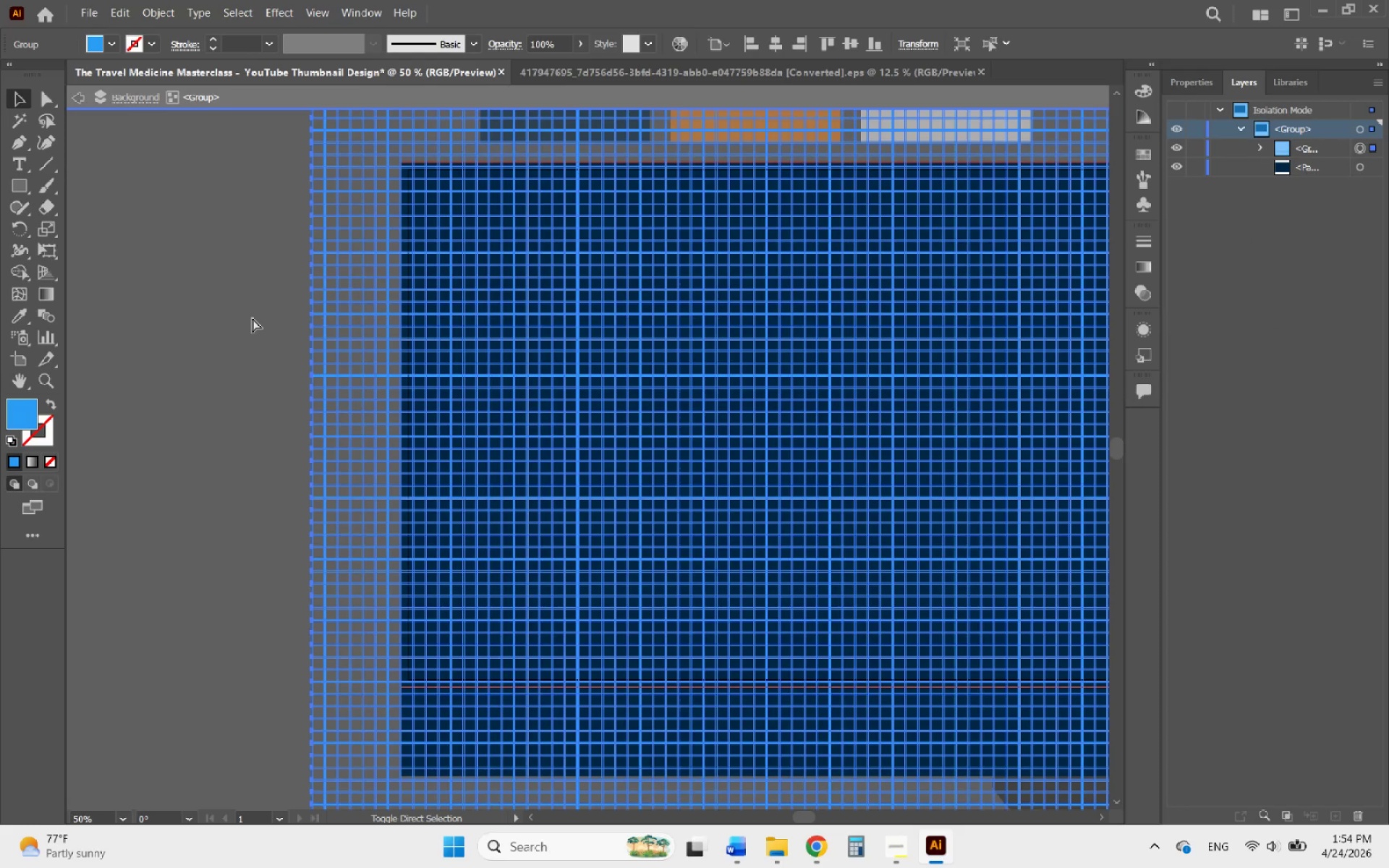 
key(Control+Shift+Z)
 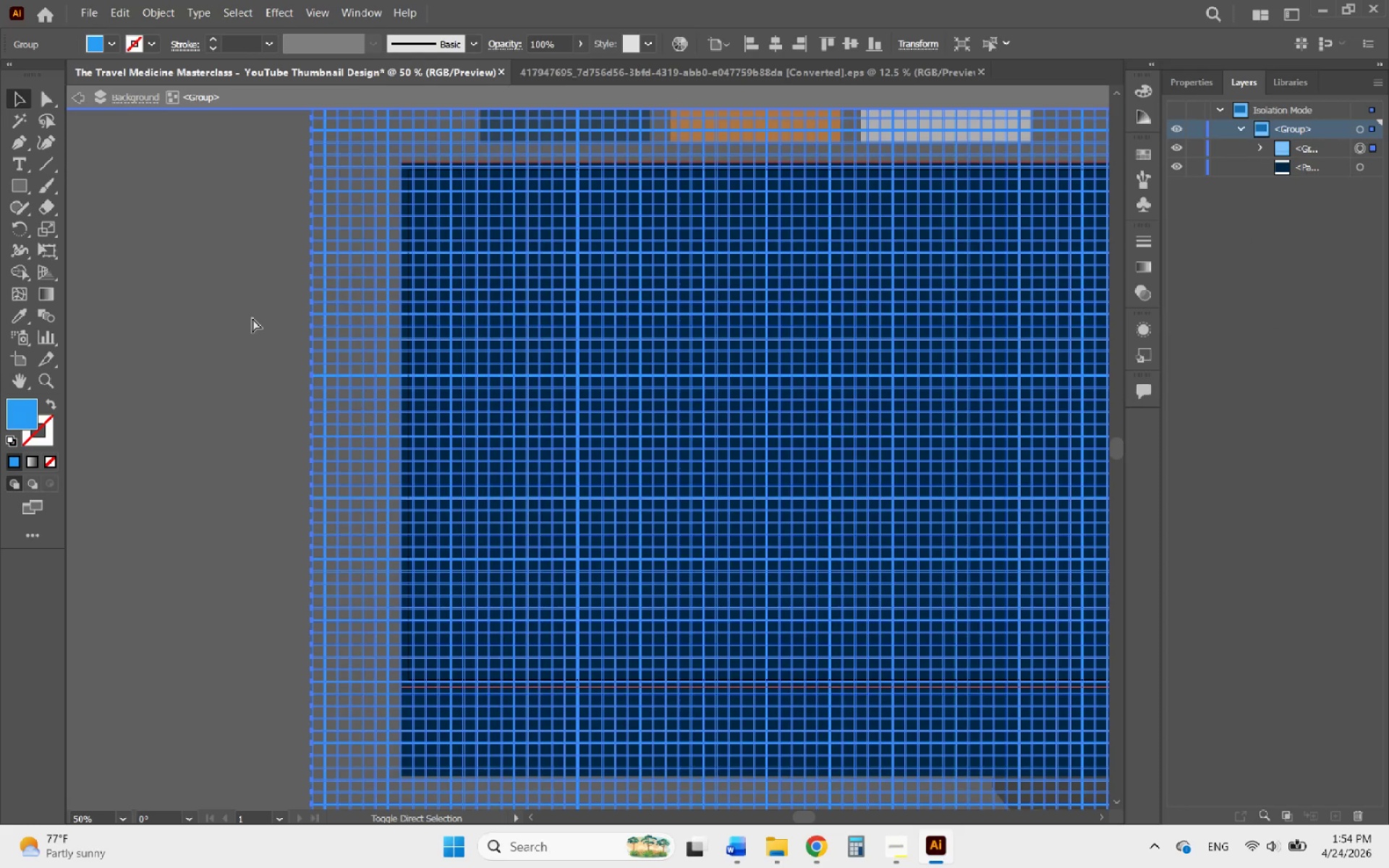 
key(Control+Shift+Z)
 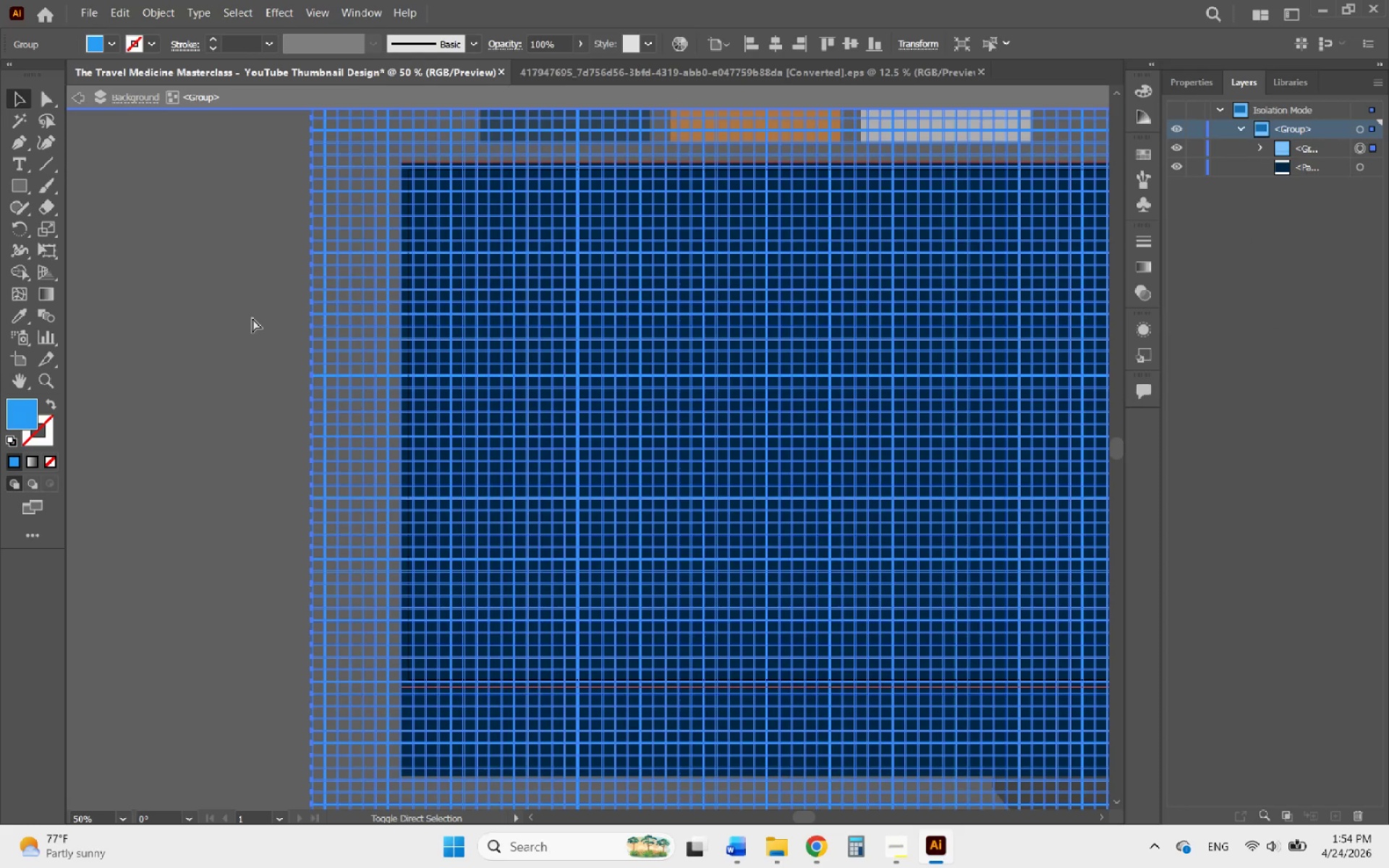 
key(Control+Shift+Z)
 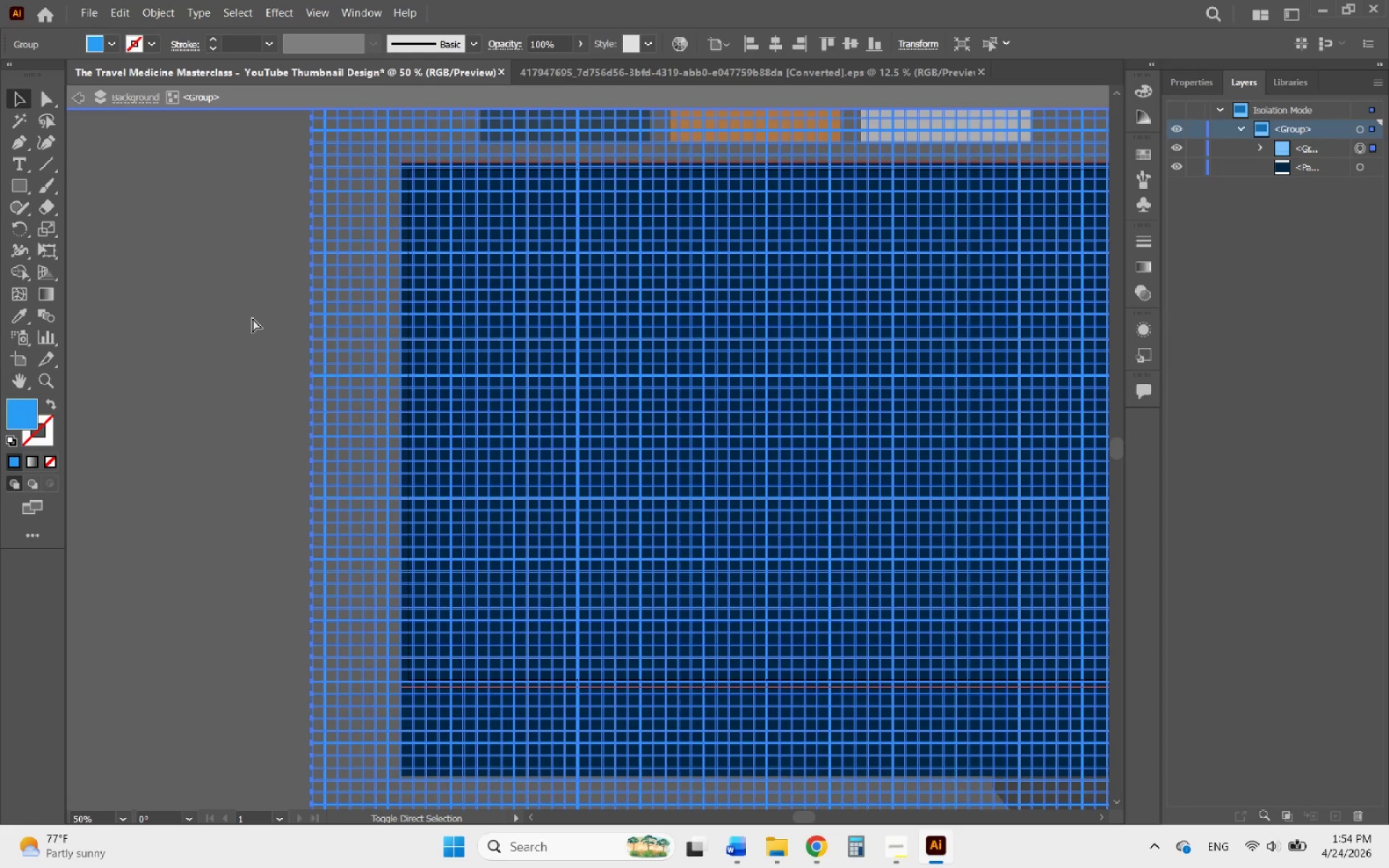 
key(Control+Shift+Z)
 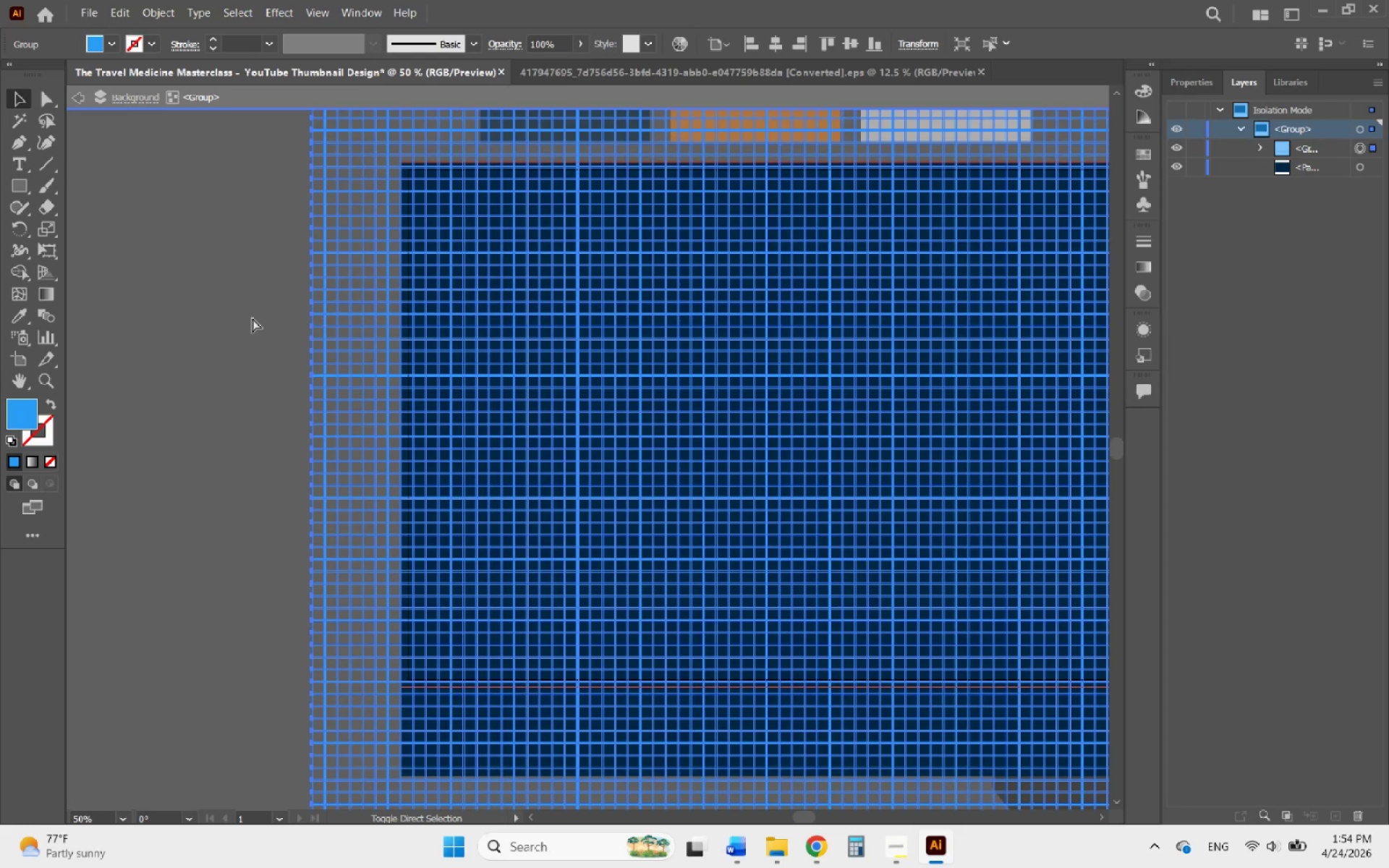 
key(Control+Shift+Z)
 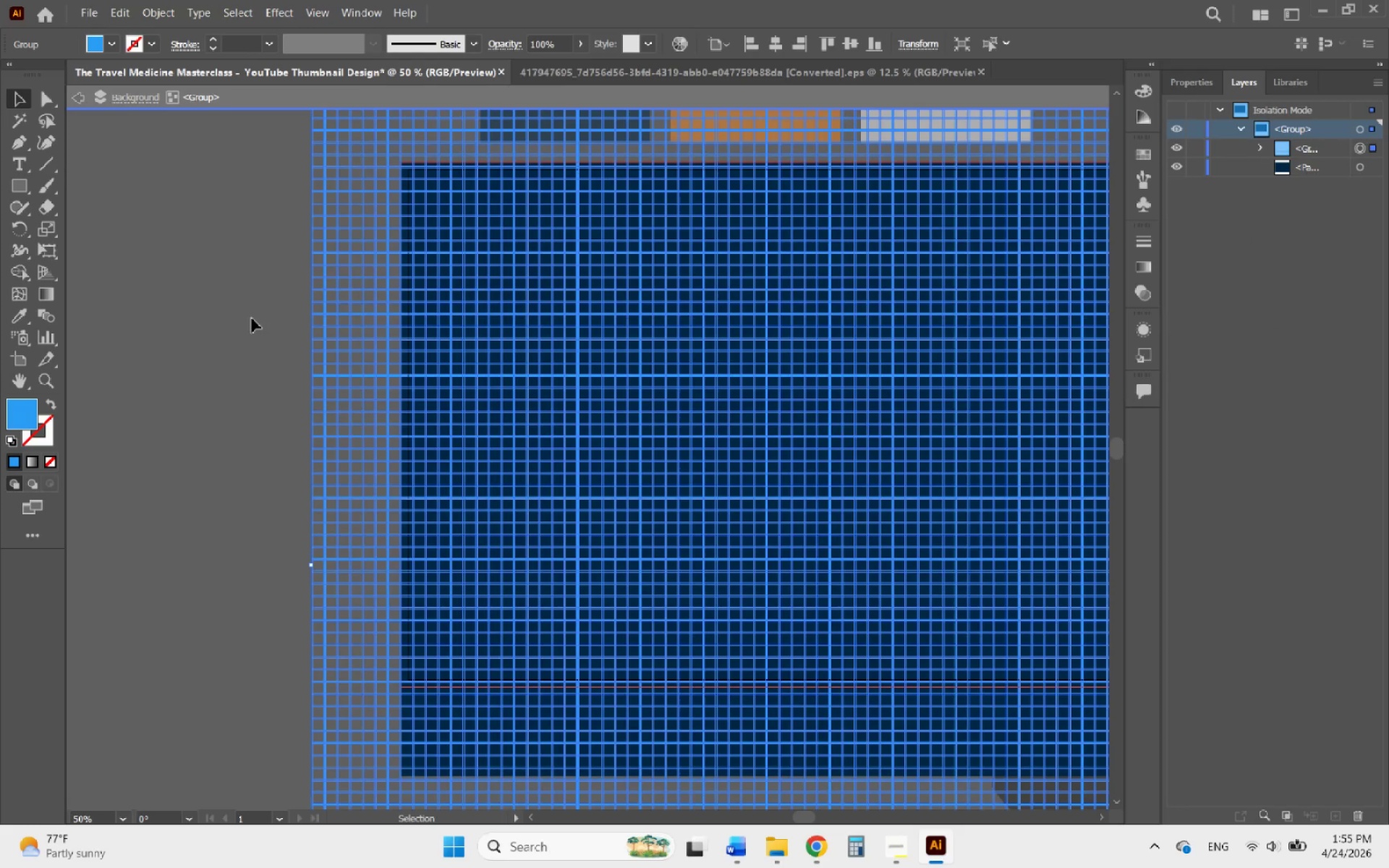 
left_click([247, 308])
 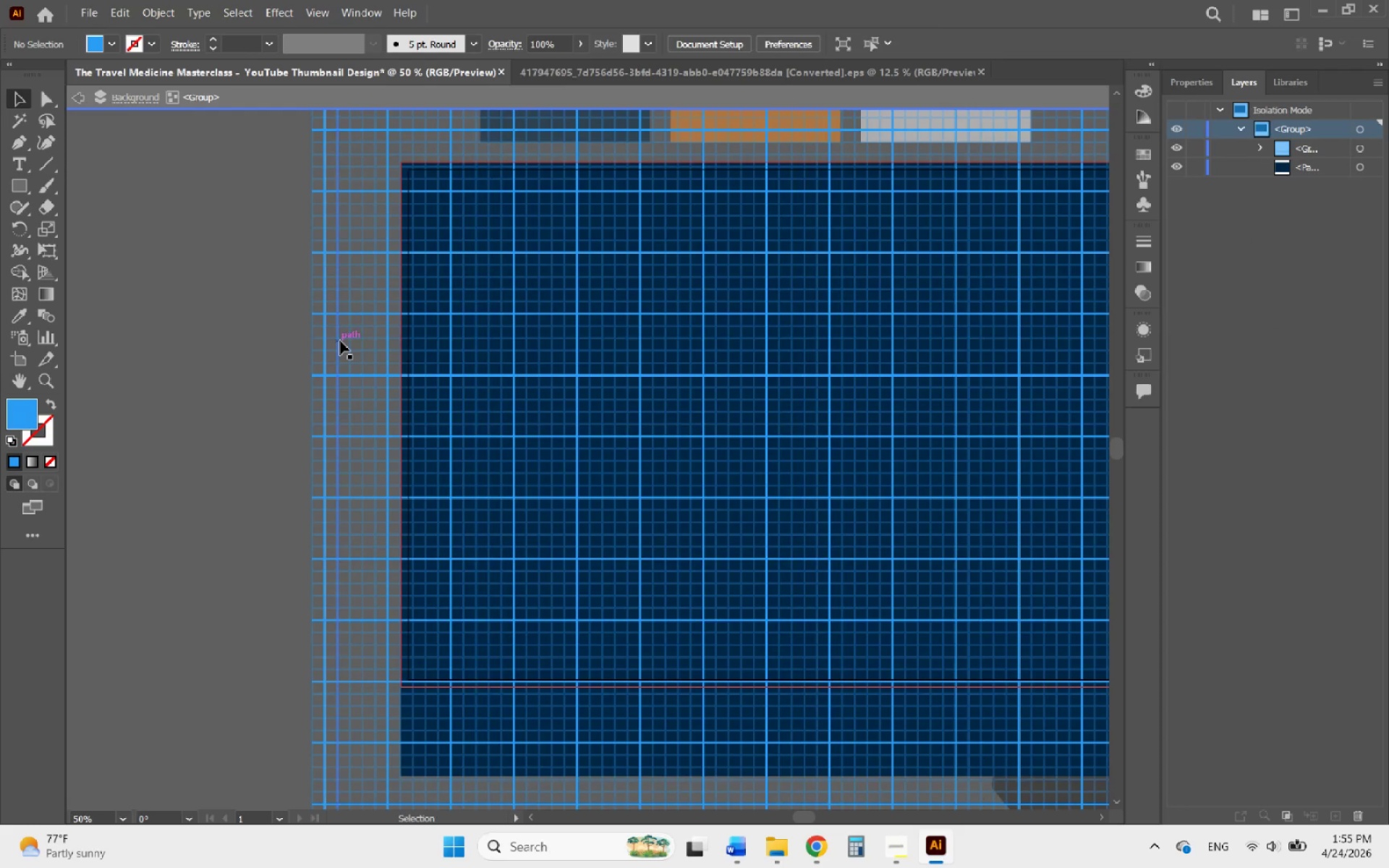 
left_click([340, 341])
 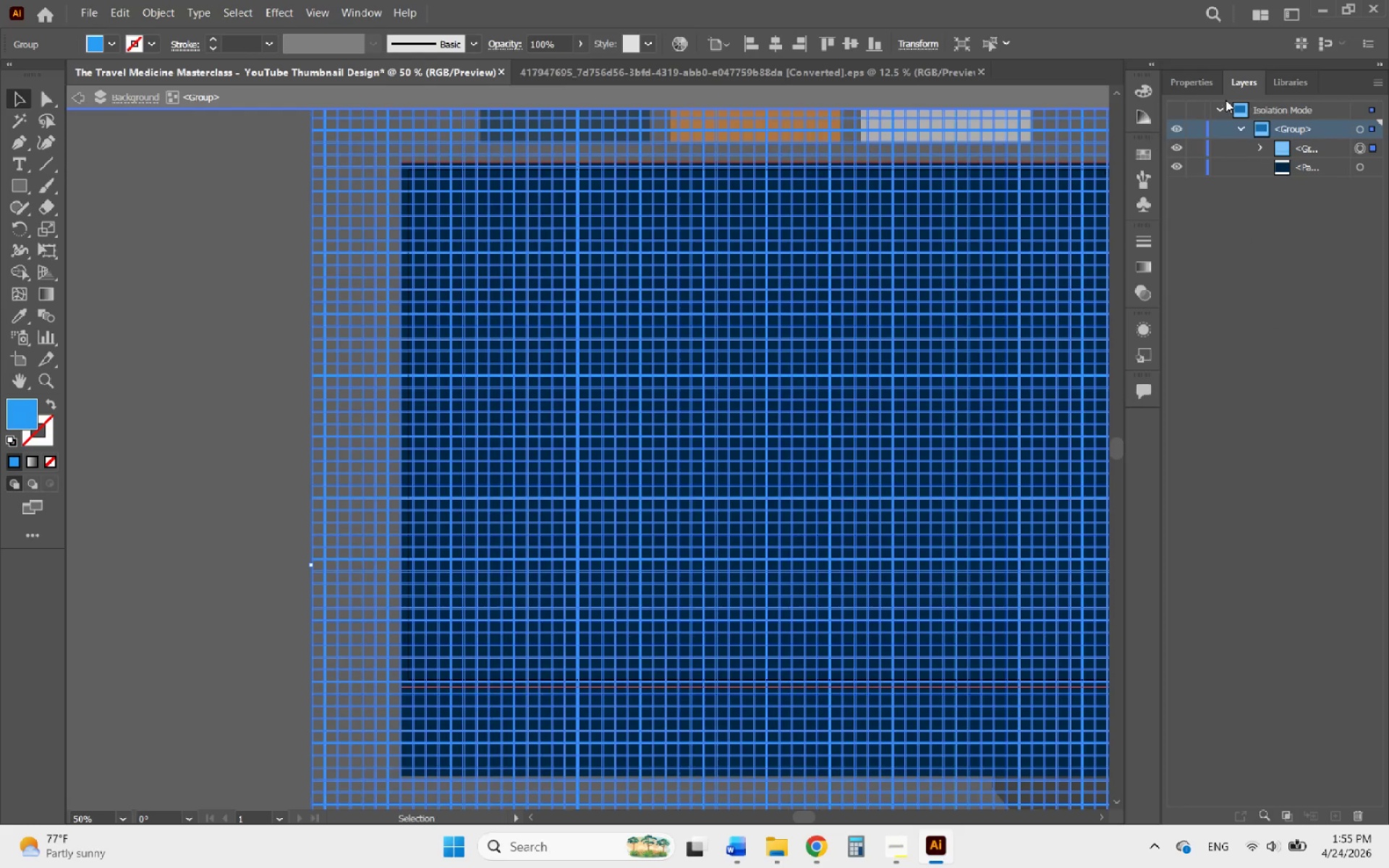 
left_click([1201, 83])
 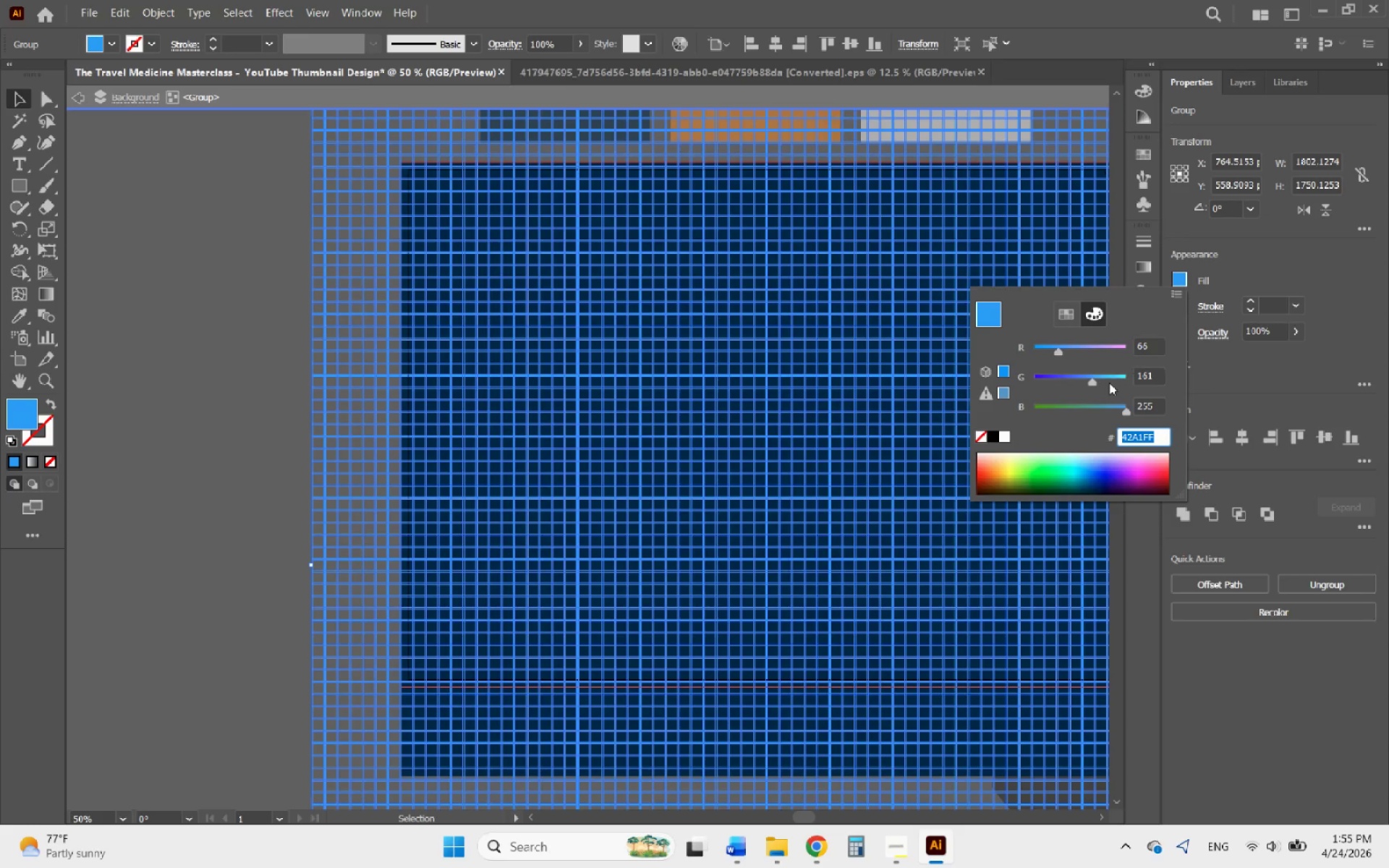 
left_click_drag(start_coordinate=[1090, 378], to_coordinate=[1077, 379])
 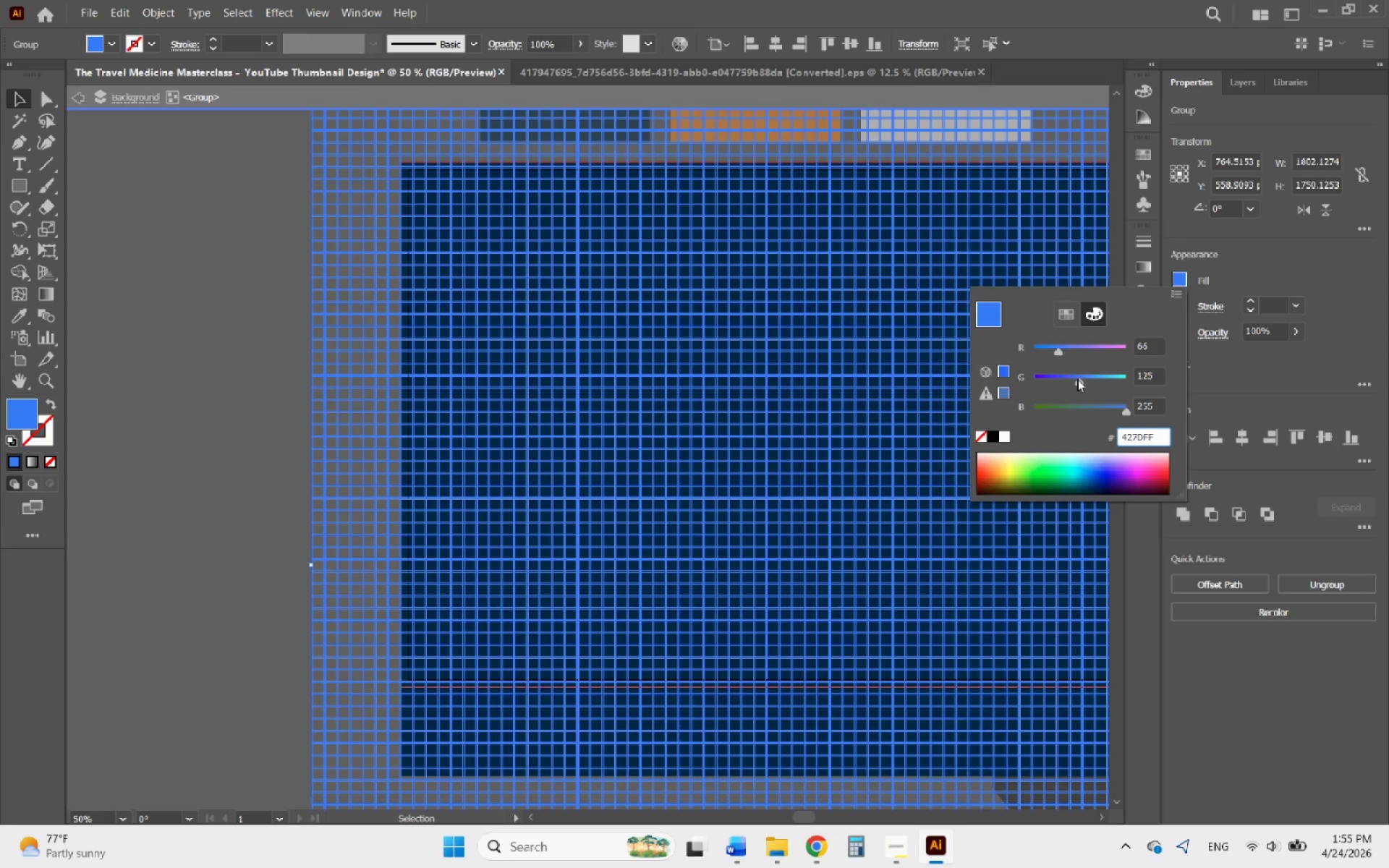 
left_click_drag(start_coordinate=[1077, 379], to_coordinate=[1072, 380])
 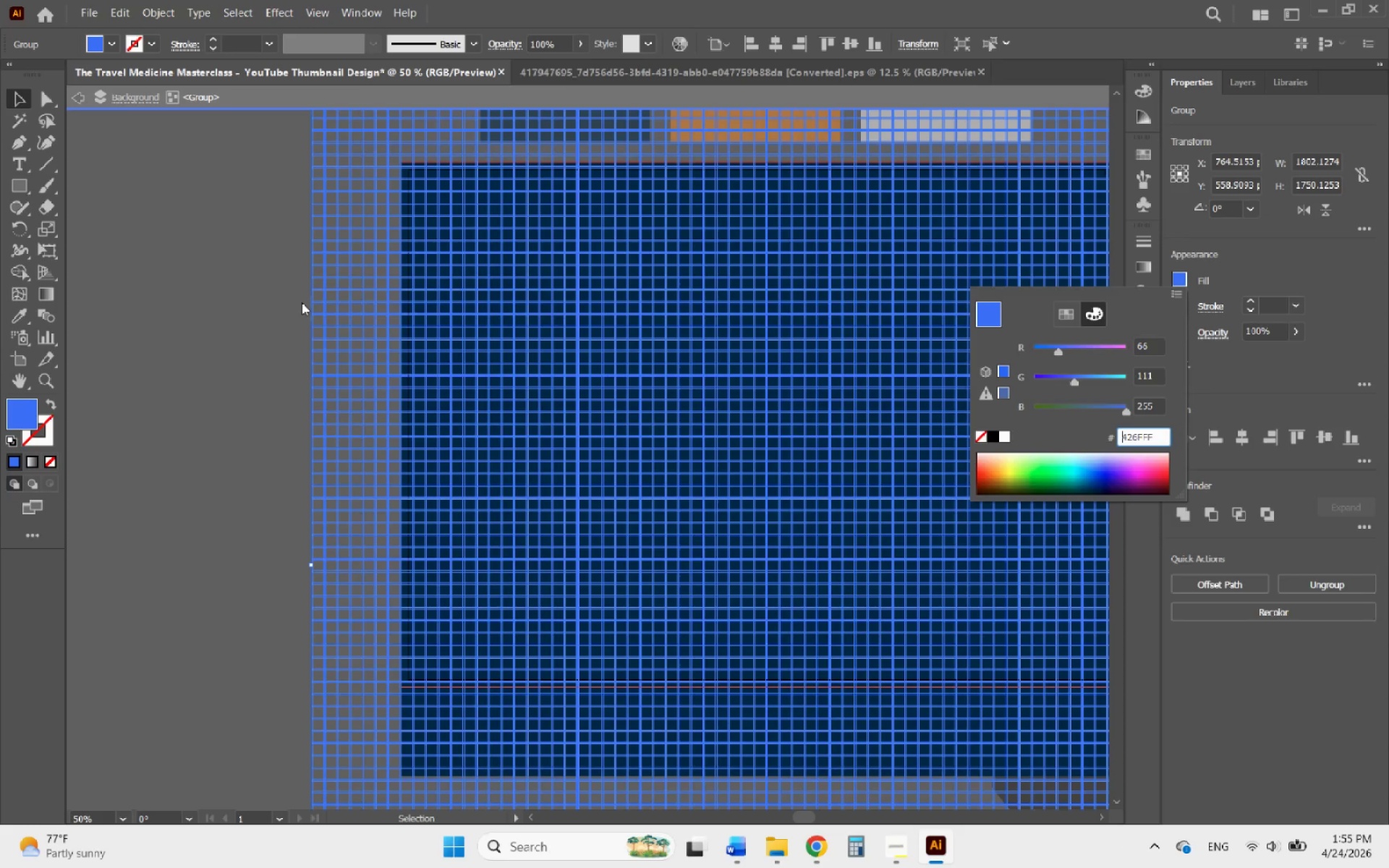 
left_click_drag(start_coordinate=[302, 302], to_coordinate=[297, 302])
 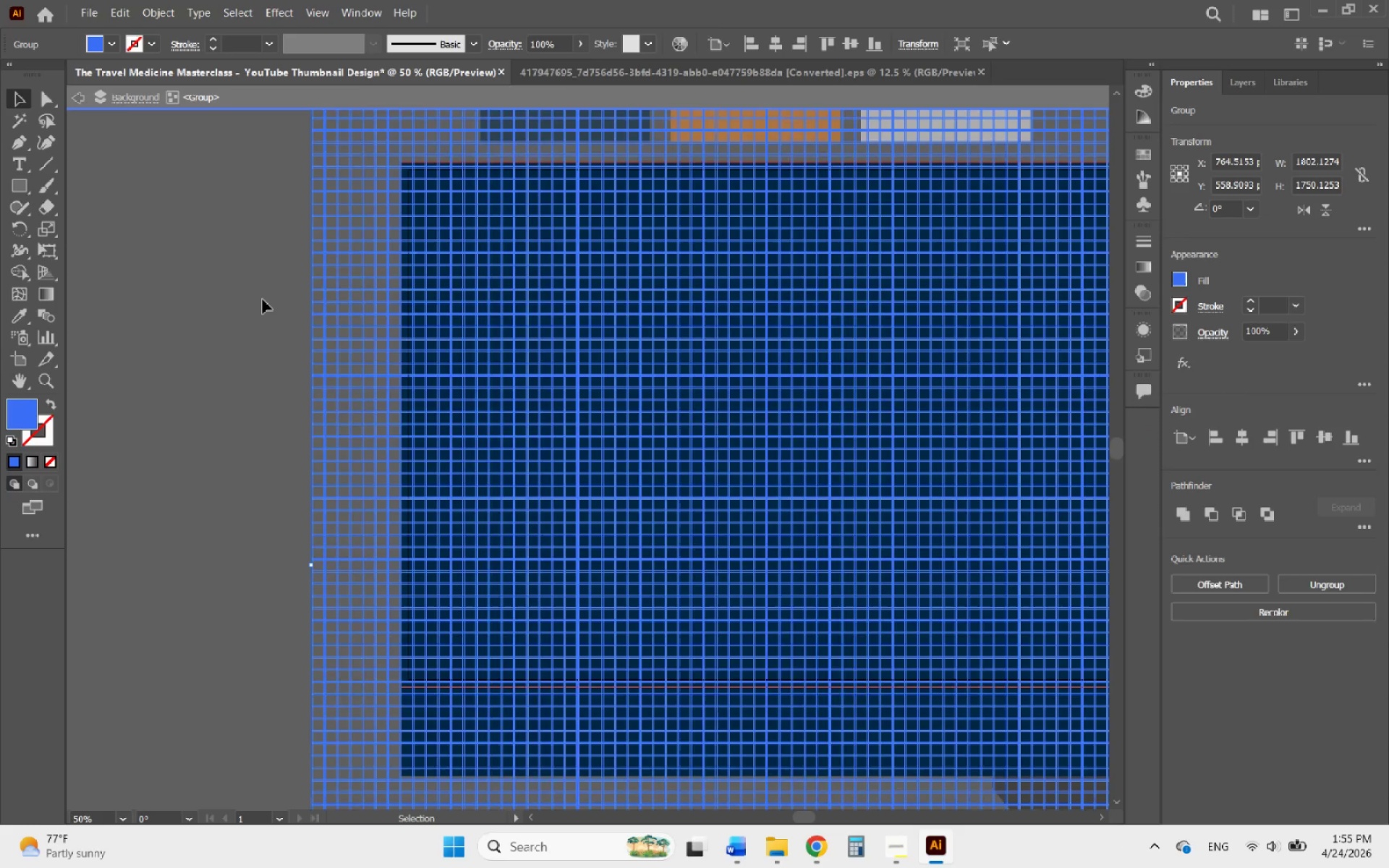 
double_click([263, 299])
 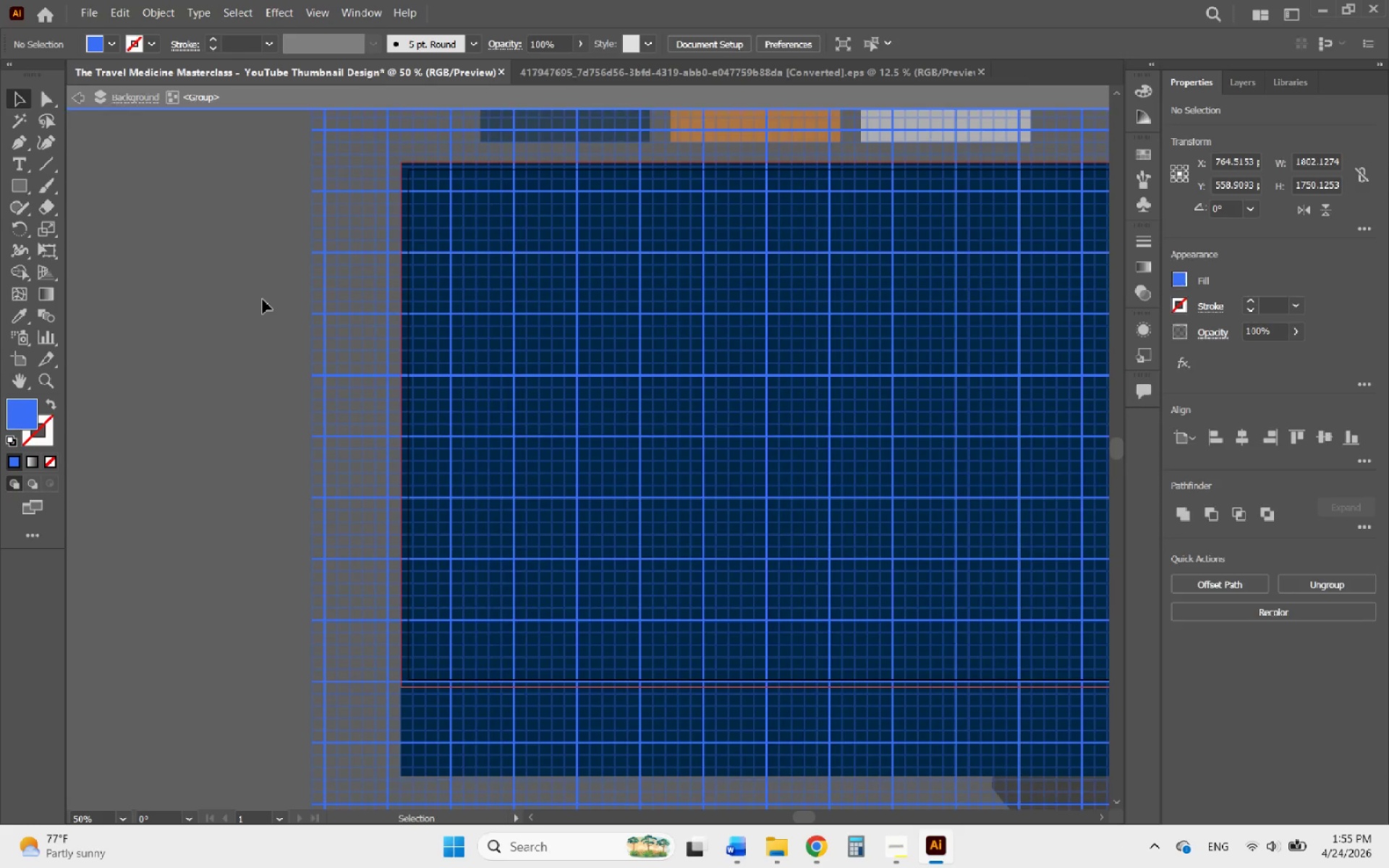 
triple_click([263, 299])
 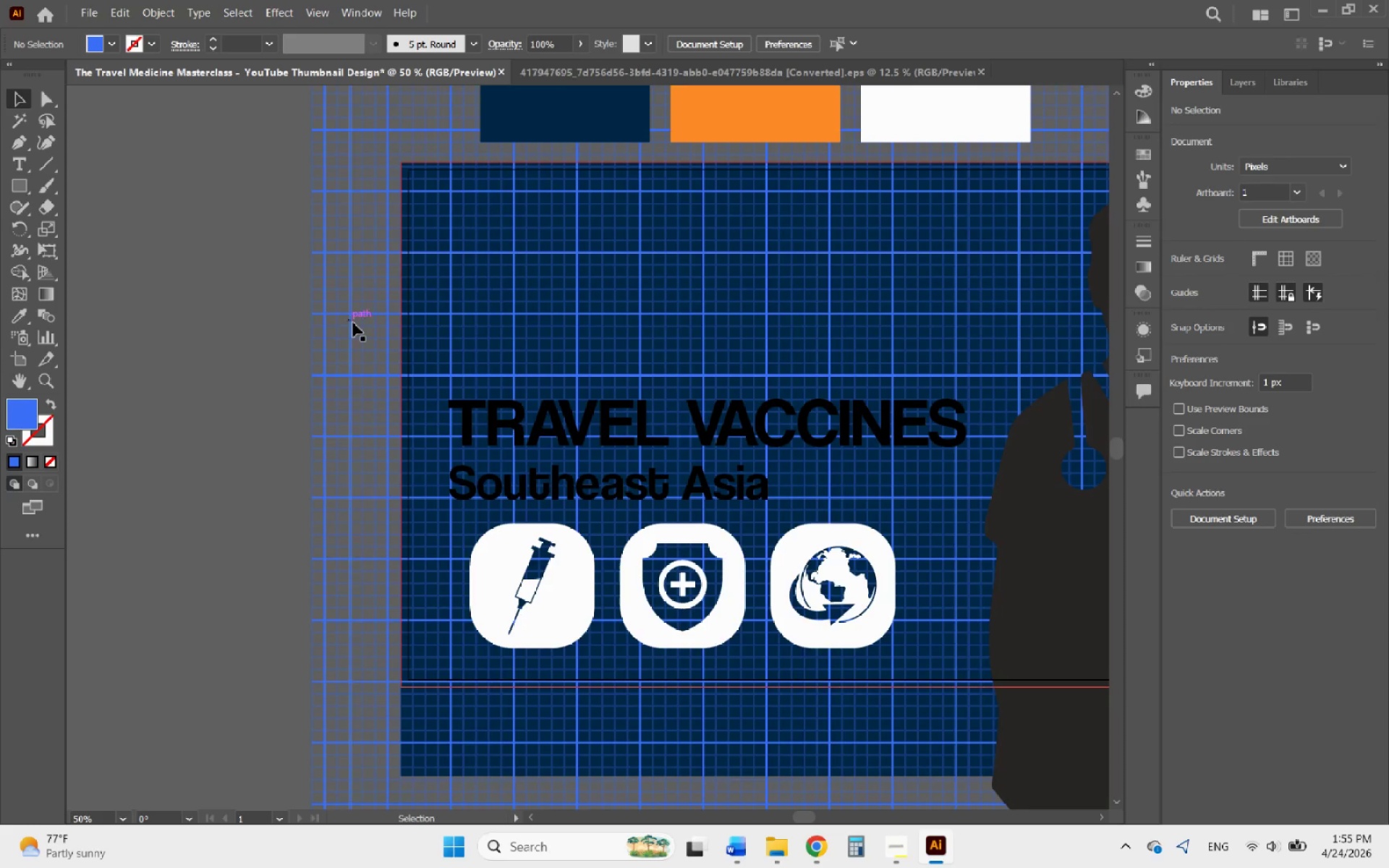 
left_click([361, 326])
 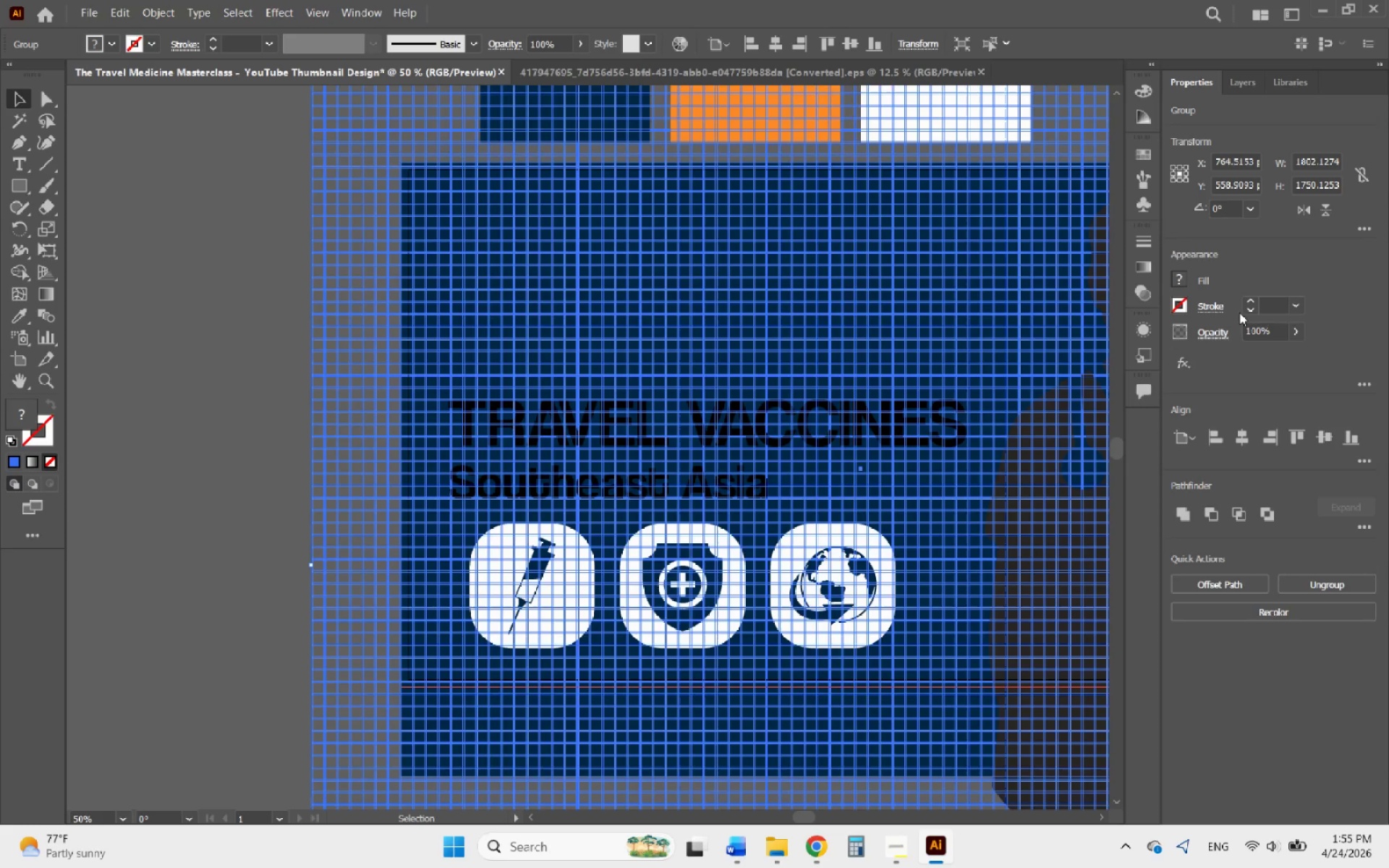 
left_click([1216, 336])
 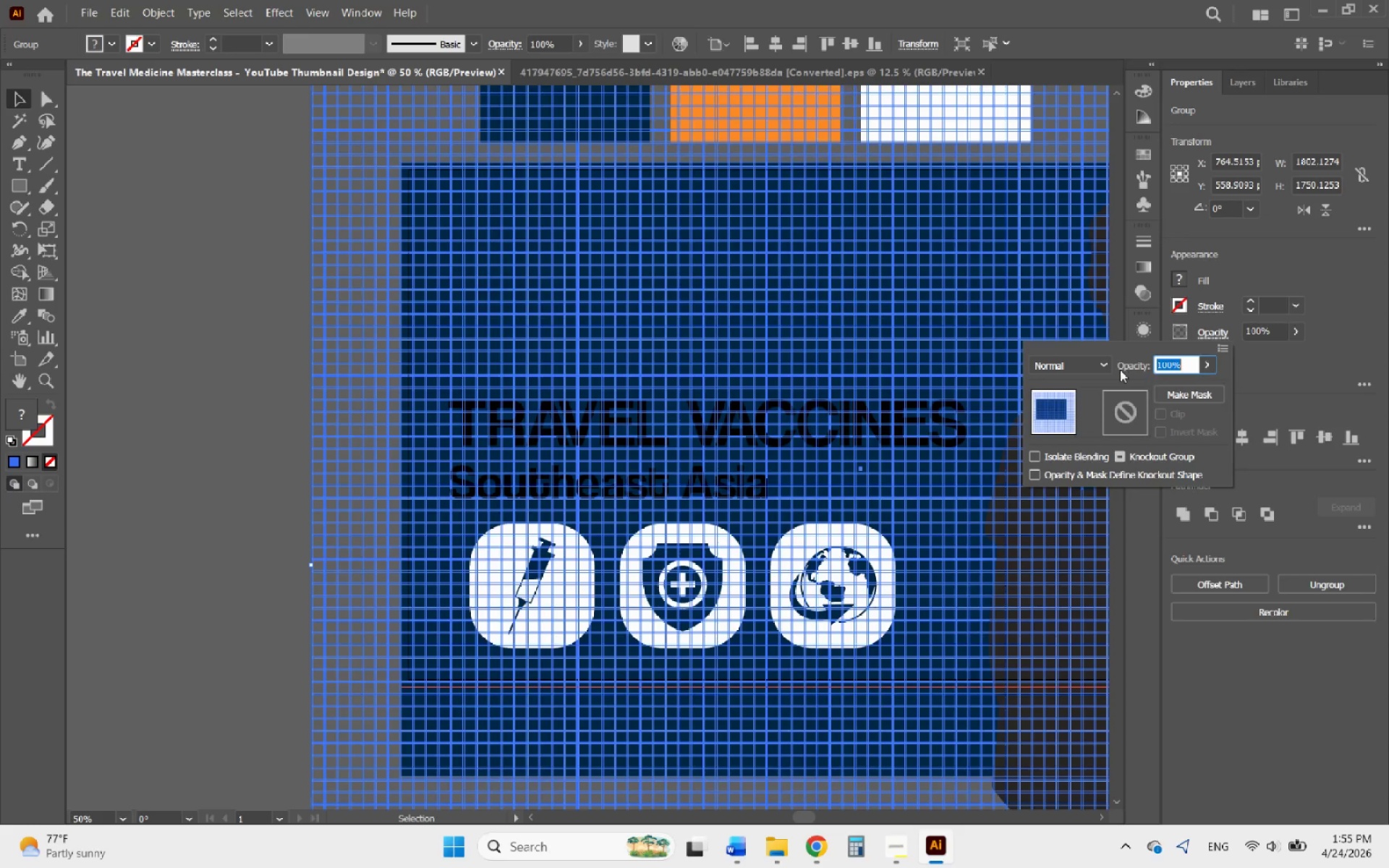 
left_click([1098, 367])
 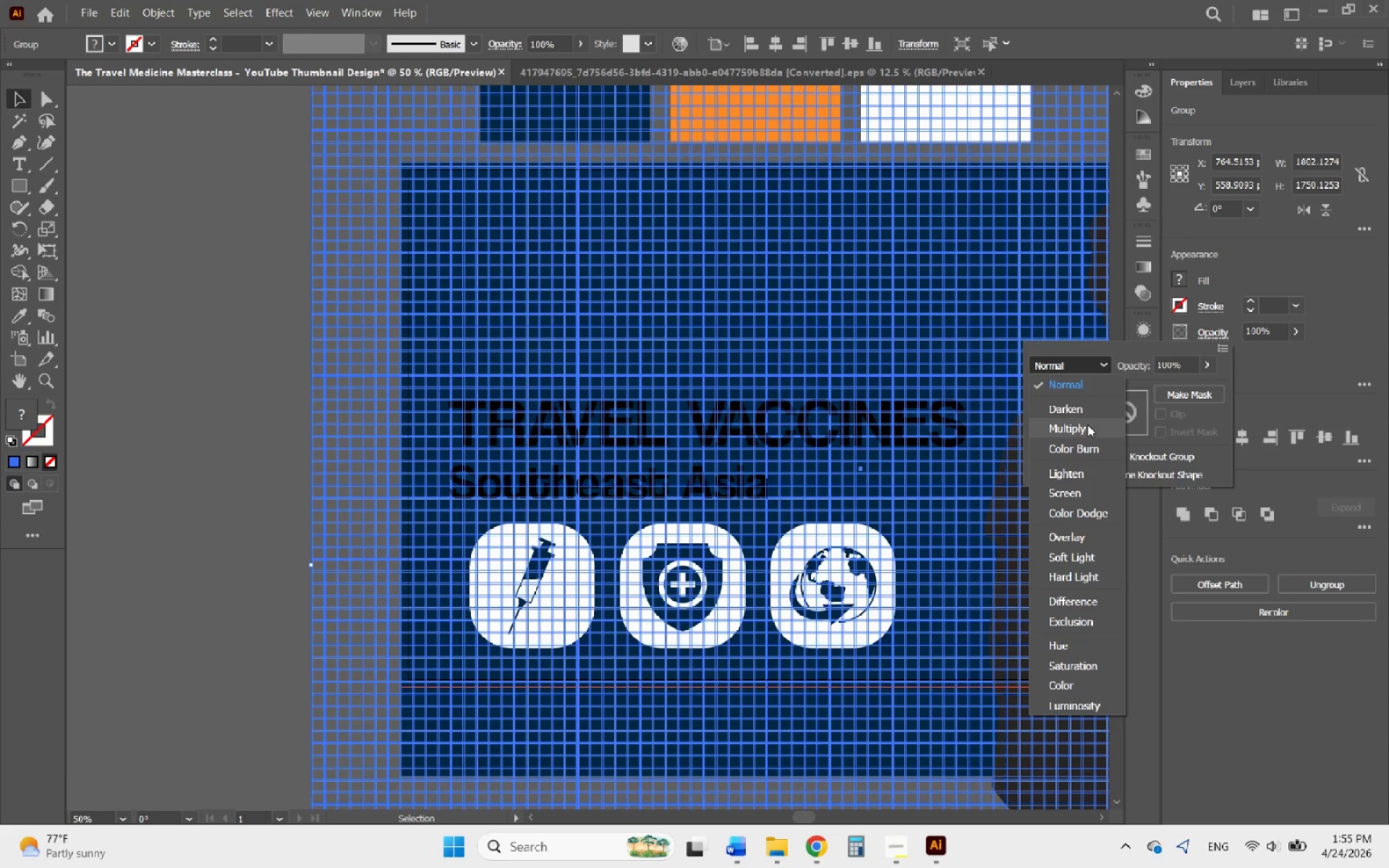 
left_click([1085, 425])
 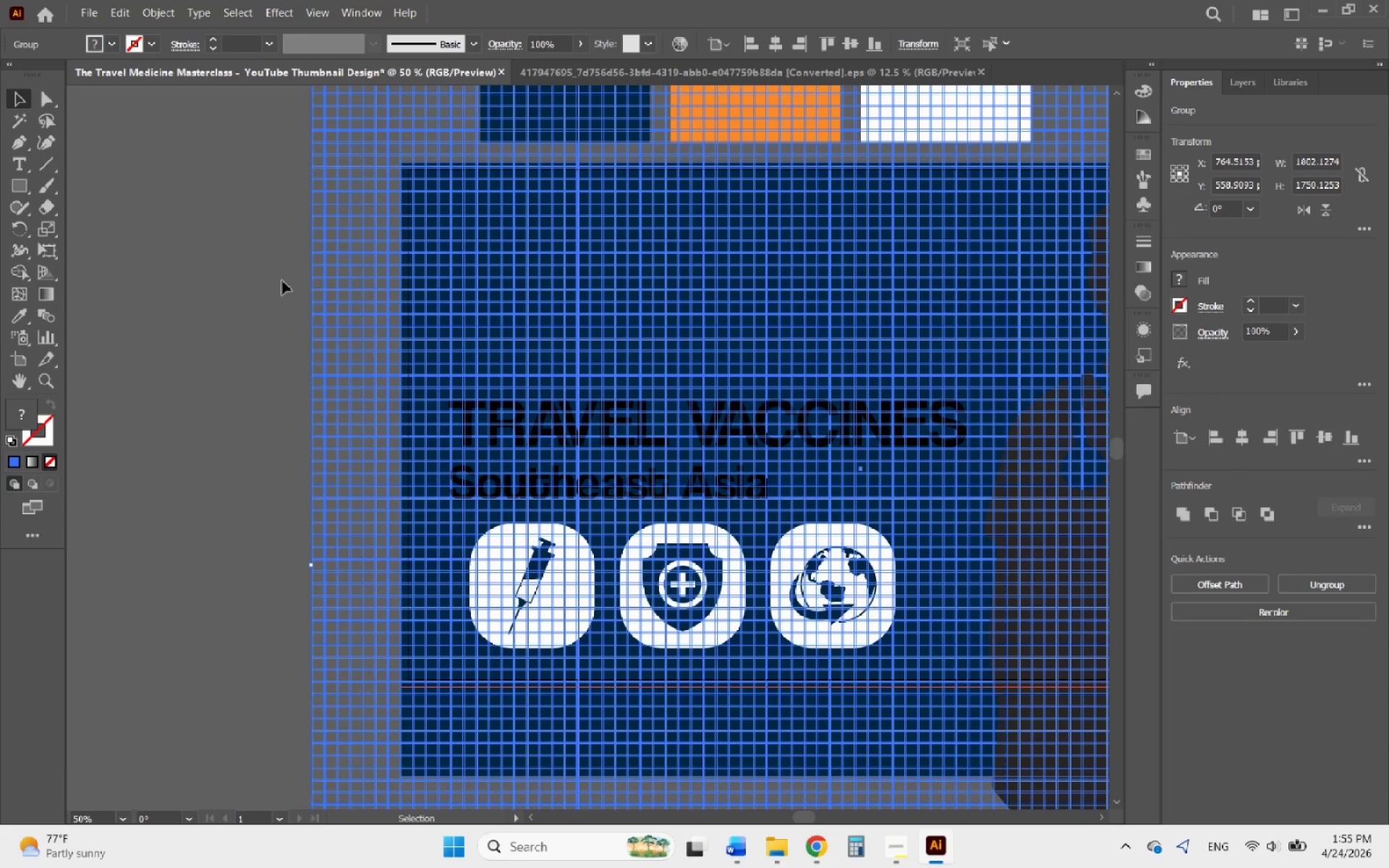 
double_click([282, 305])
 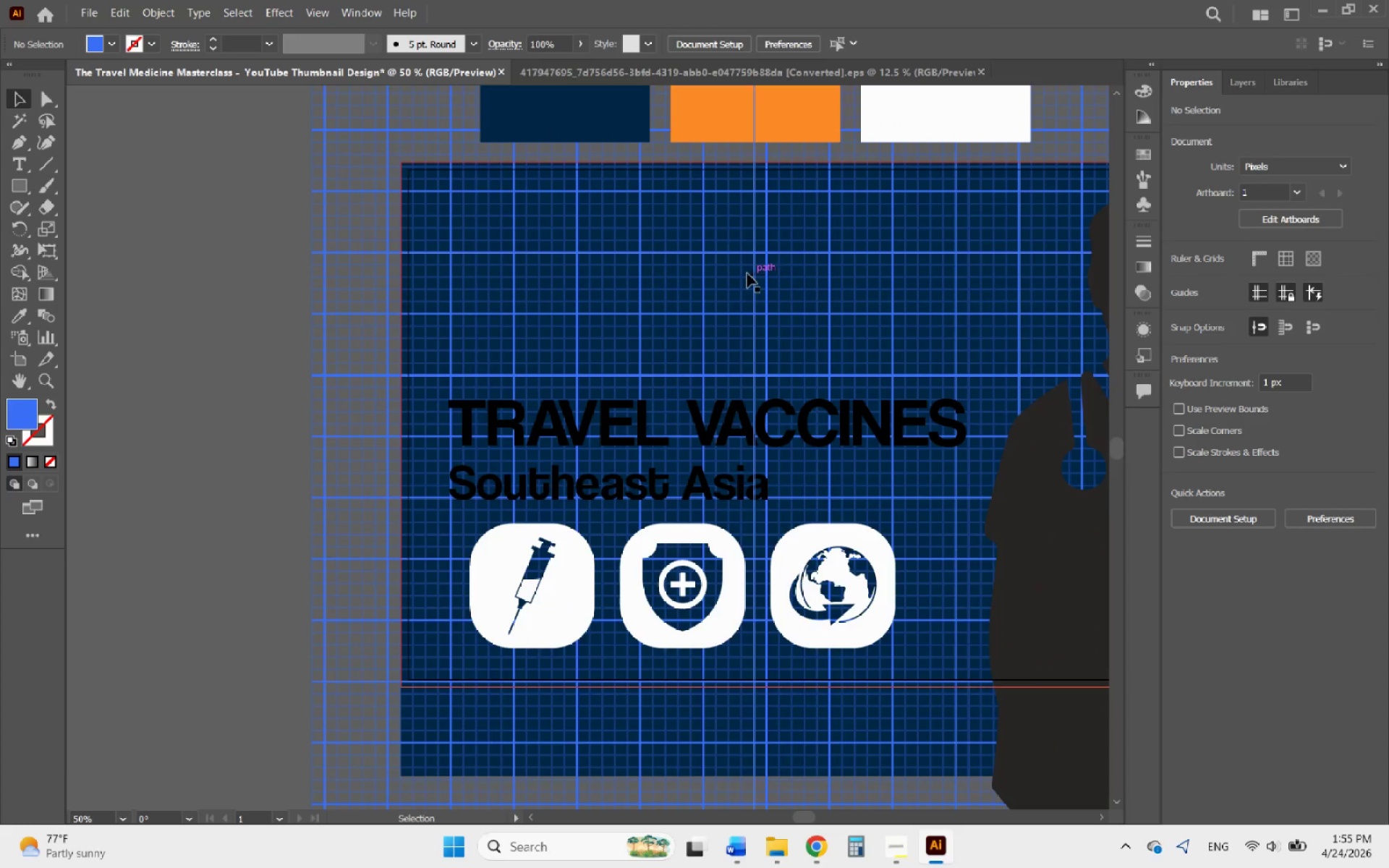 
left_click([744, 273])
 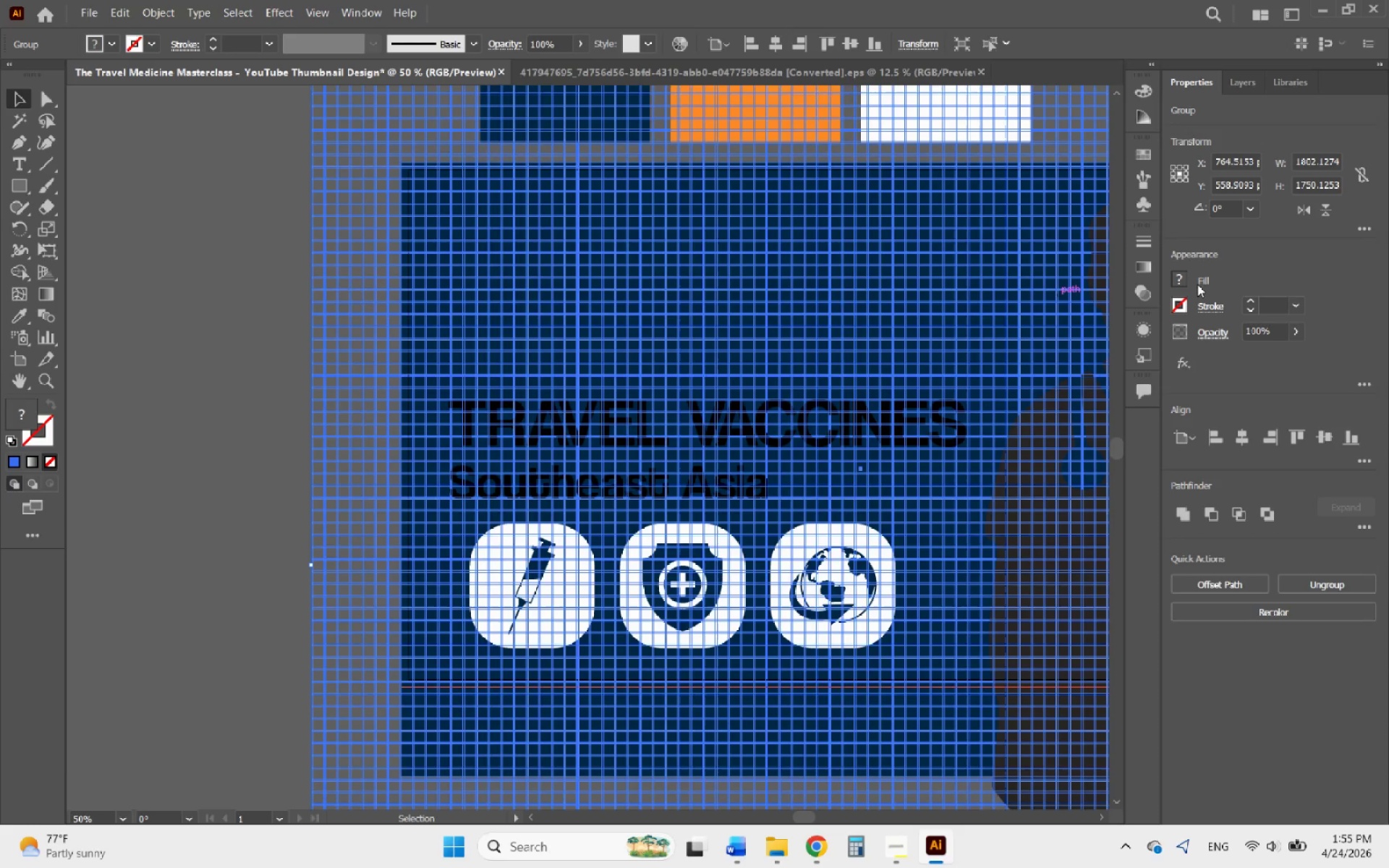 
left_click([1184, 281])
 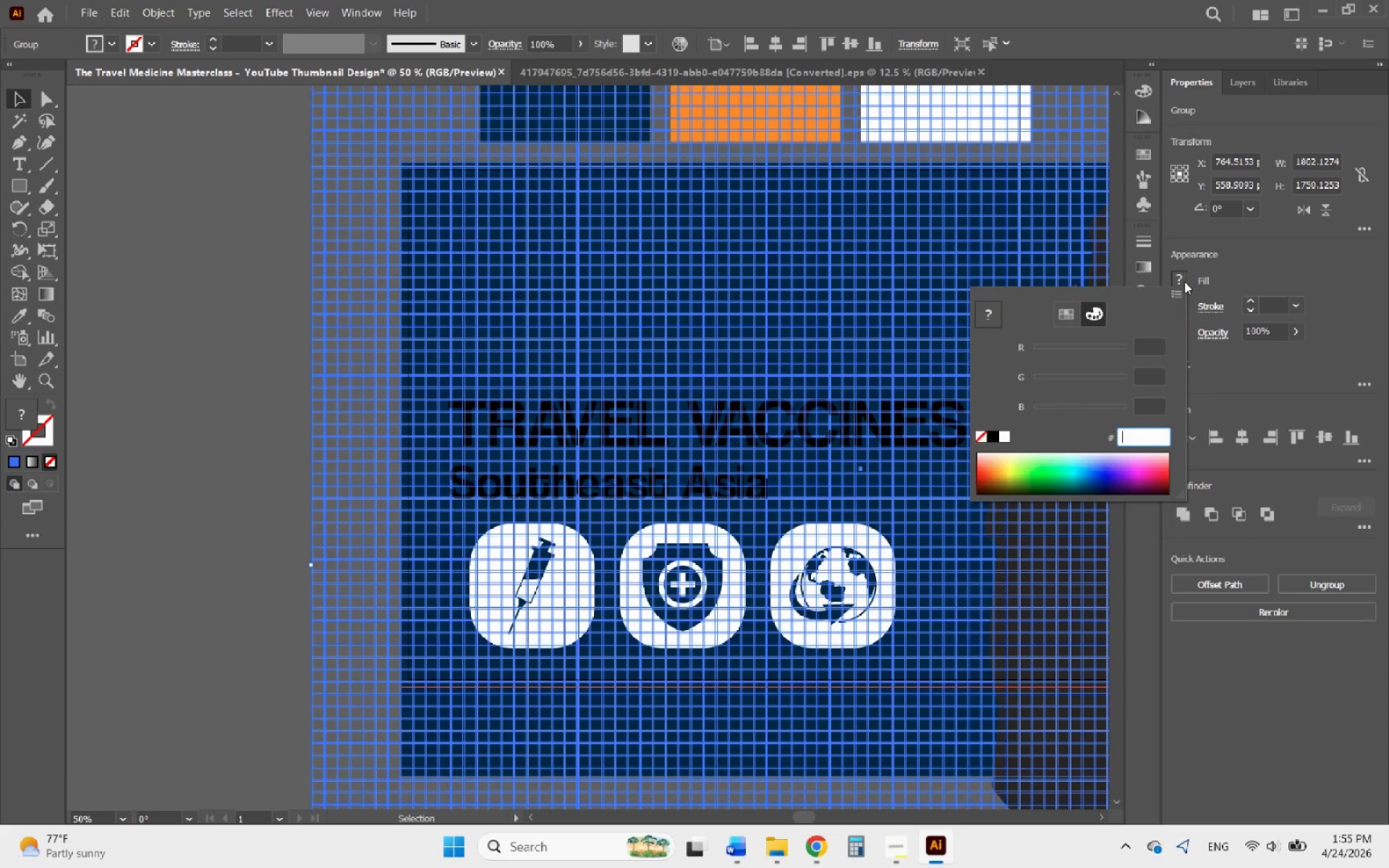 
left_click([1184, 281])
 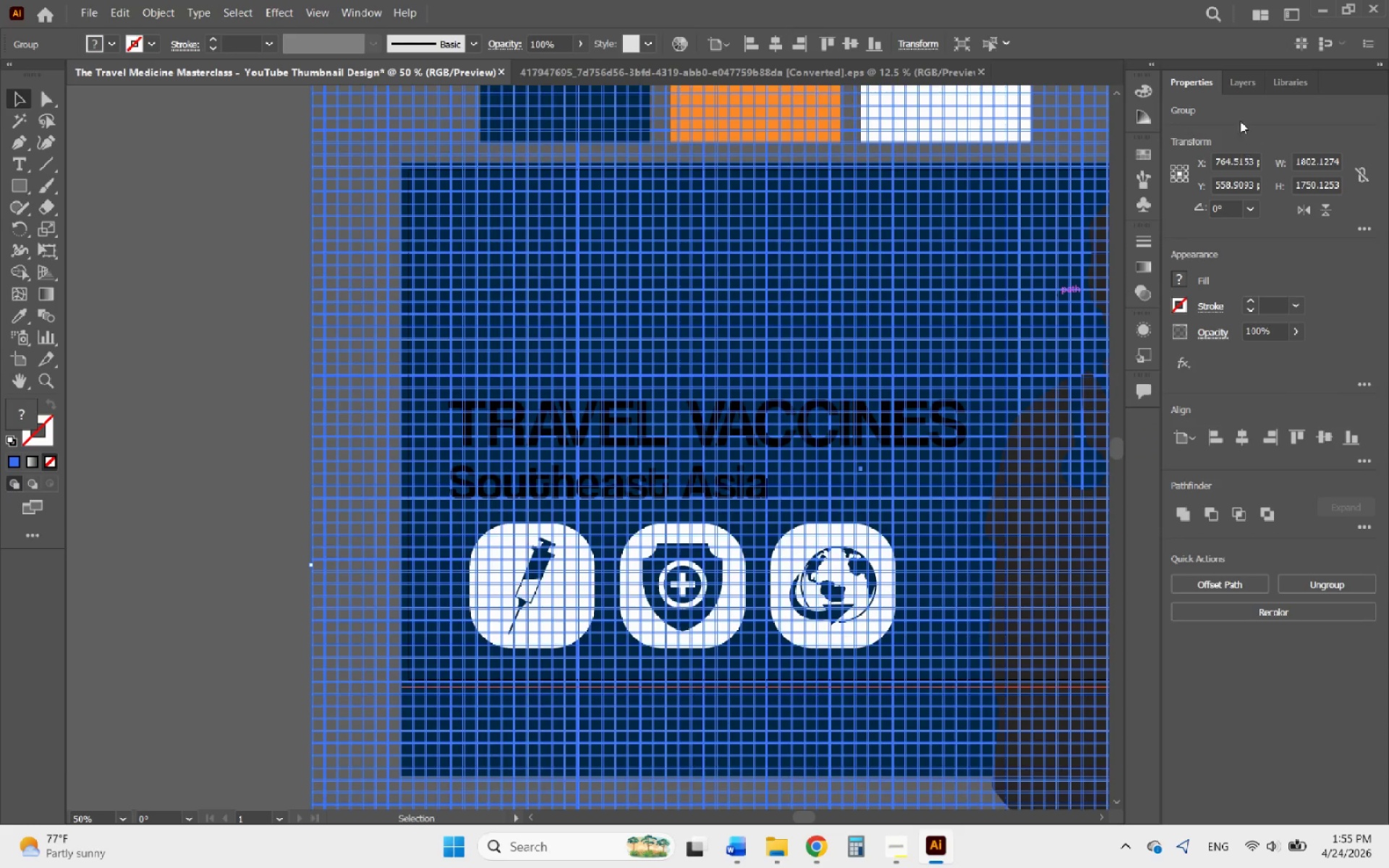 
left_click([1239, 95])
 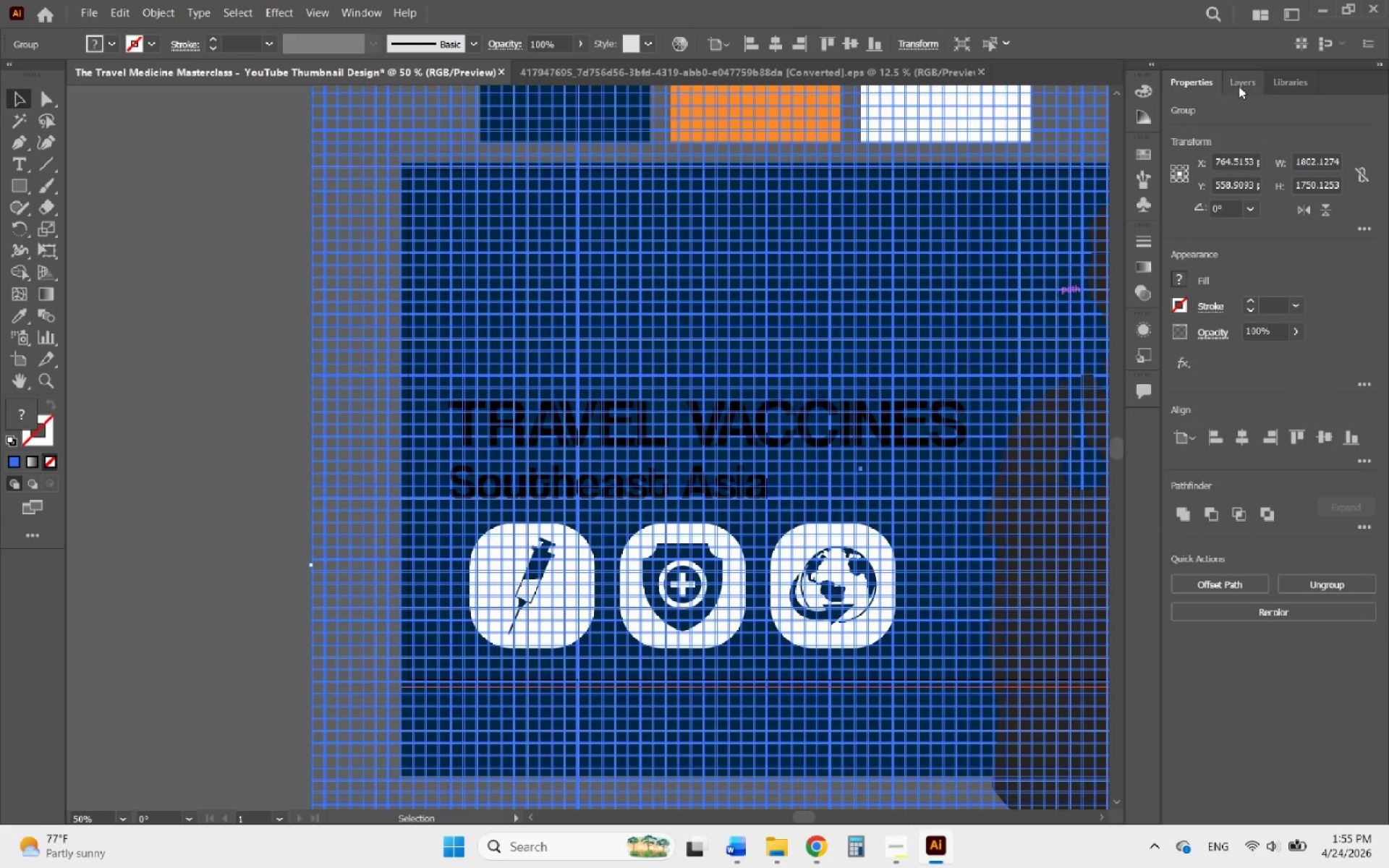 
left_click([1239, 82])
 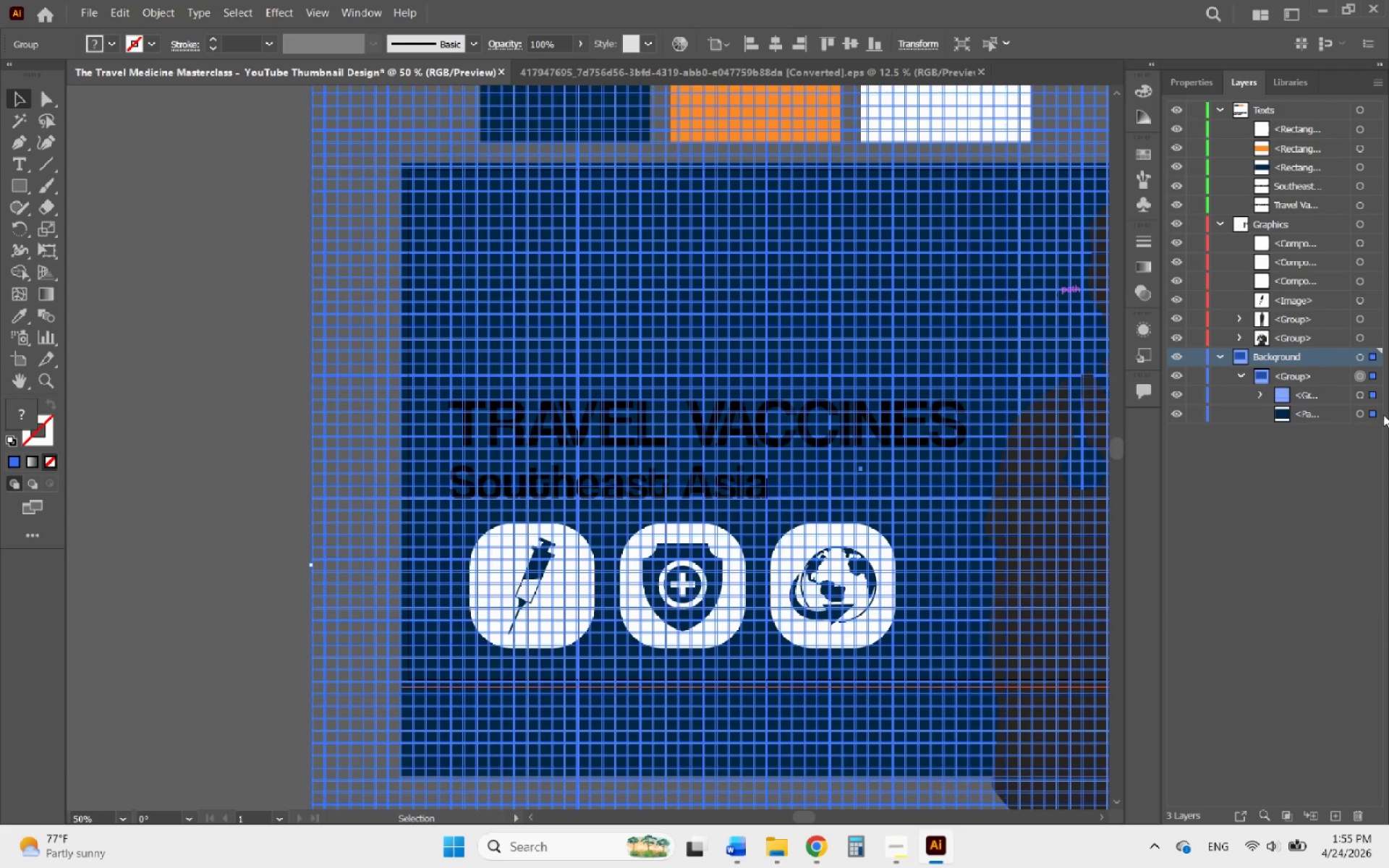 
left_click([1375, 399])
 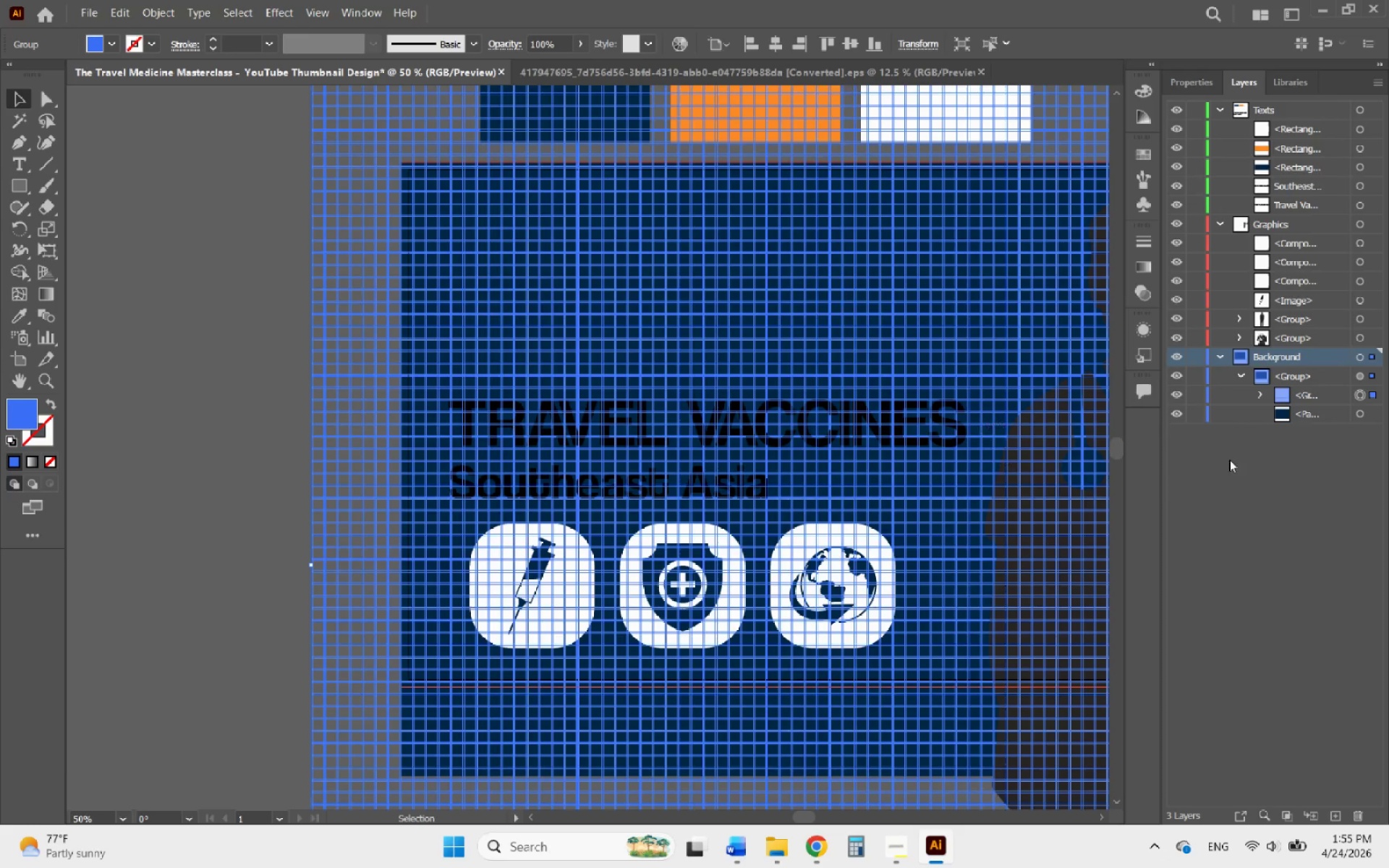 
left_click([1205, 77])
 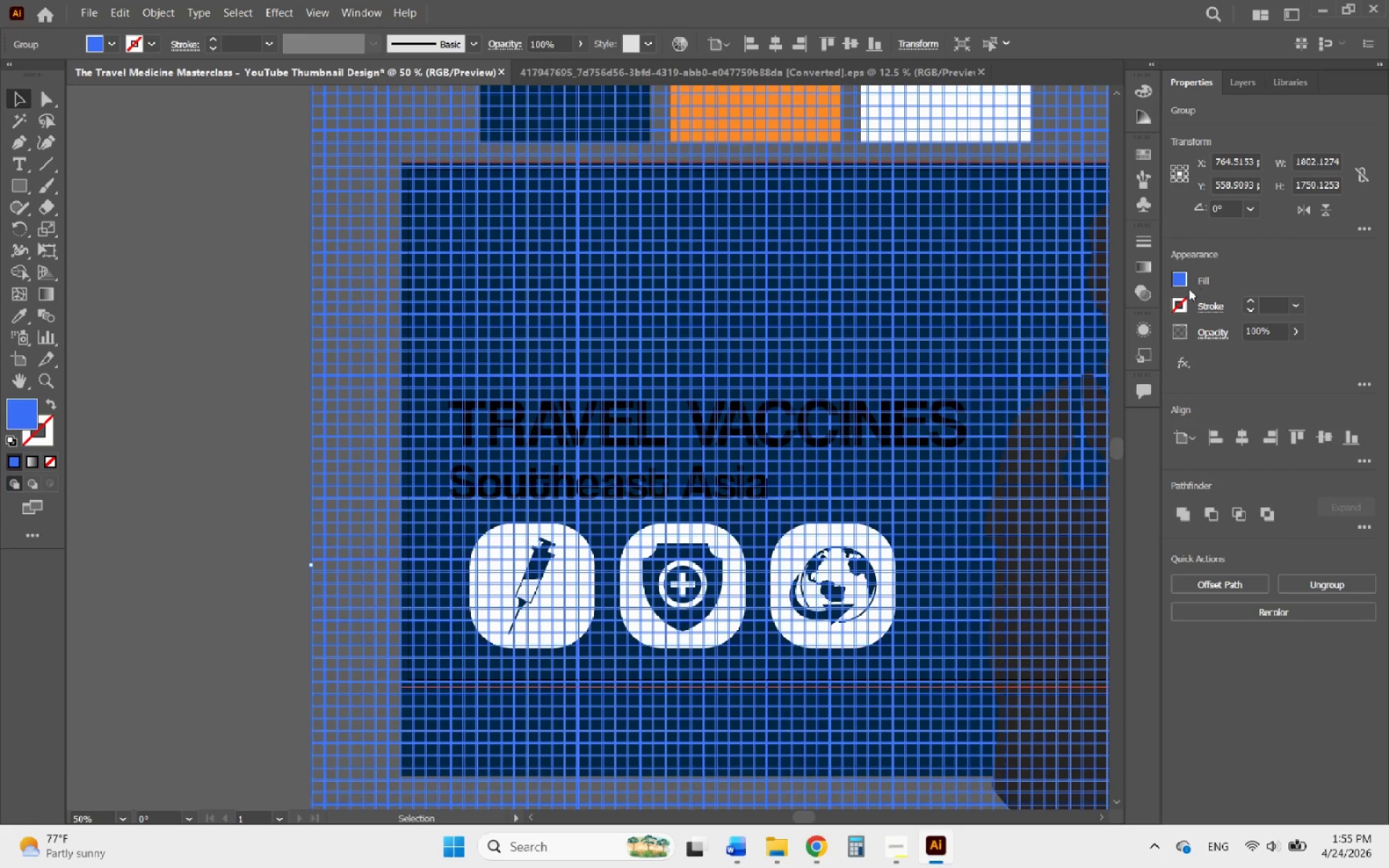 
left_click([1179, 281])
 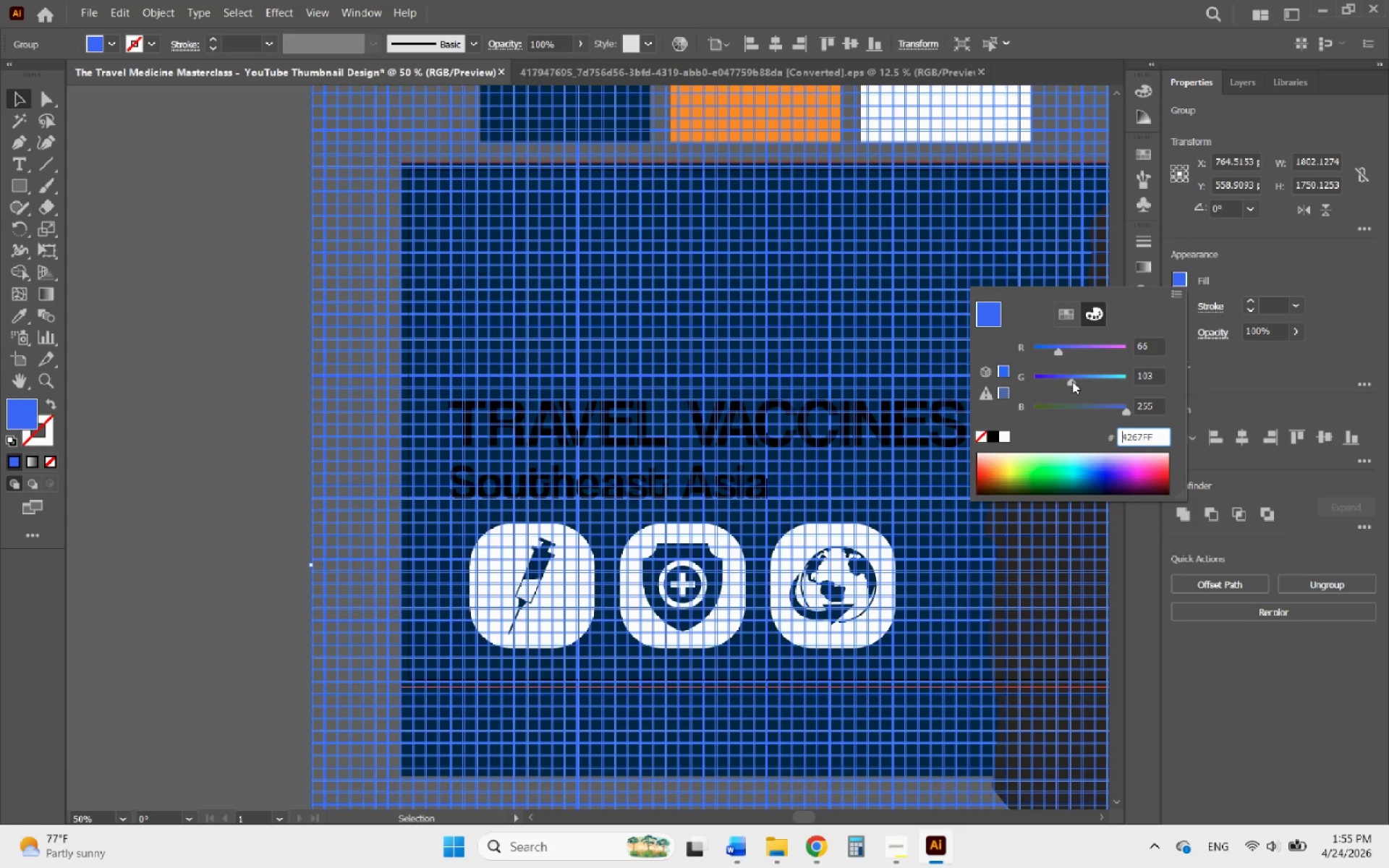 
left_click_drag(start_coordinate=[1072, 381], to_coordinate=[1068, 381])
 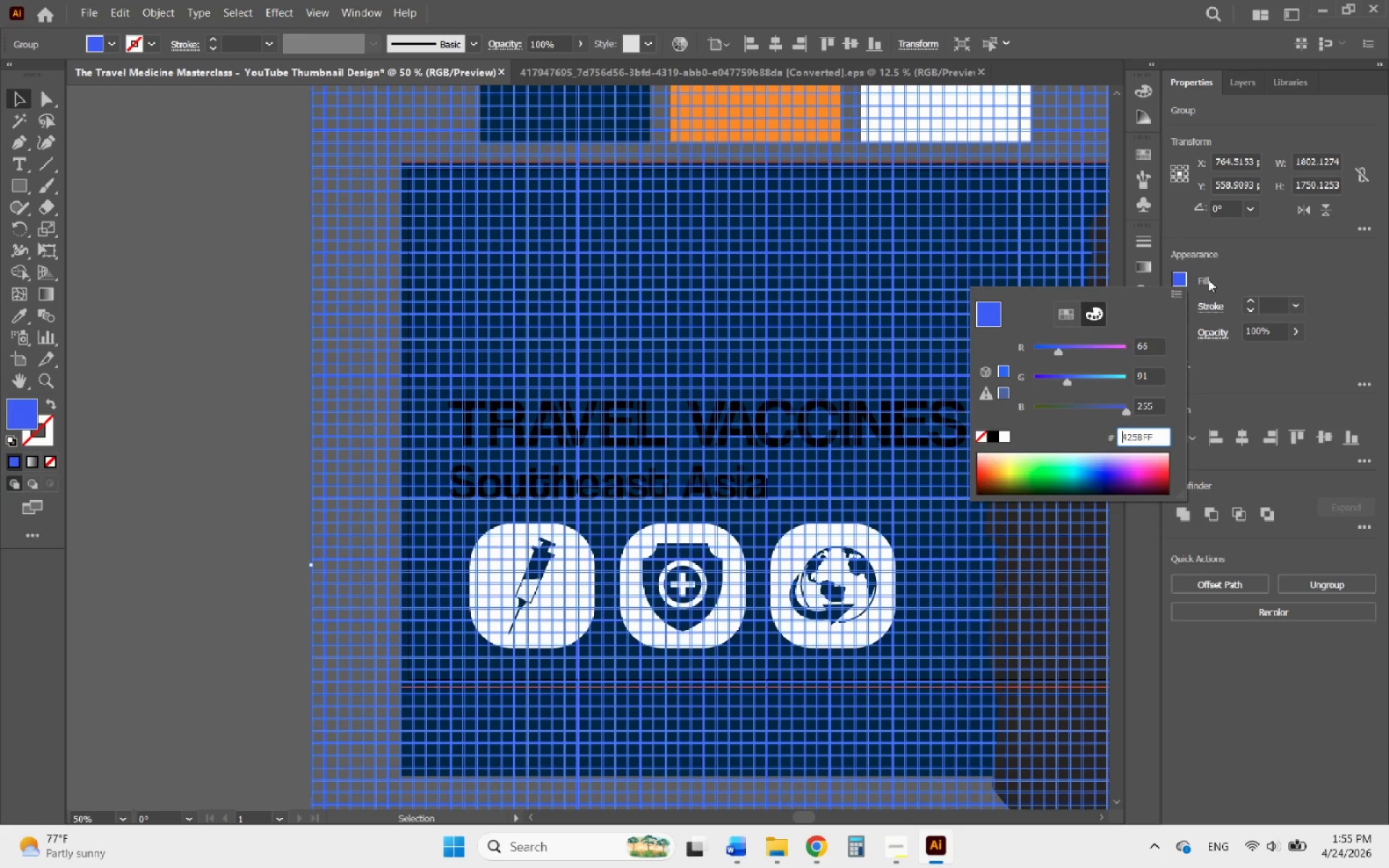 
left_click([1208, 279])
 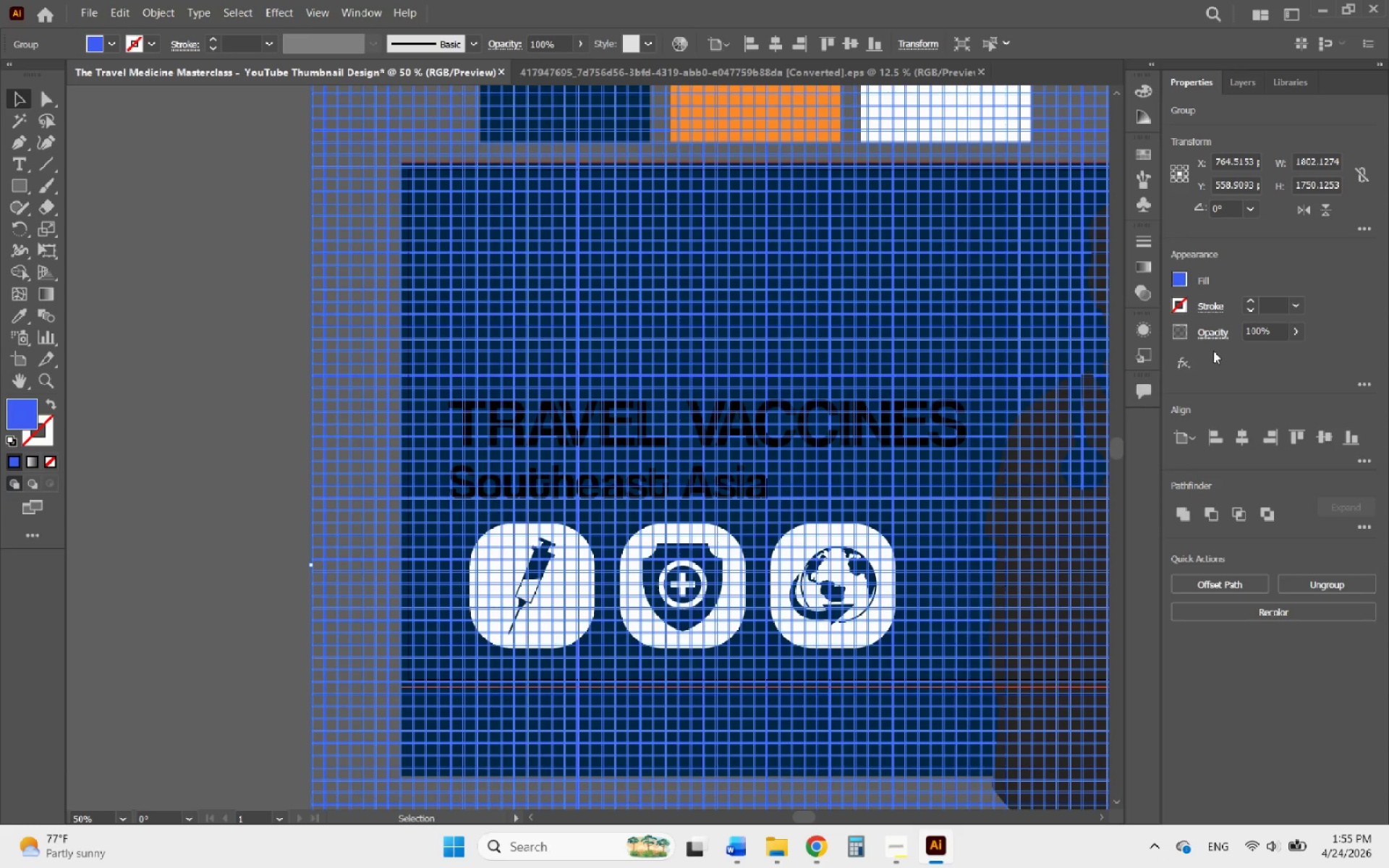 
left_click([1212, 336])
 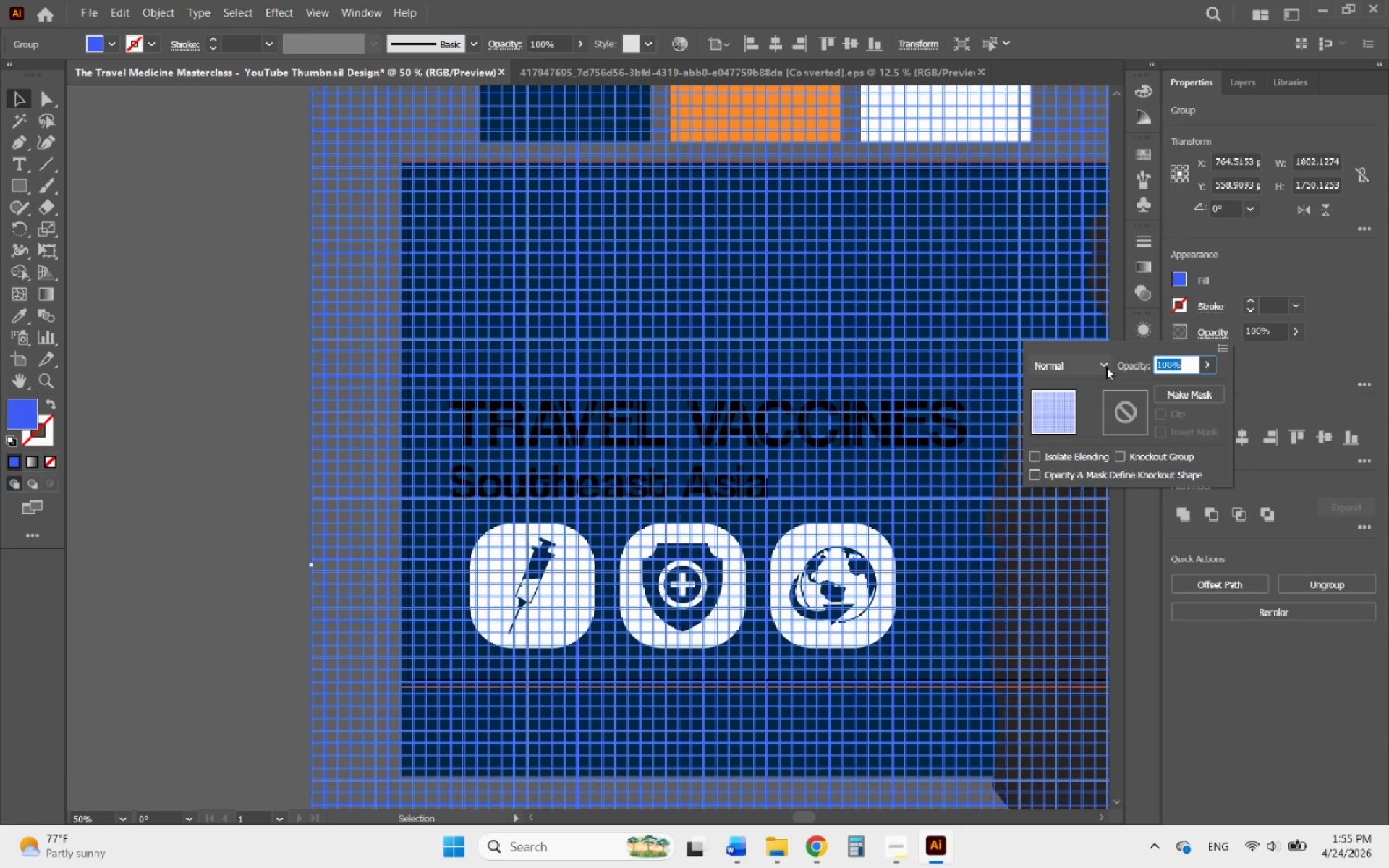 
left_click([1098, 368])
 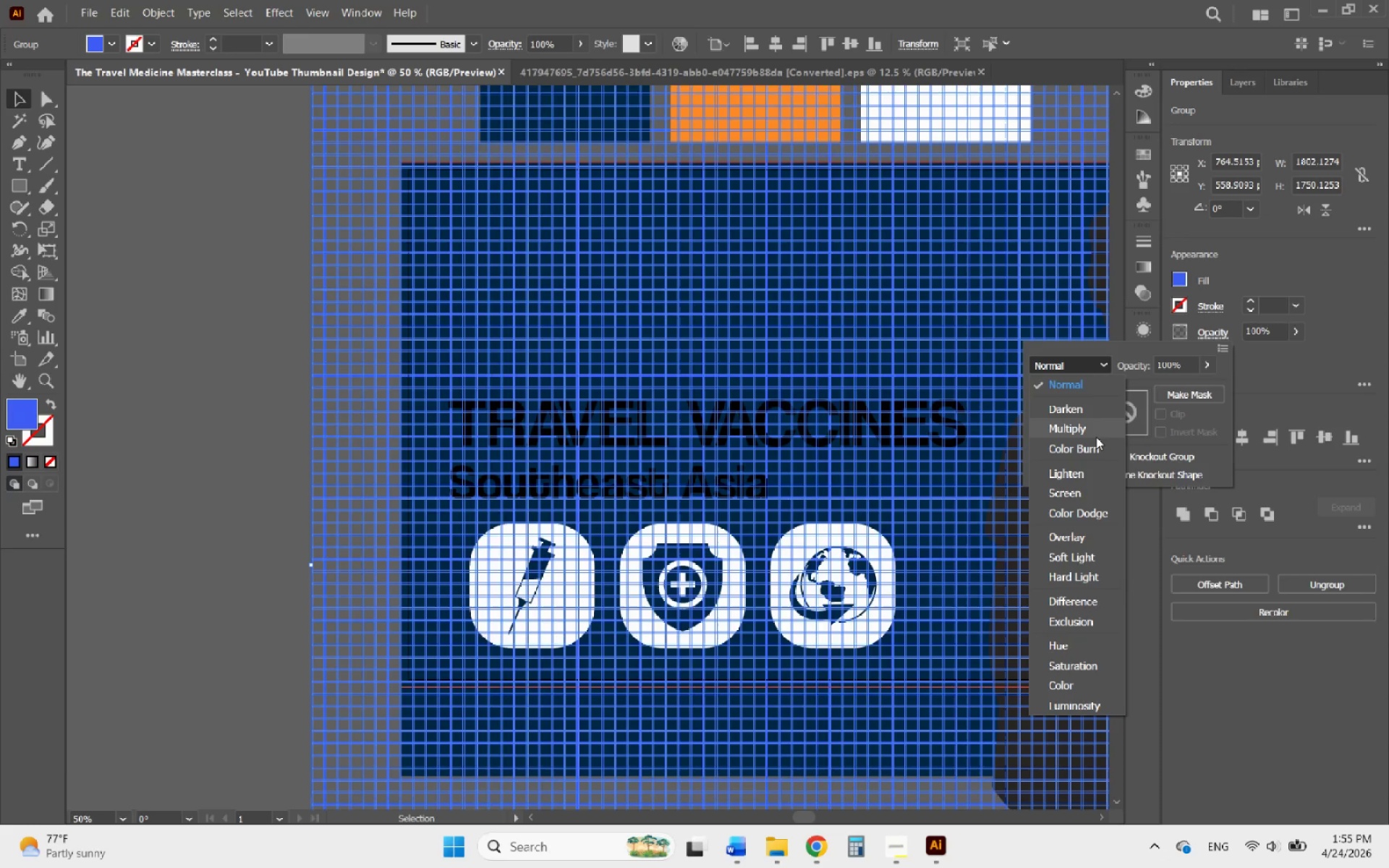 
left_click([1079, 477])
 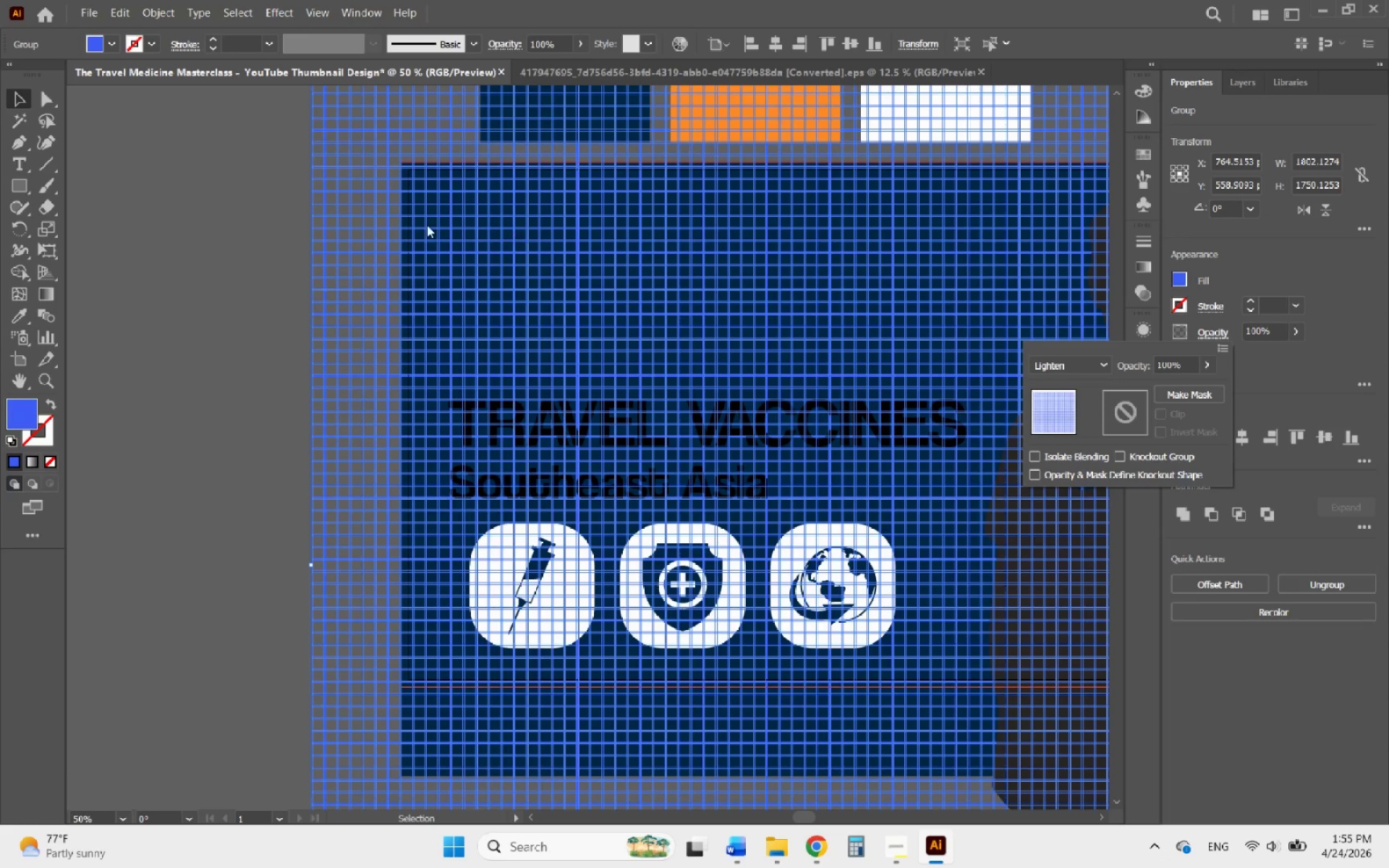 
double_click([257, 203])
 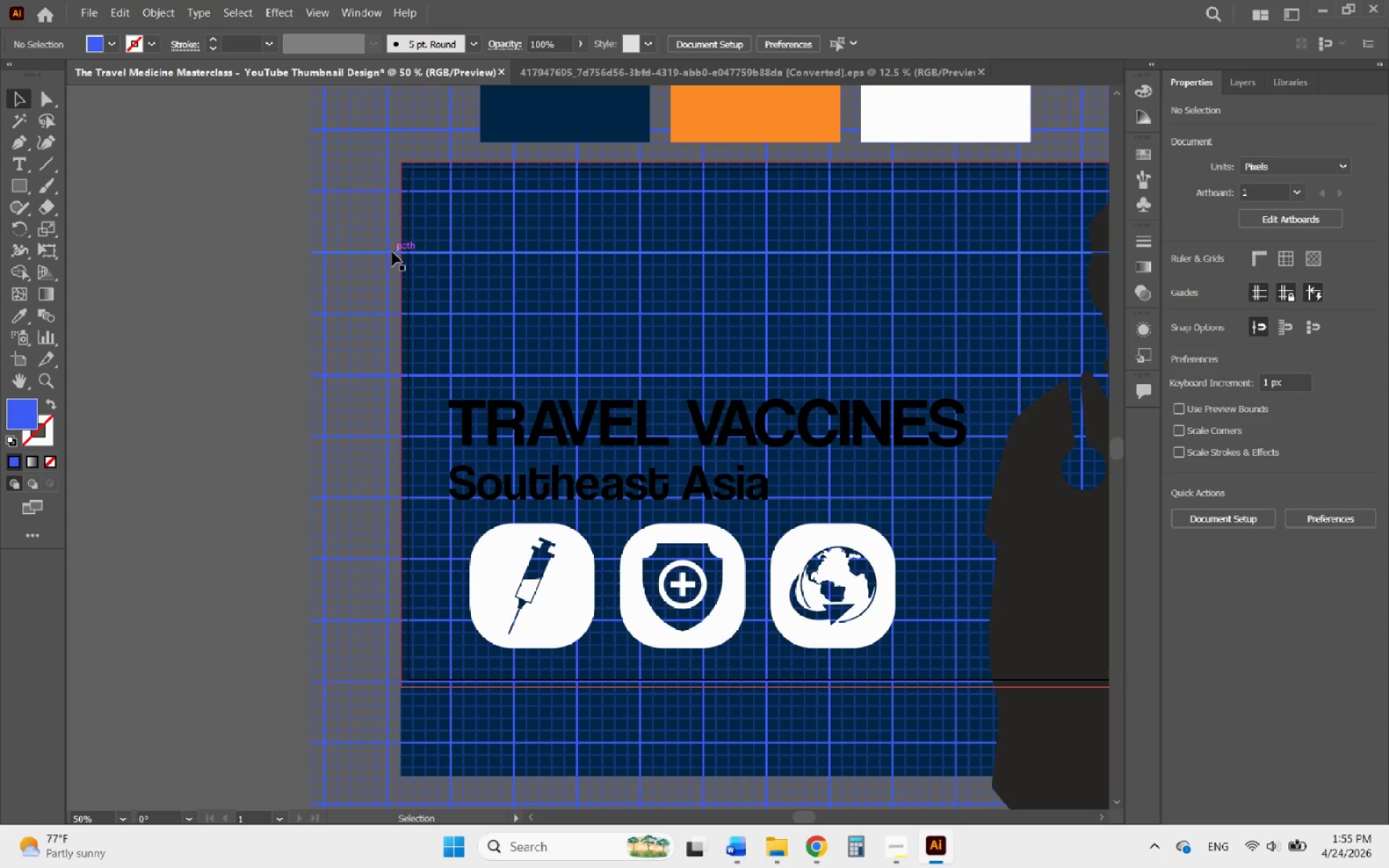 
left_click([381, 254])
 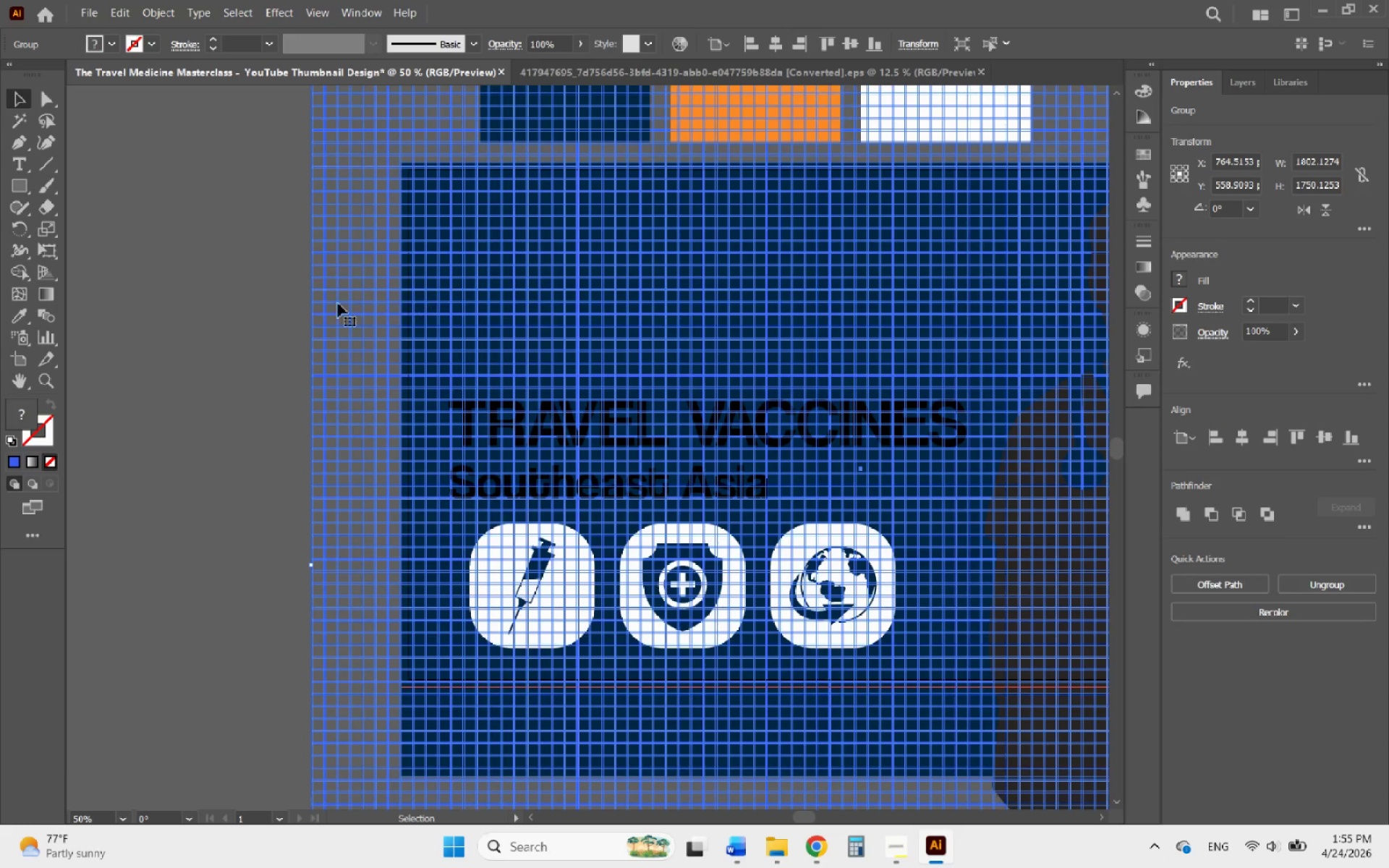 
double_click([337, 309])
 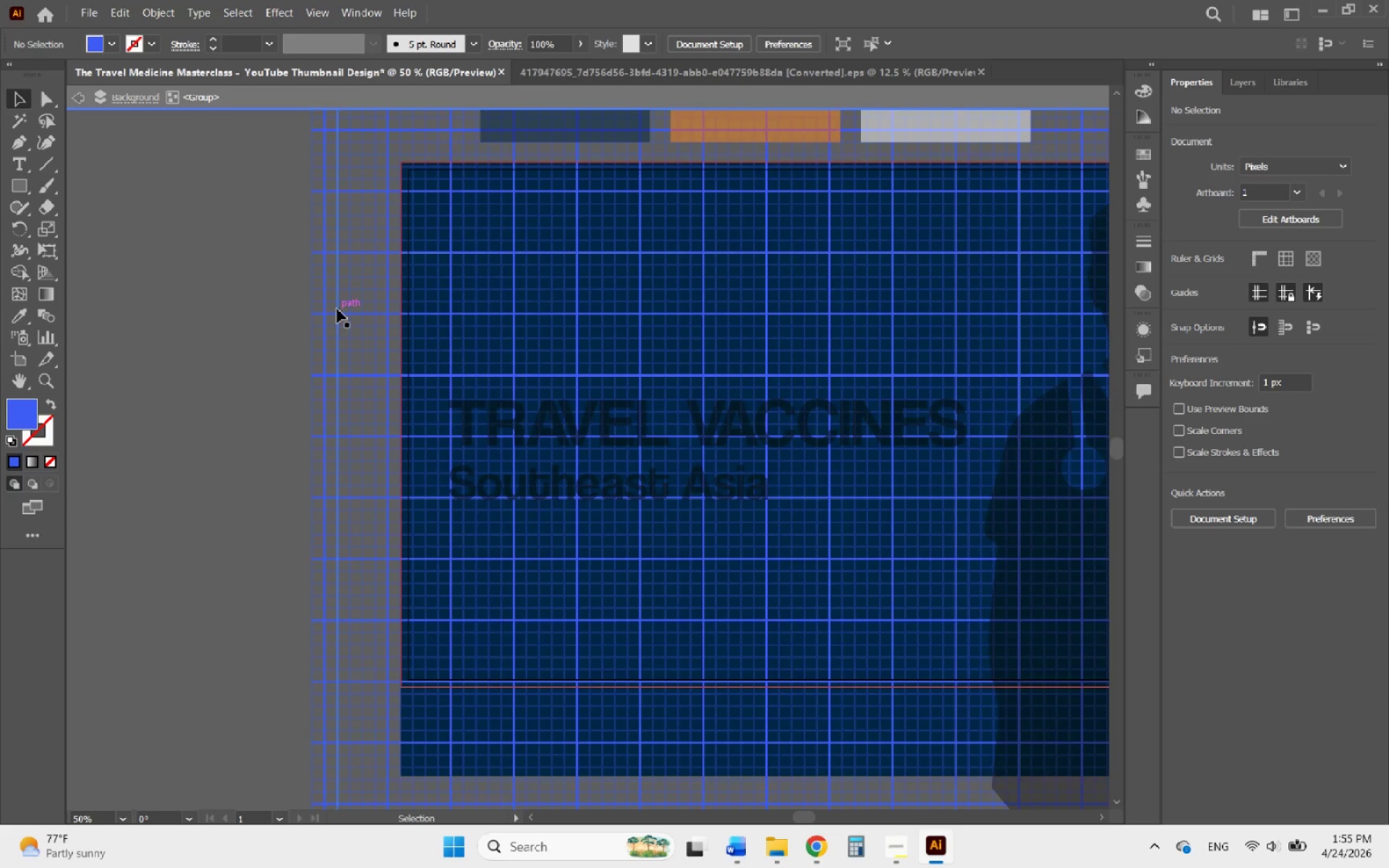 
triple_click([337, 309])
 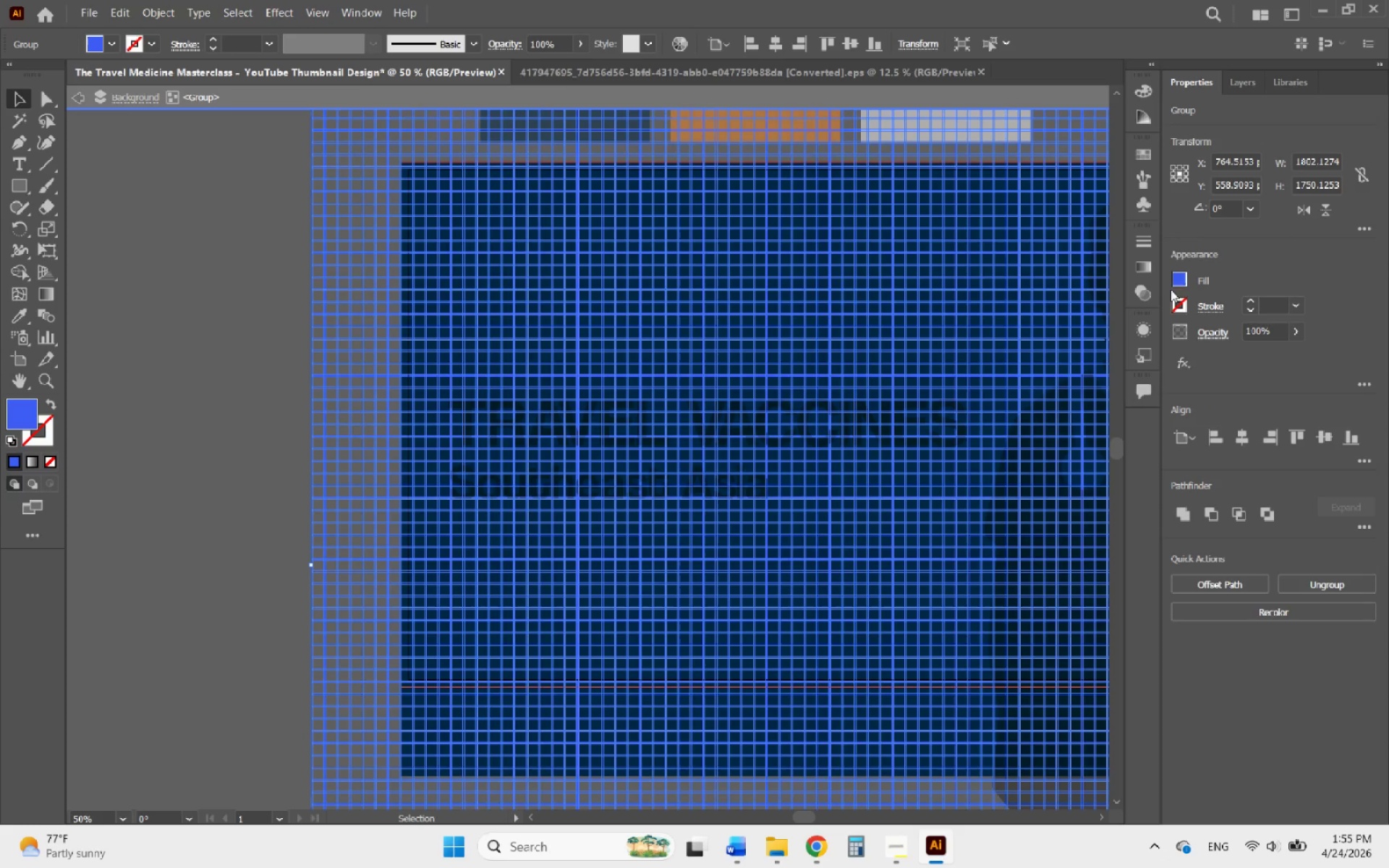 
left_click([1215, 333])
 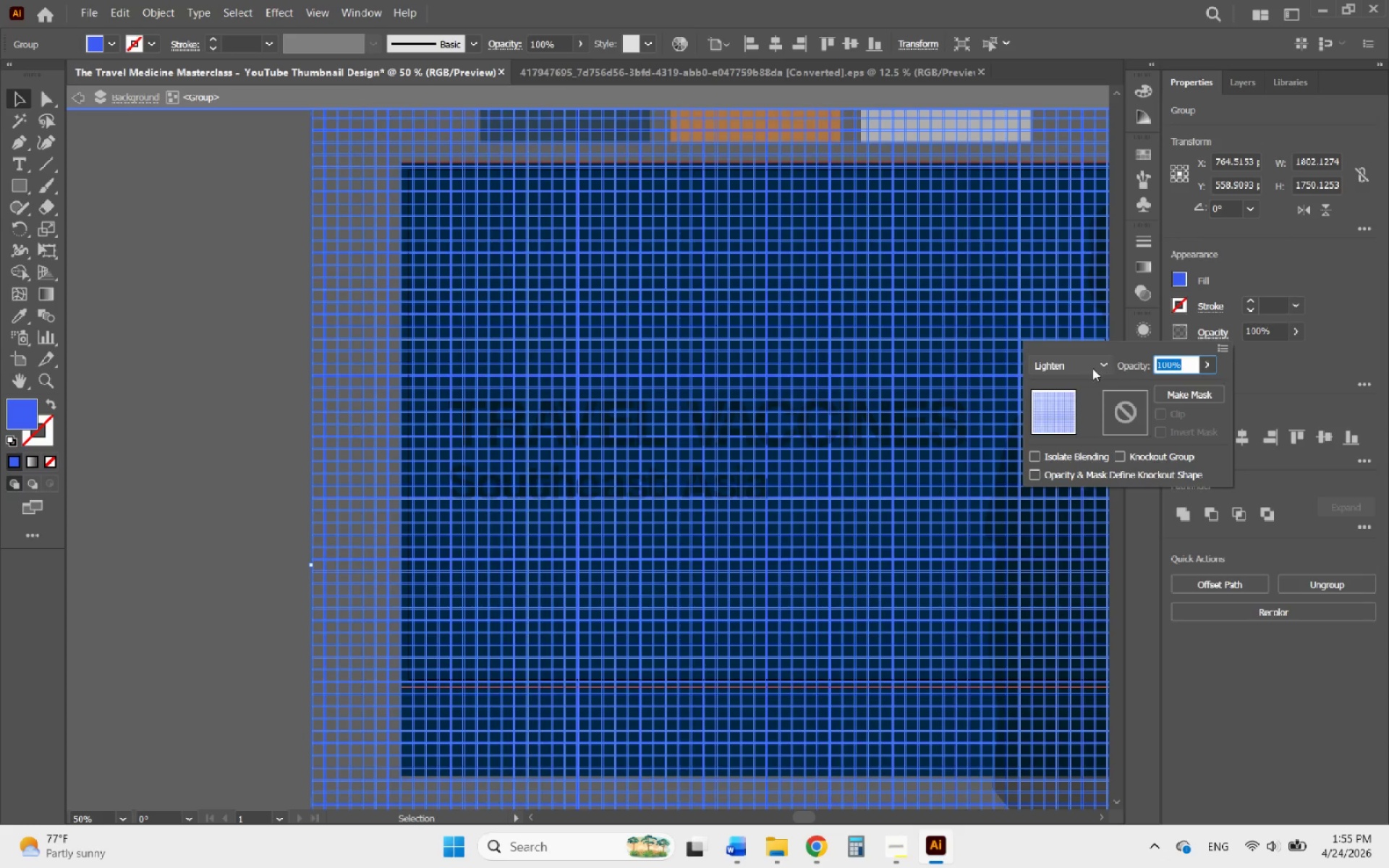 
left_click([1089, 368])
 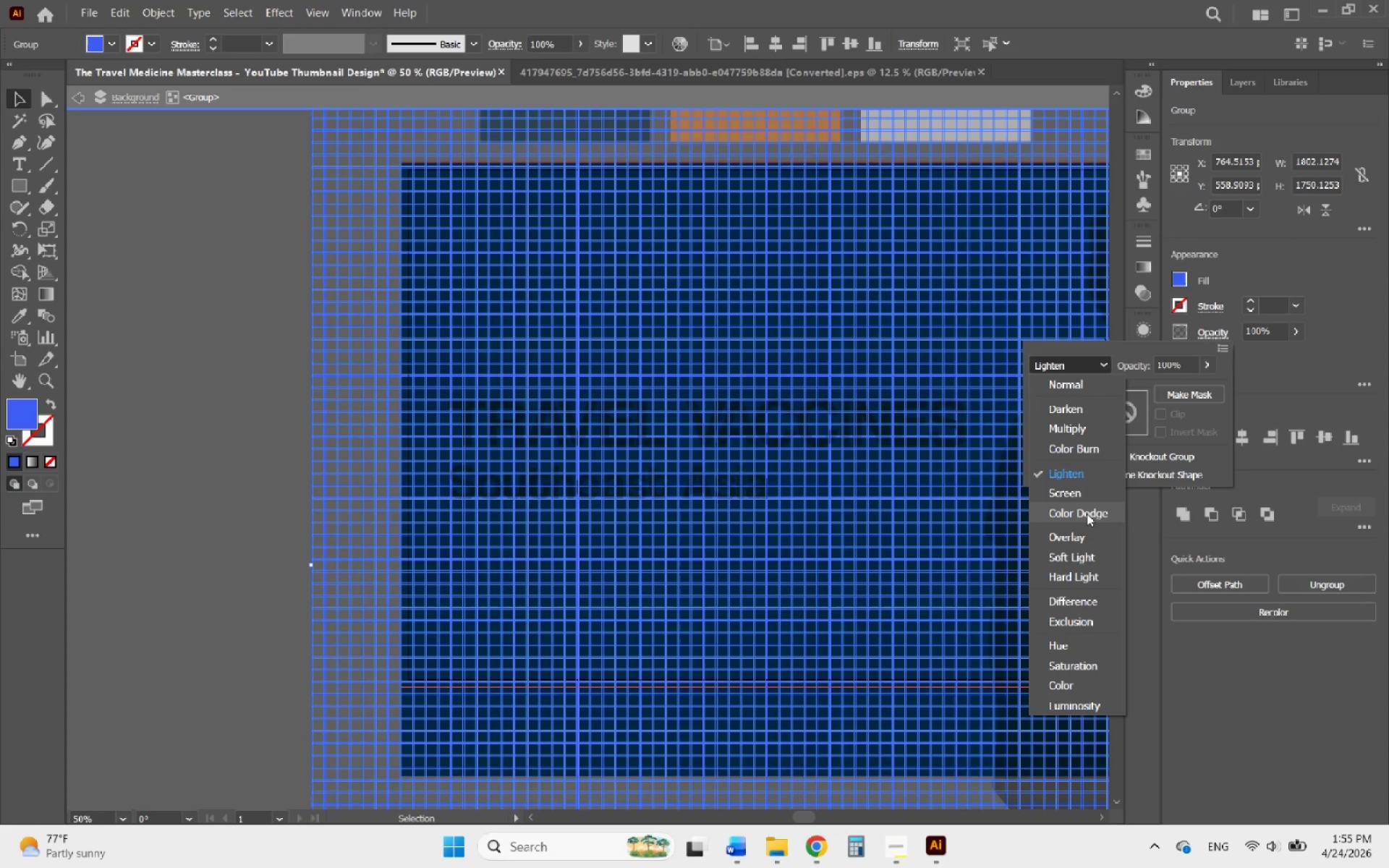 
left_click([1082, 493])
 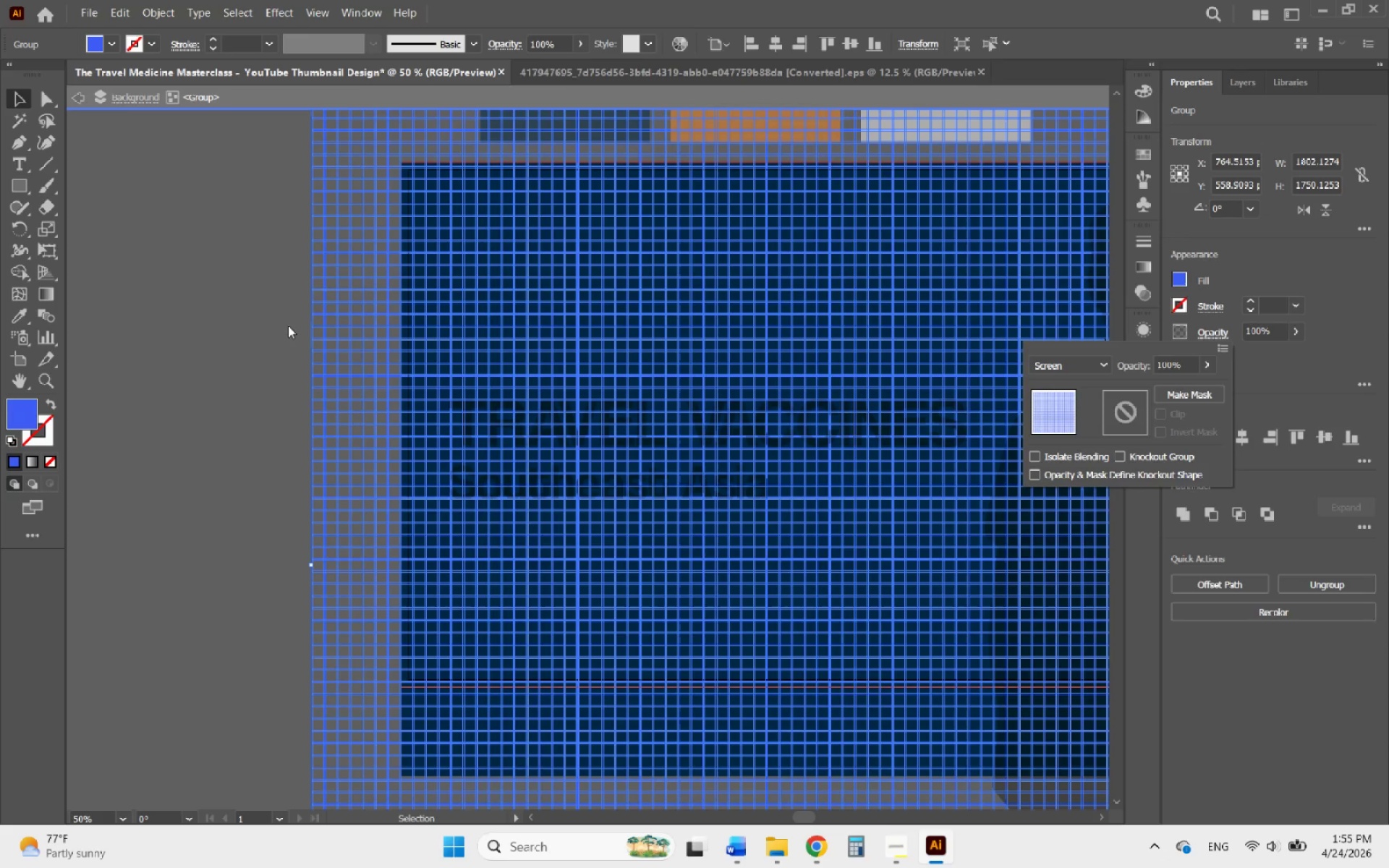 
left_click([284, 321])
 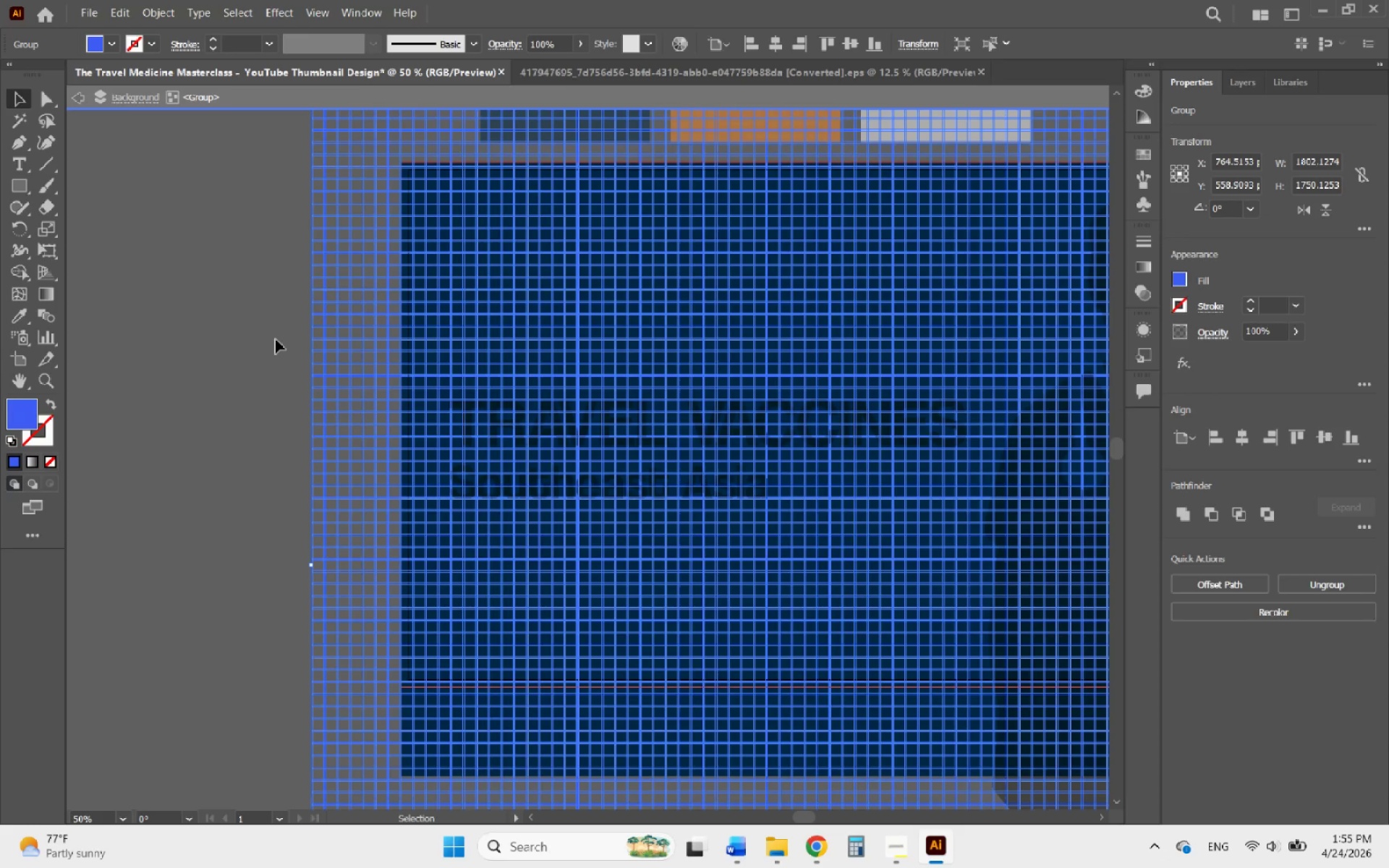 
left_click([276, 339])
 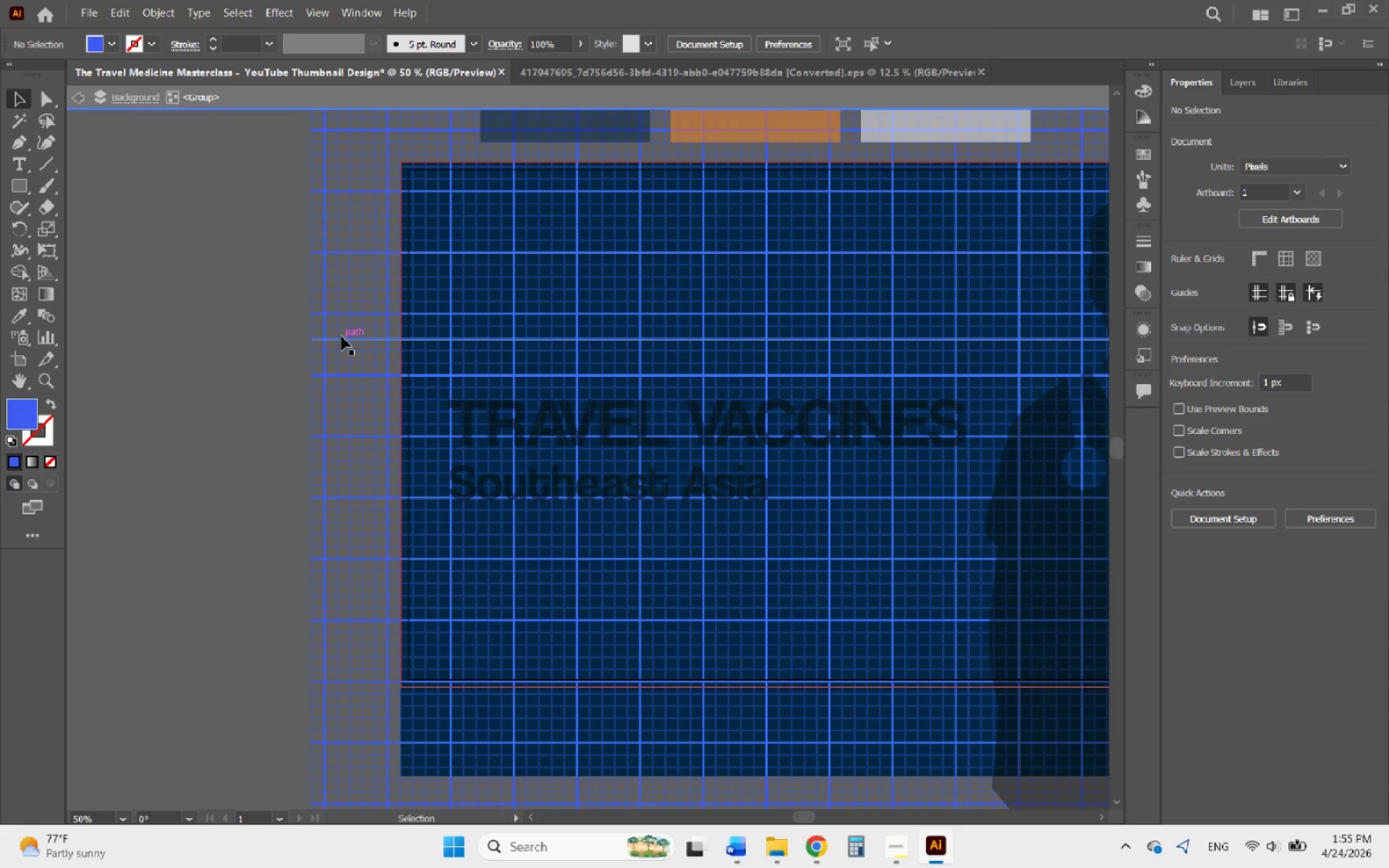 
left_click([341, 336])
 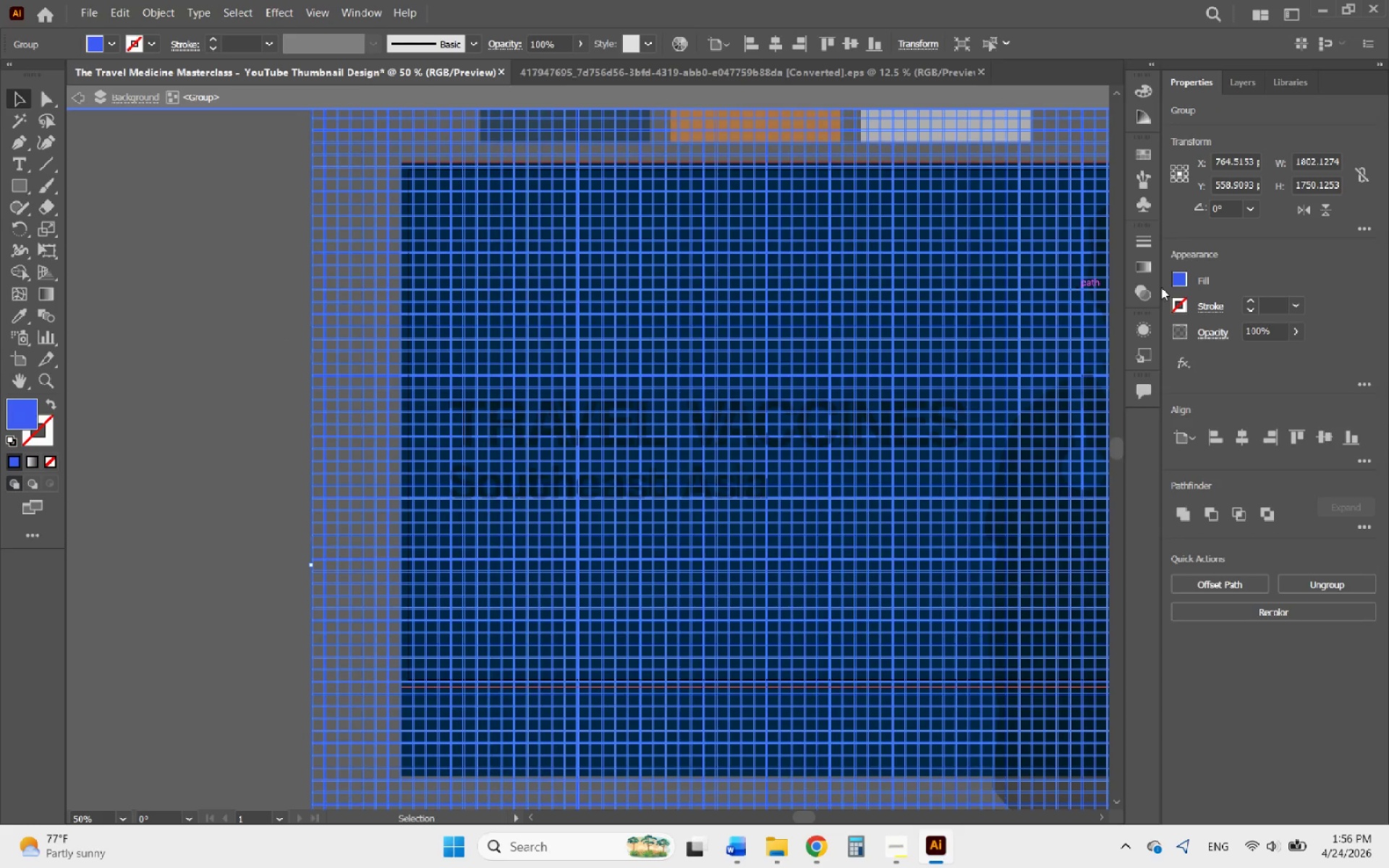 
left_click([1178, 279])
 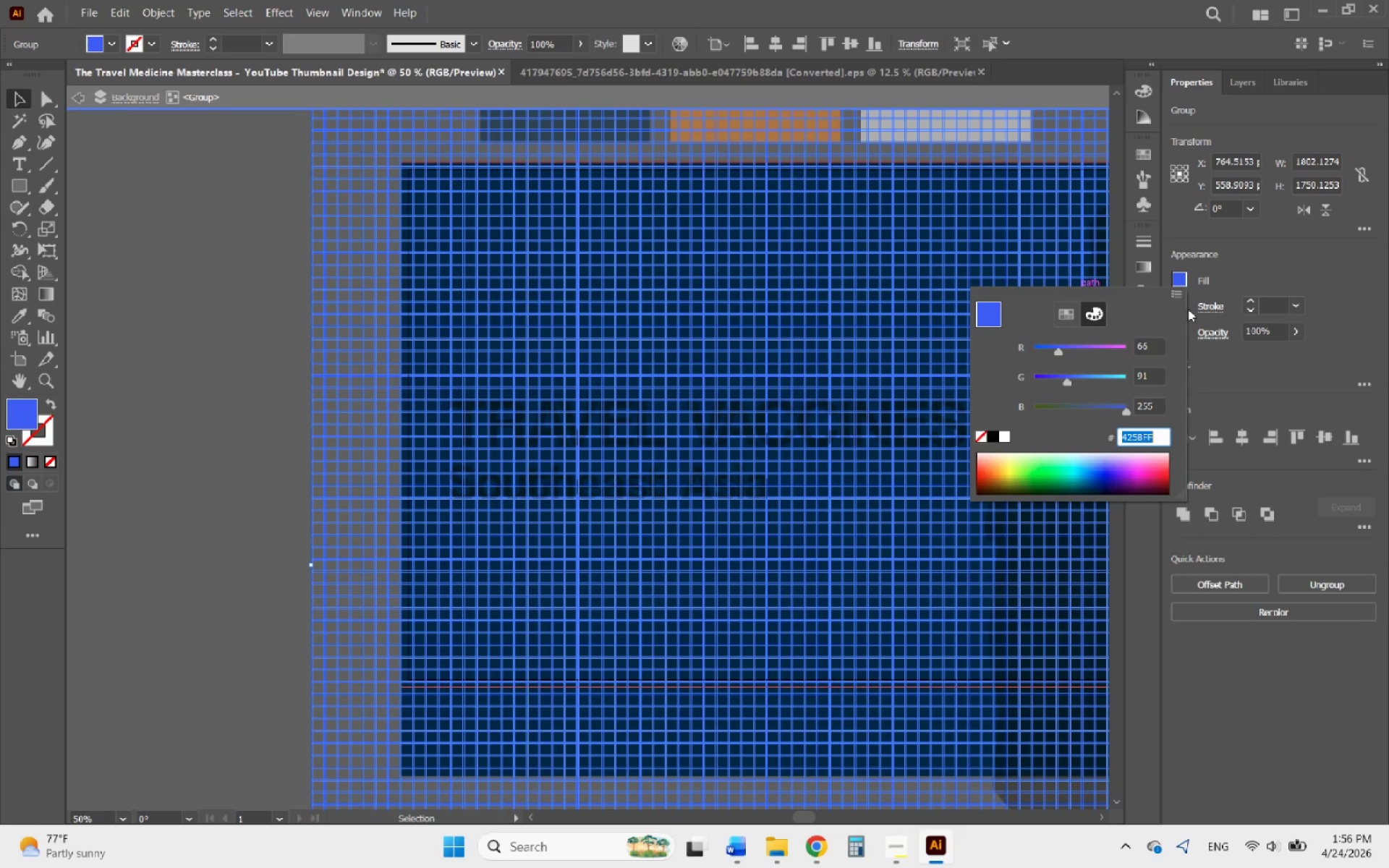 
left_click([1219, 337])
 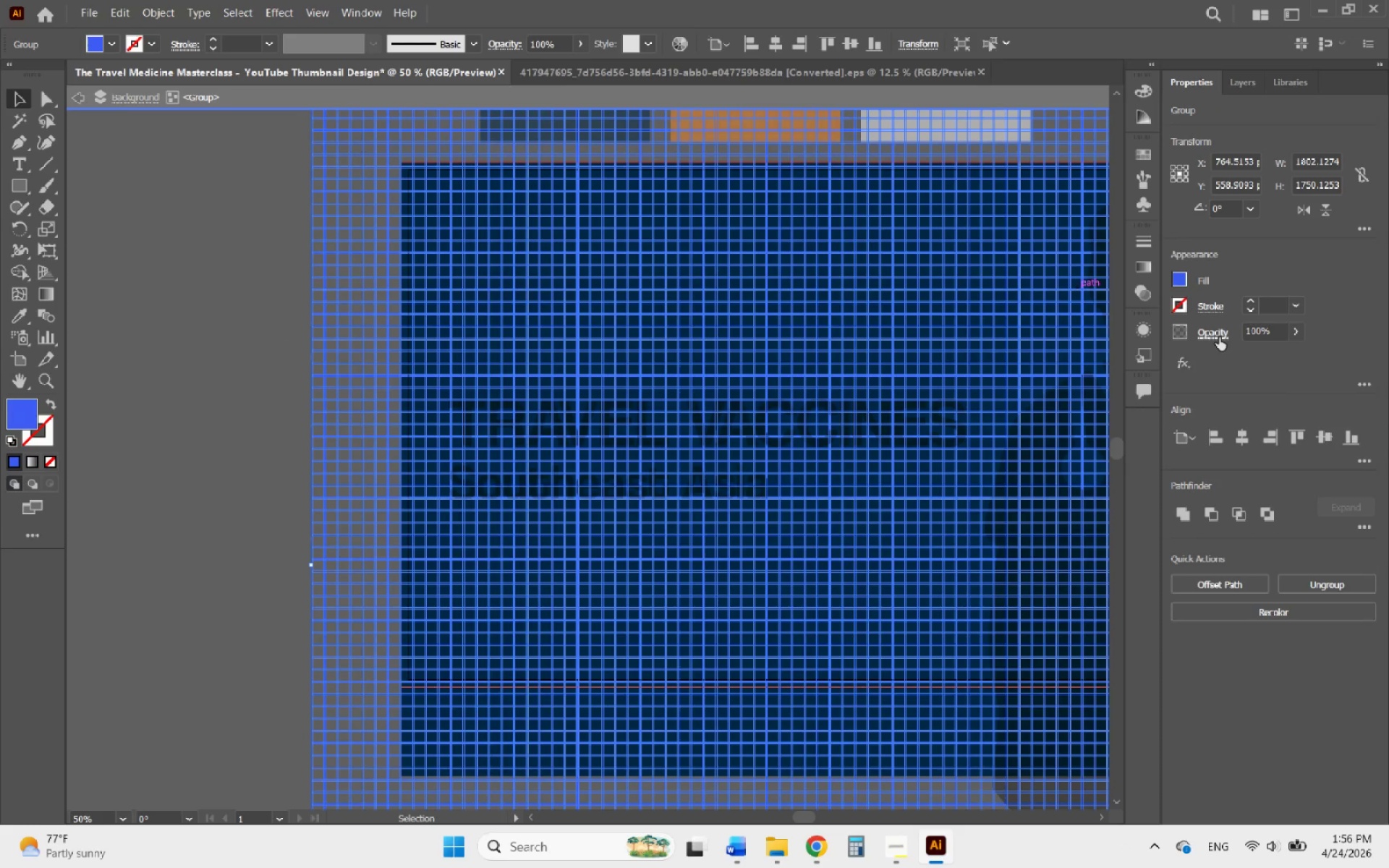 
left_click([1219, 337])
 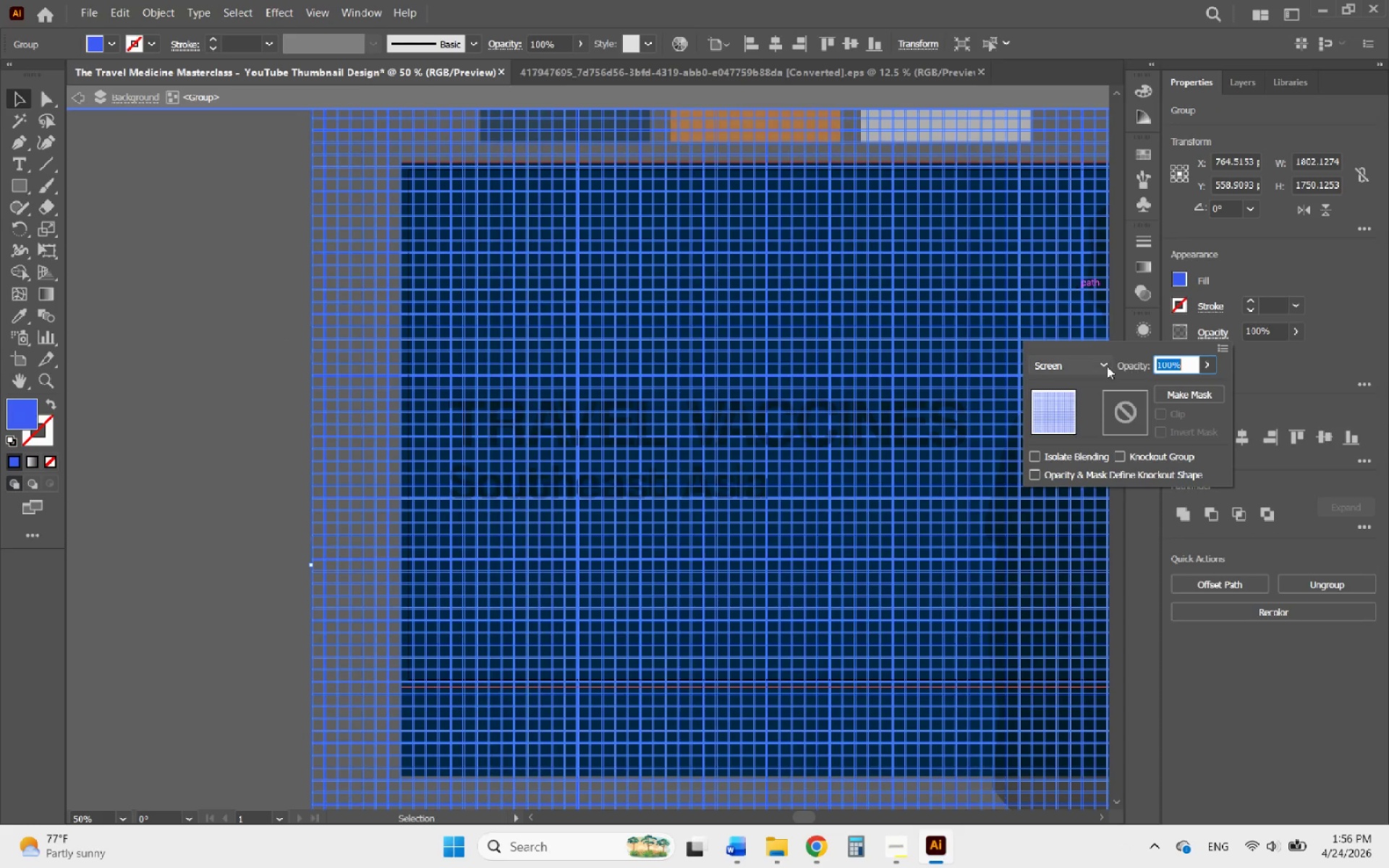 
left_click([1097, 368])
 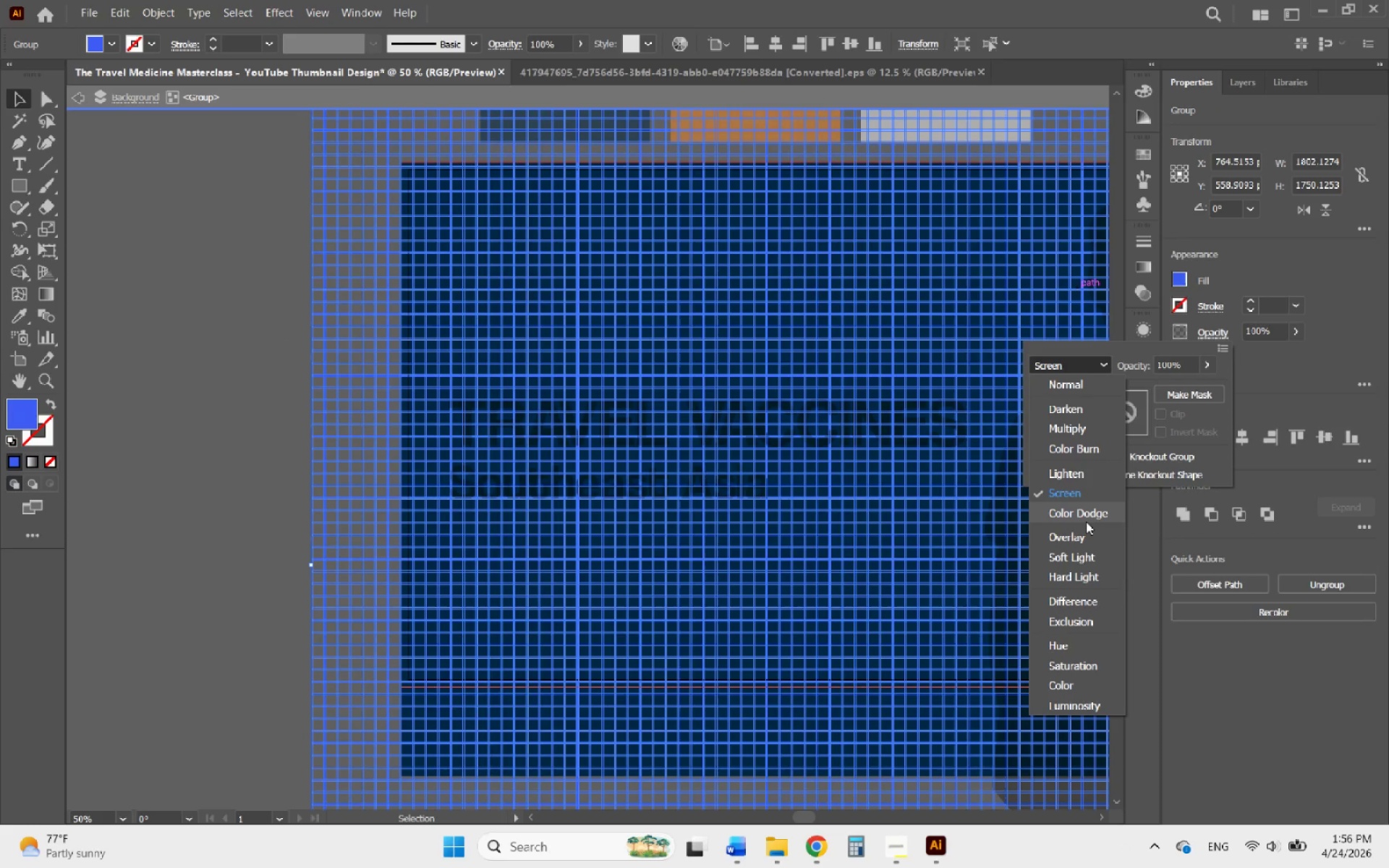 
left_click([1071, 535])
 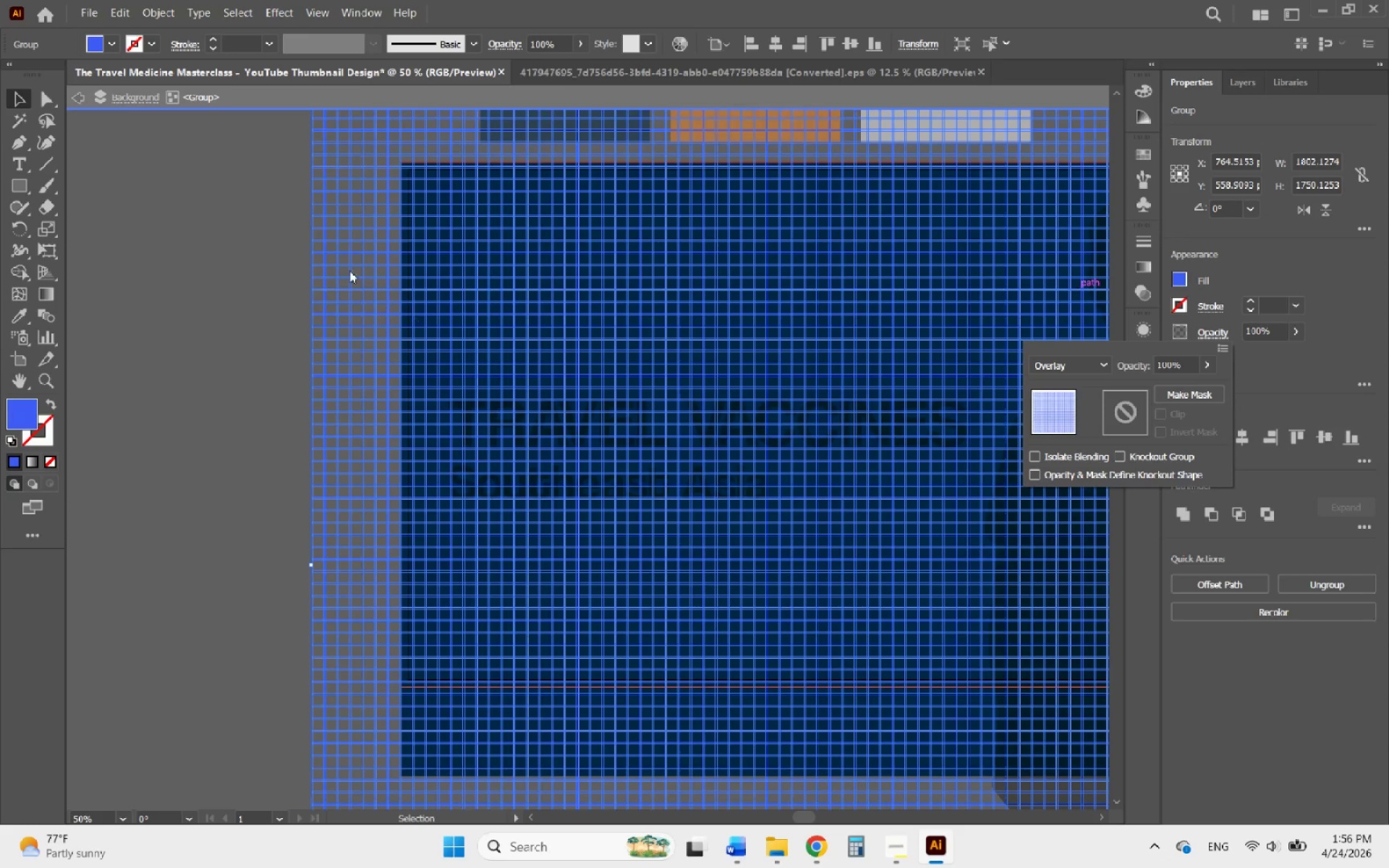 
left_click([254, 217])
 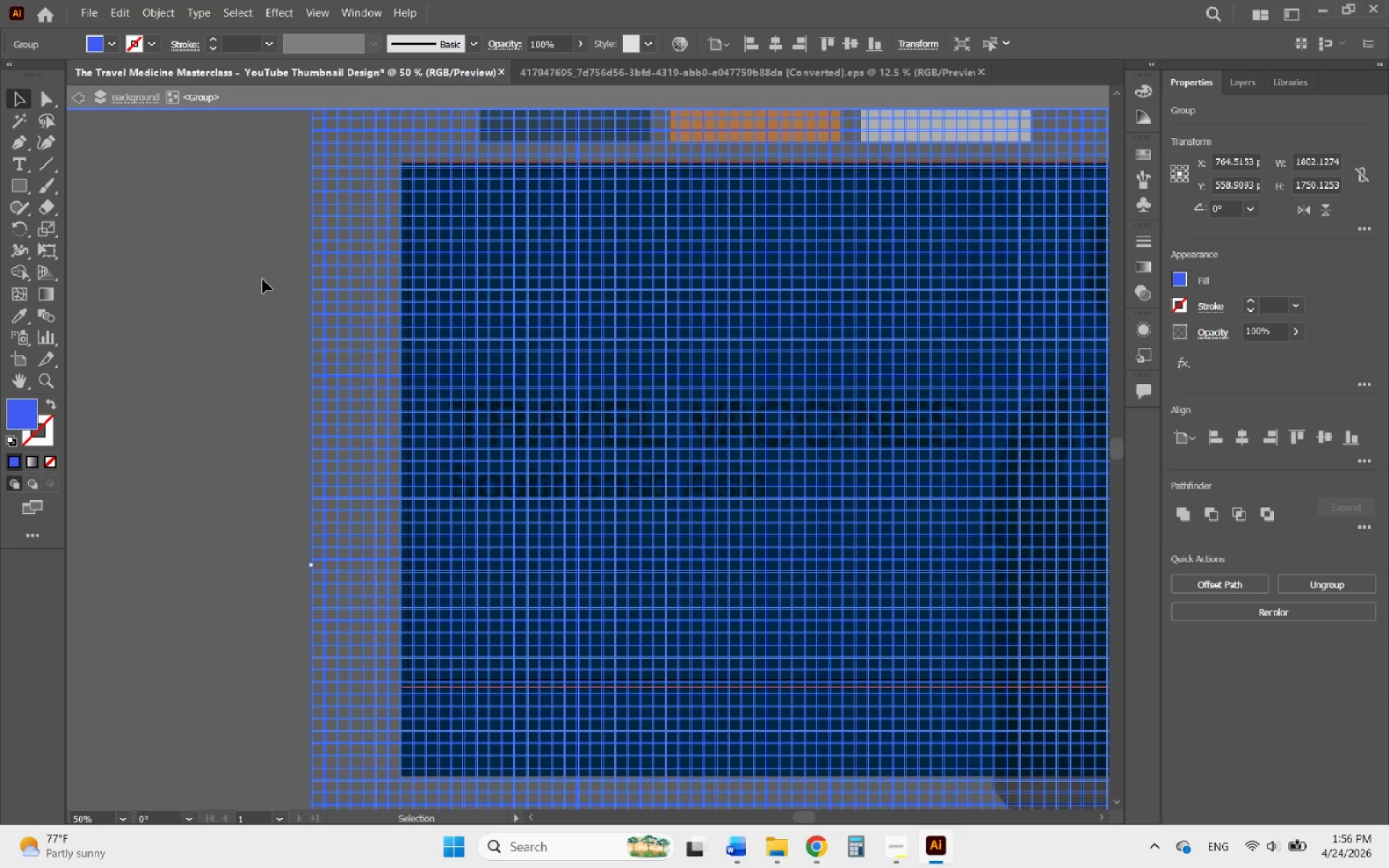 
left_click([258, 286])
 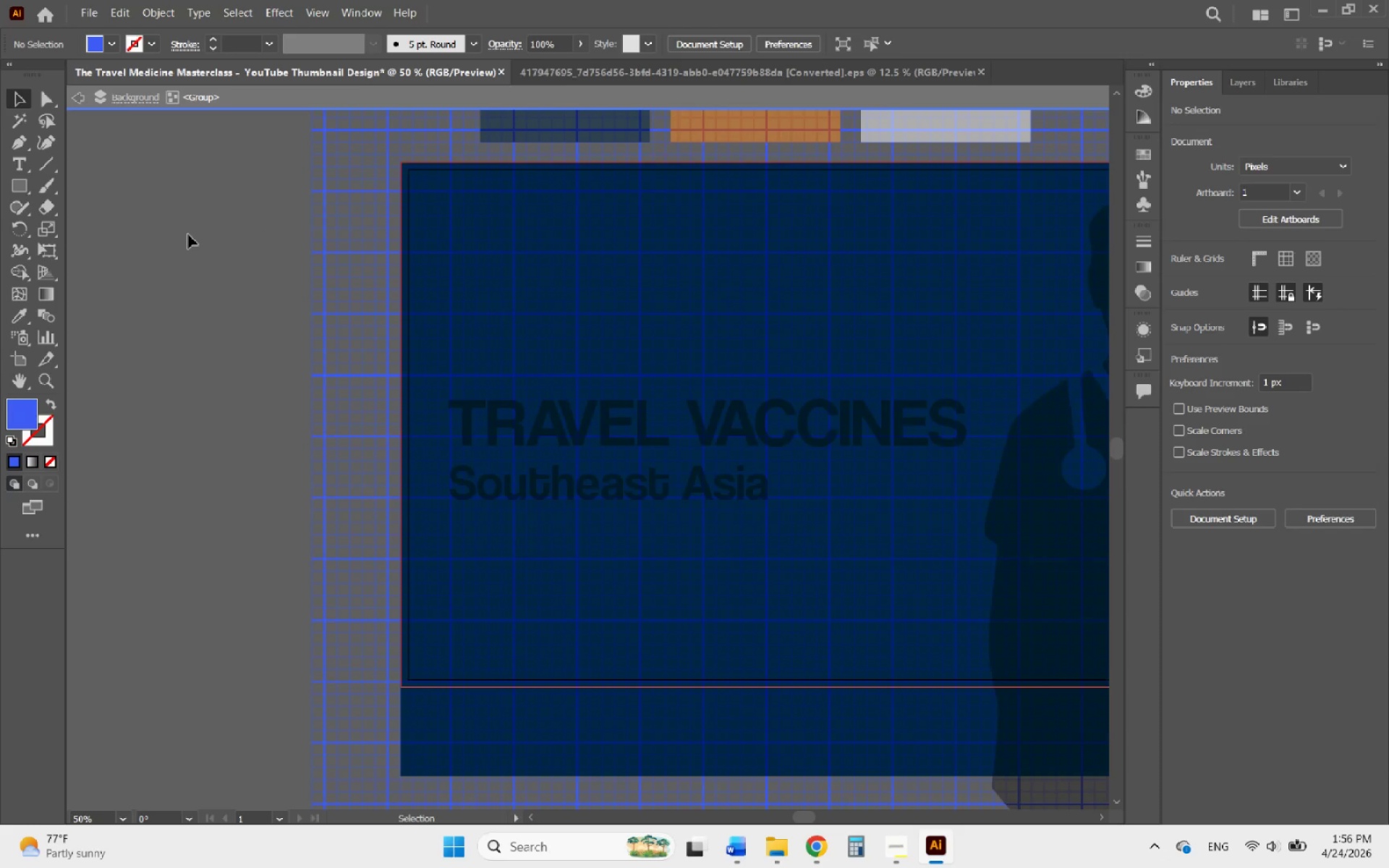 
double_click([188, 234])
 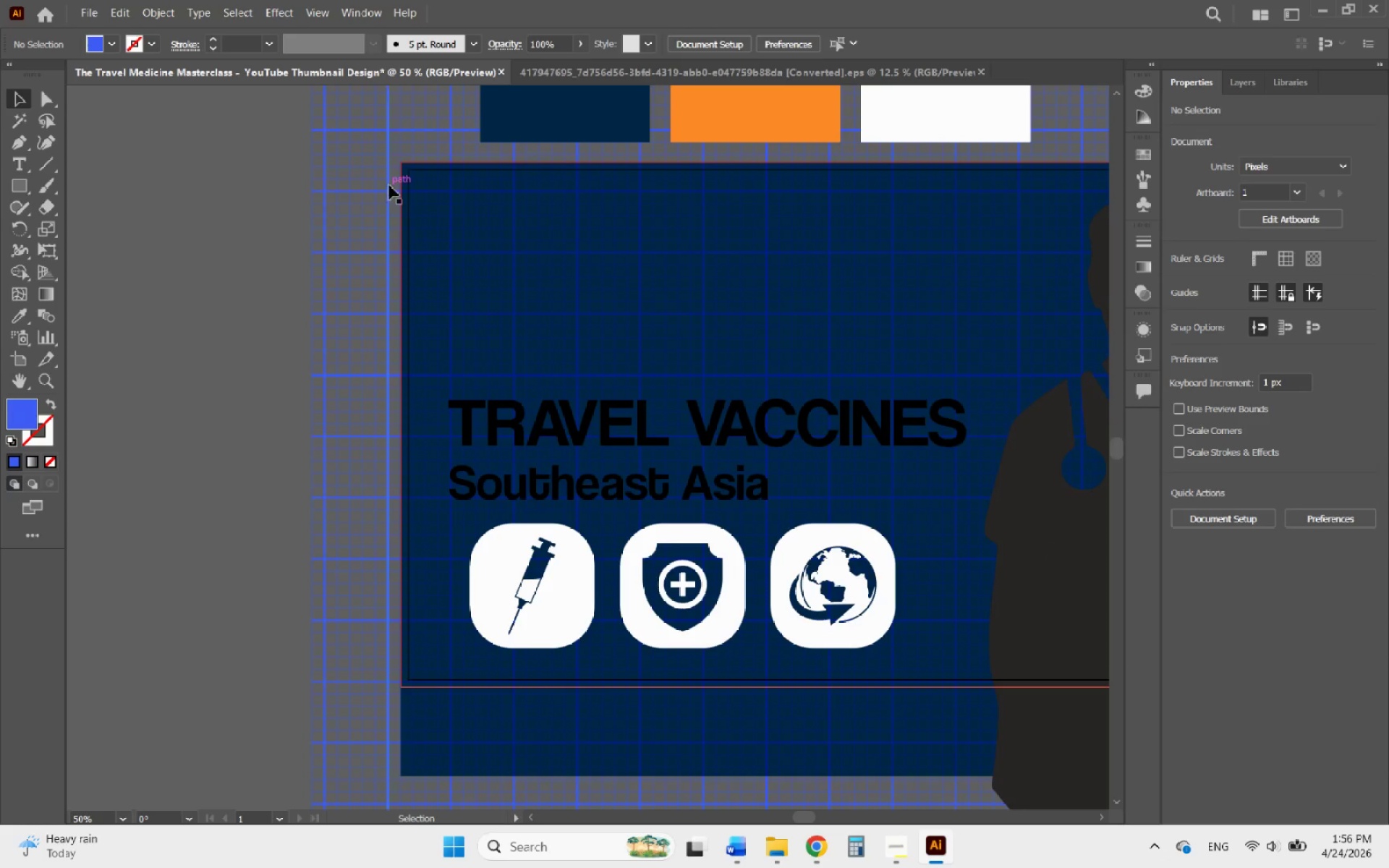 
left_click([403, 183])
 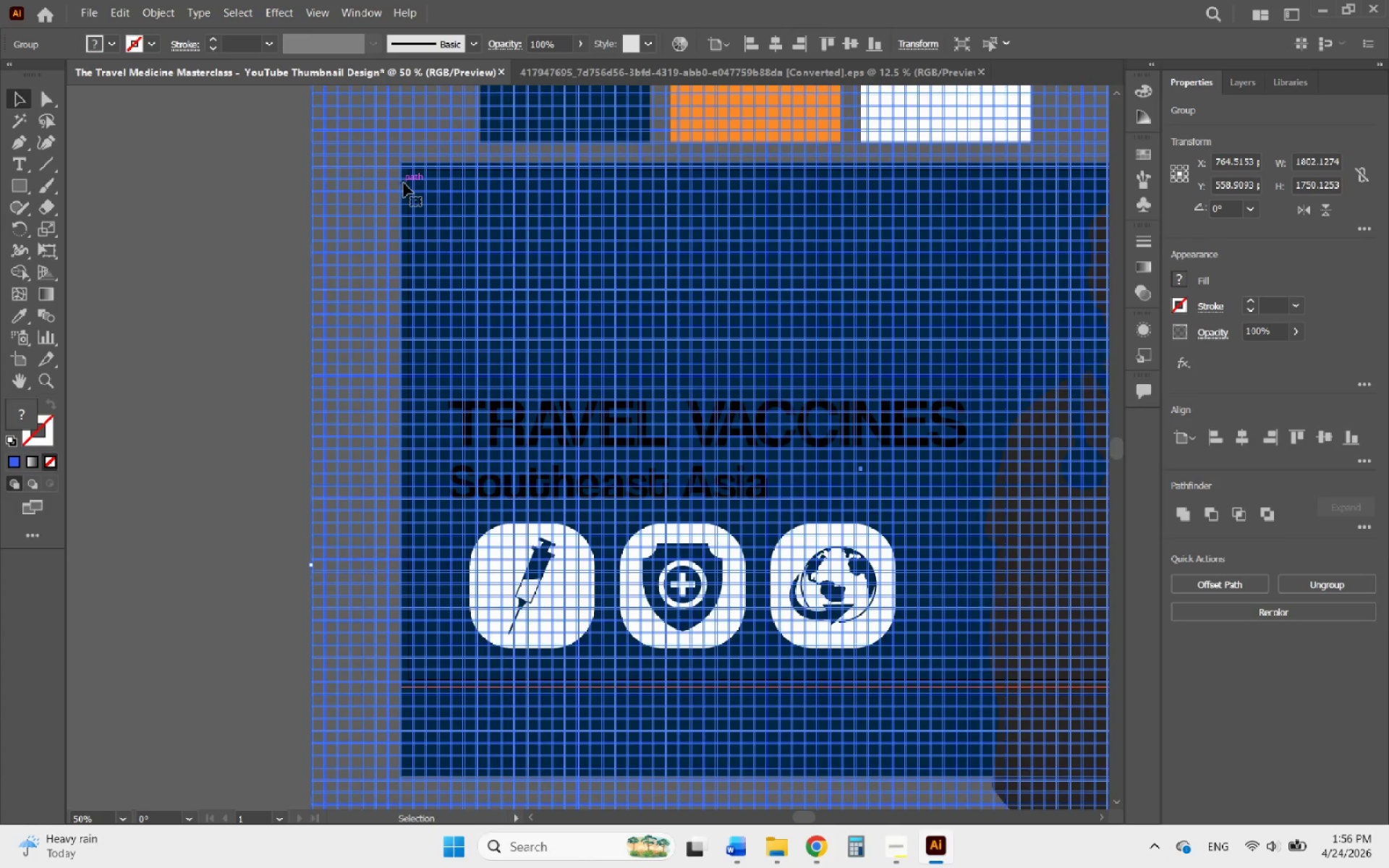 
hold_key(key=AltLeft, duration=0.48)
scroll: coordinate [377, 156], scroll_direction: up, amount: 4.0
 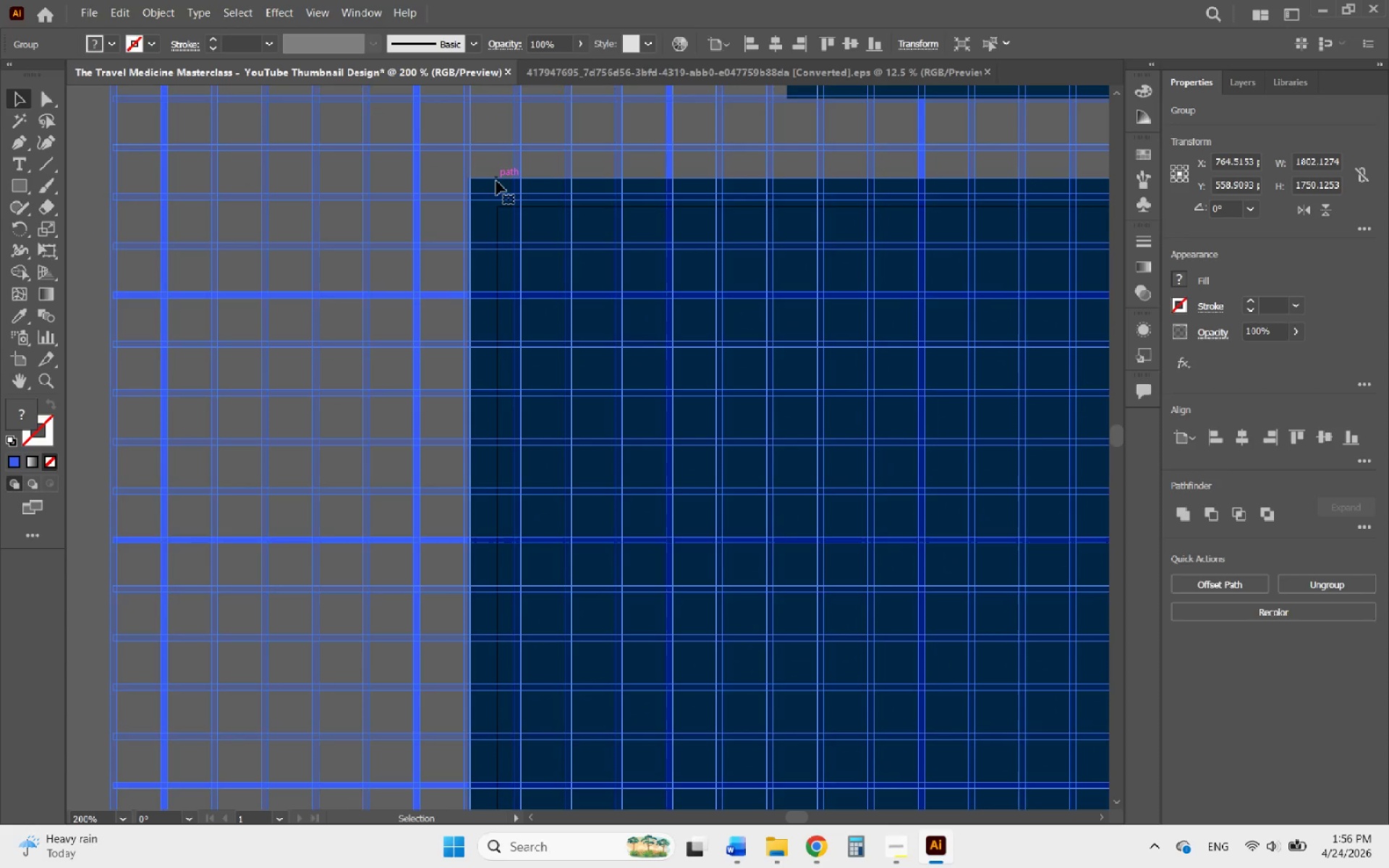 
left_click([496, 181])
 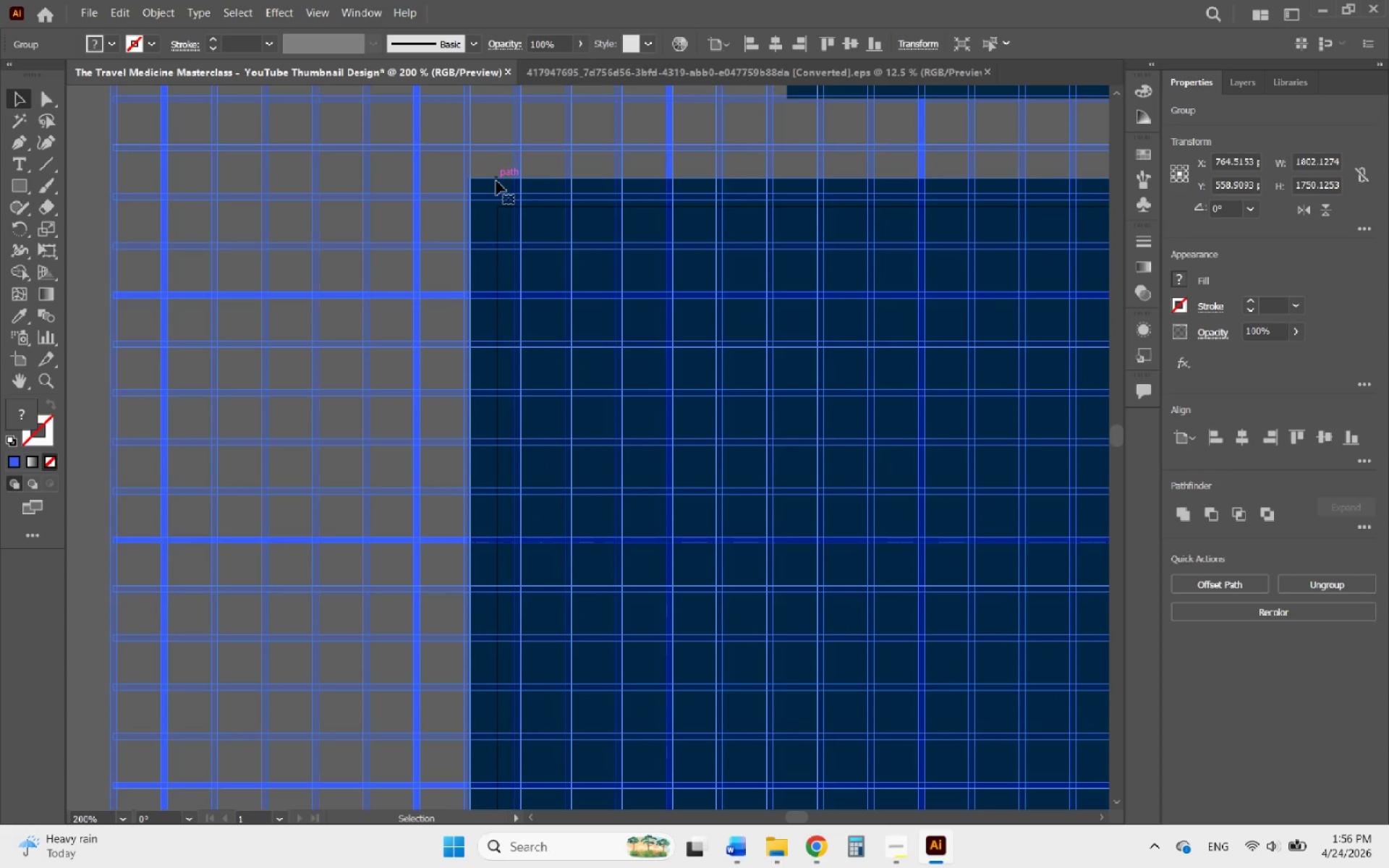 
double_click([496, 181])
 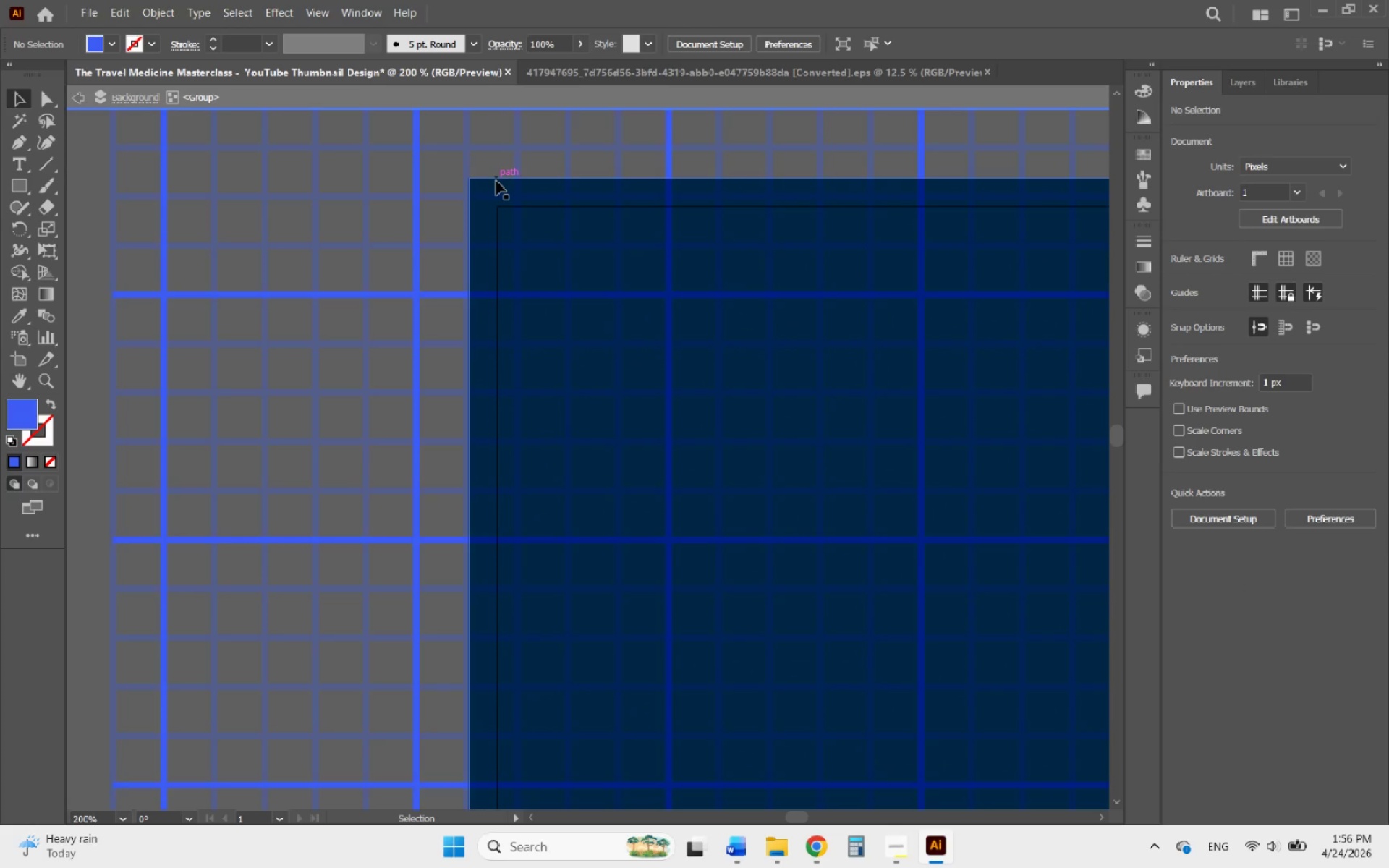 
triple_click([496, 181])
 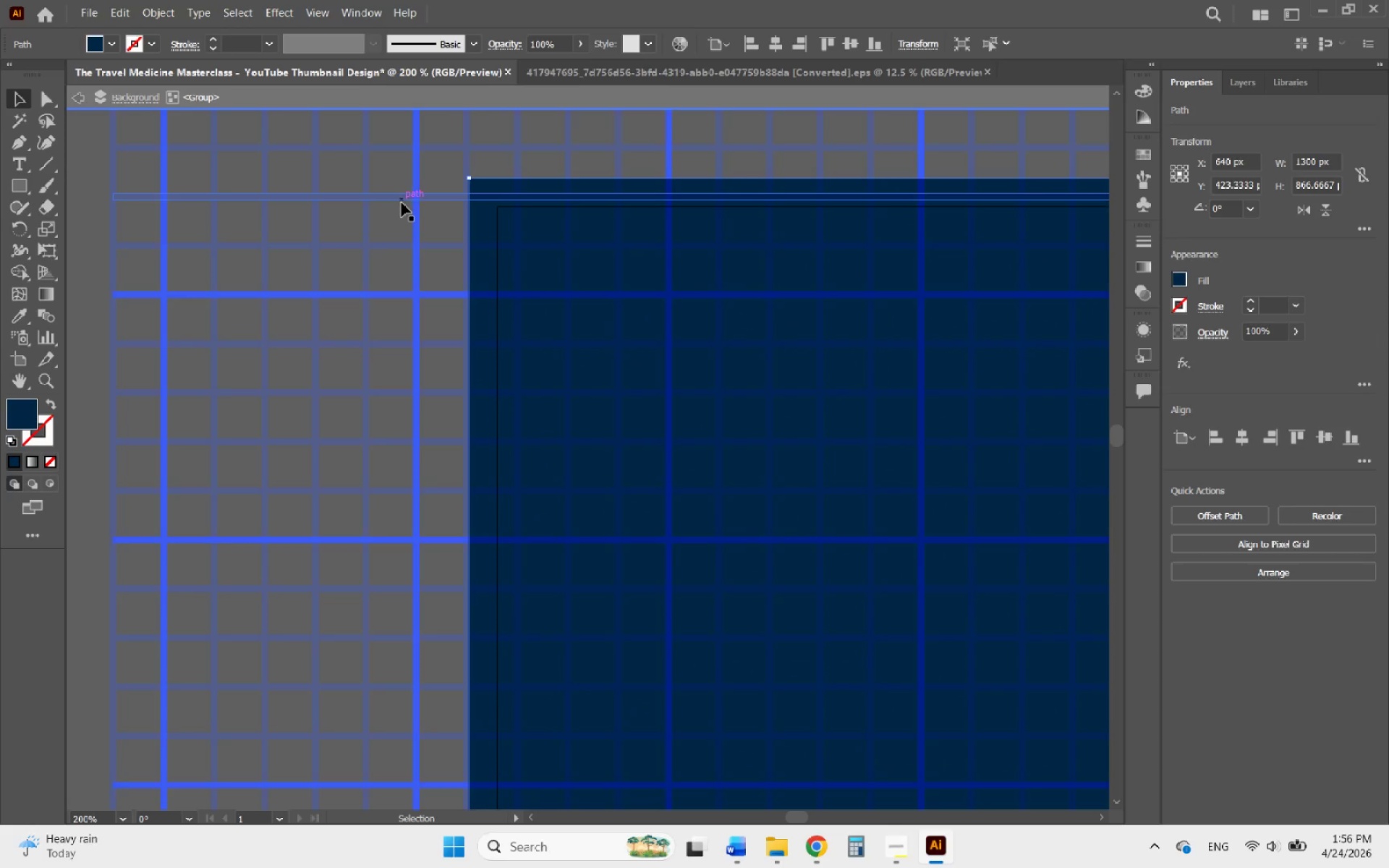 
hold_key(key=ShiftLeft, duration=0.55)
left_click([402, 203])
 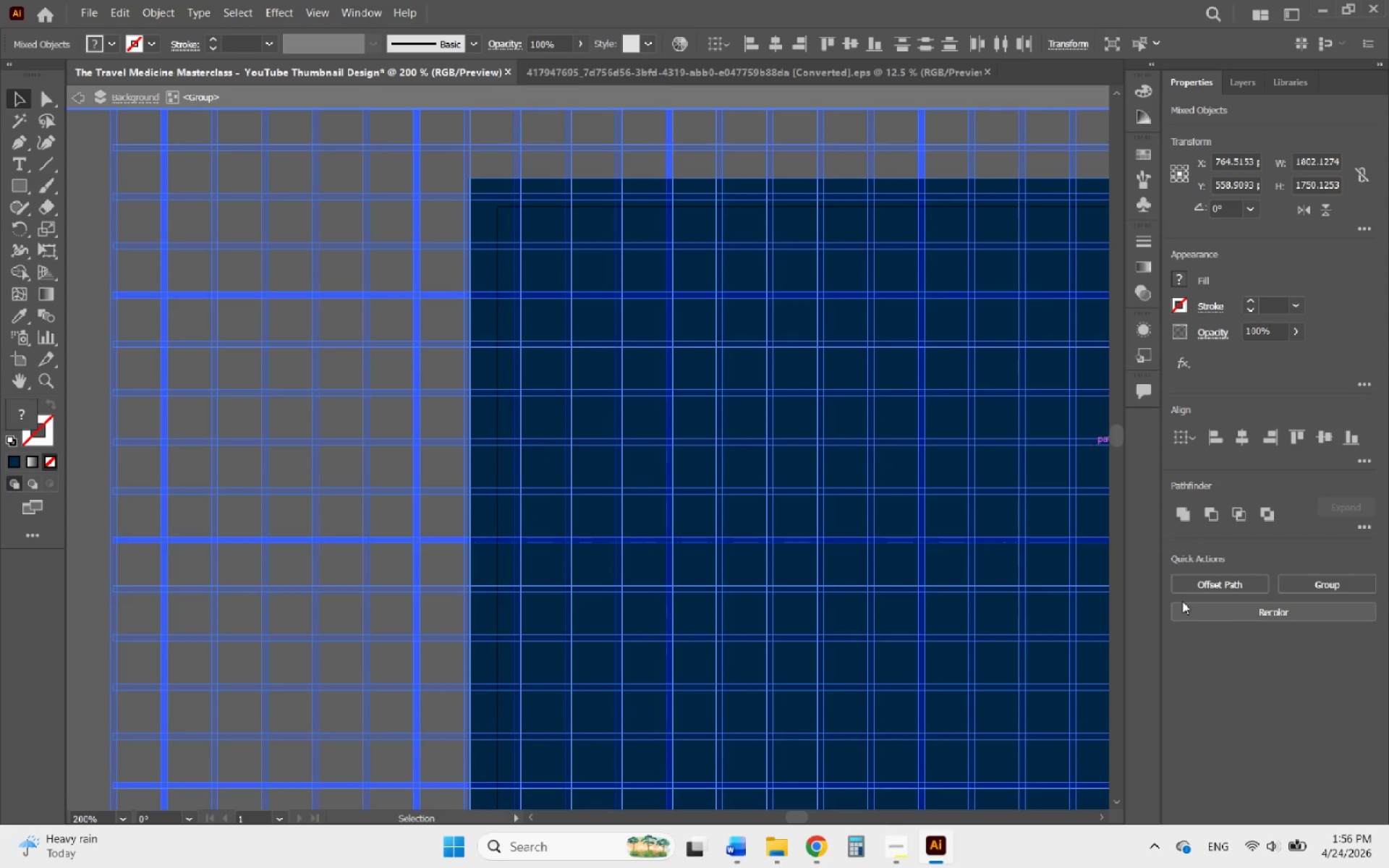 
key(Alt+AltLeft)
 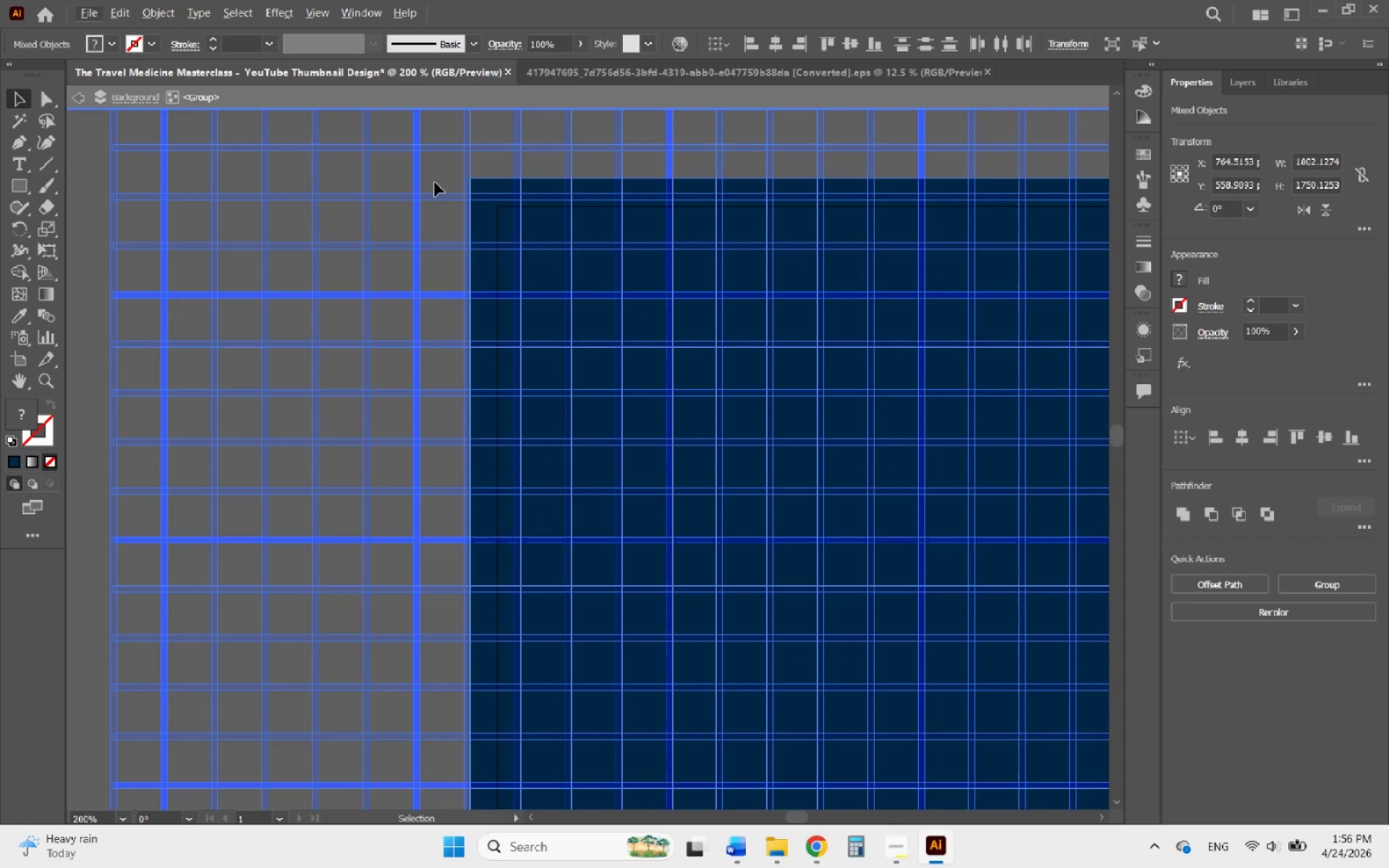 
left_click([435, 182])
 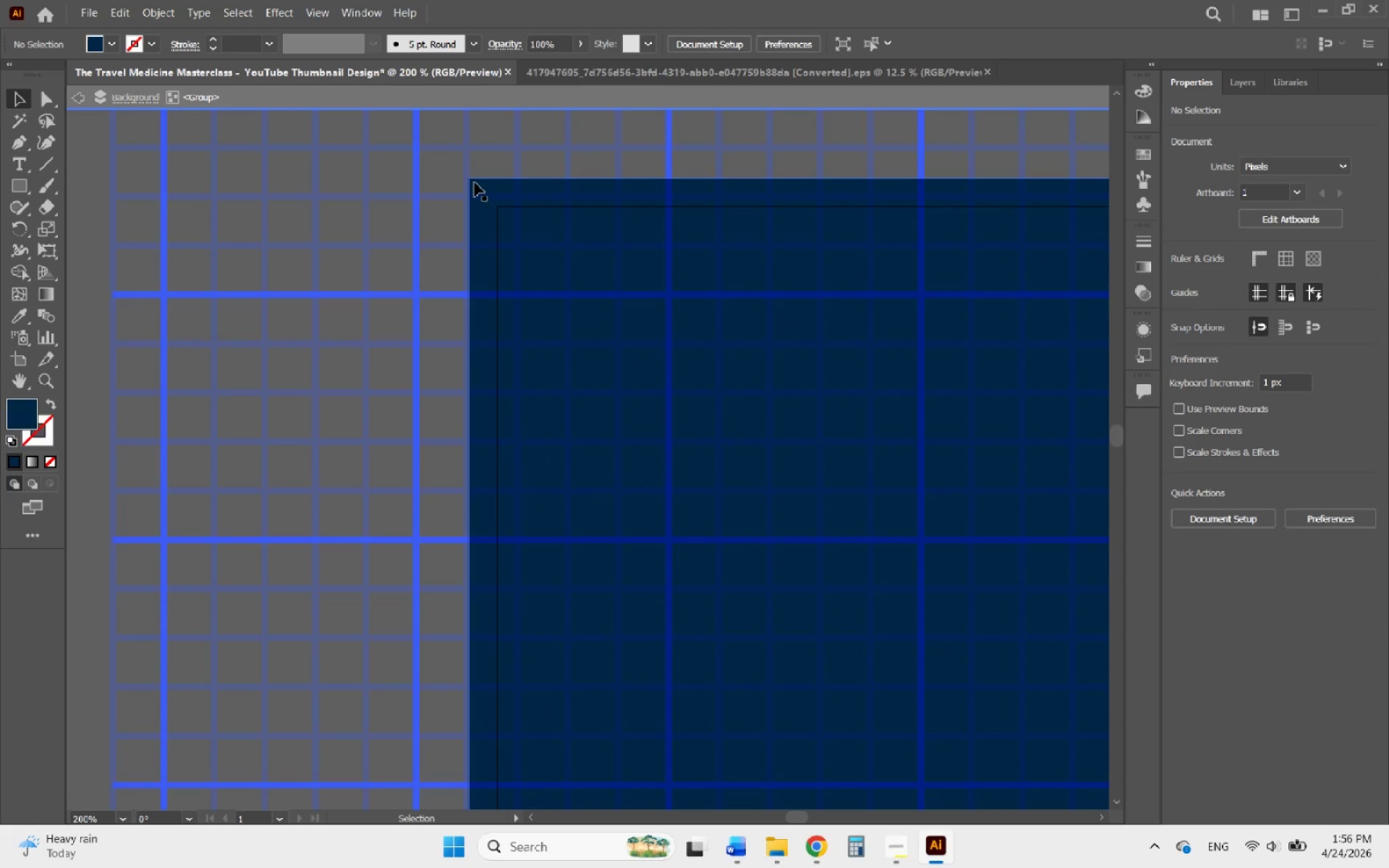 
left_click([475, 182])
 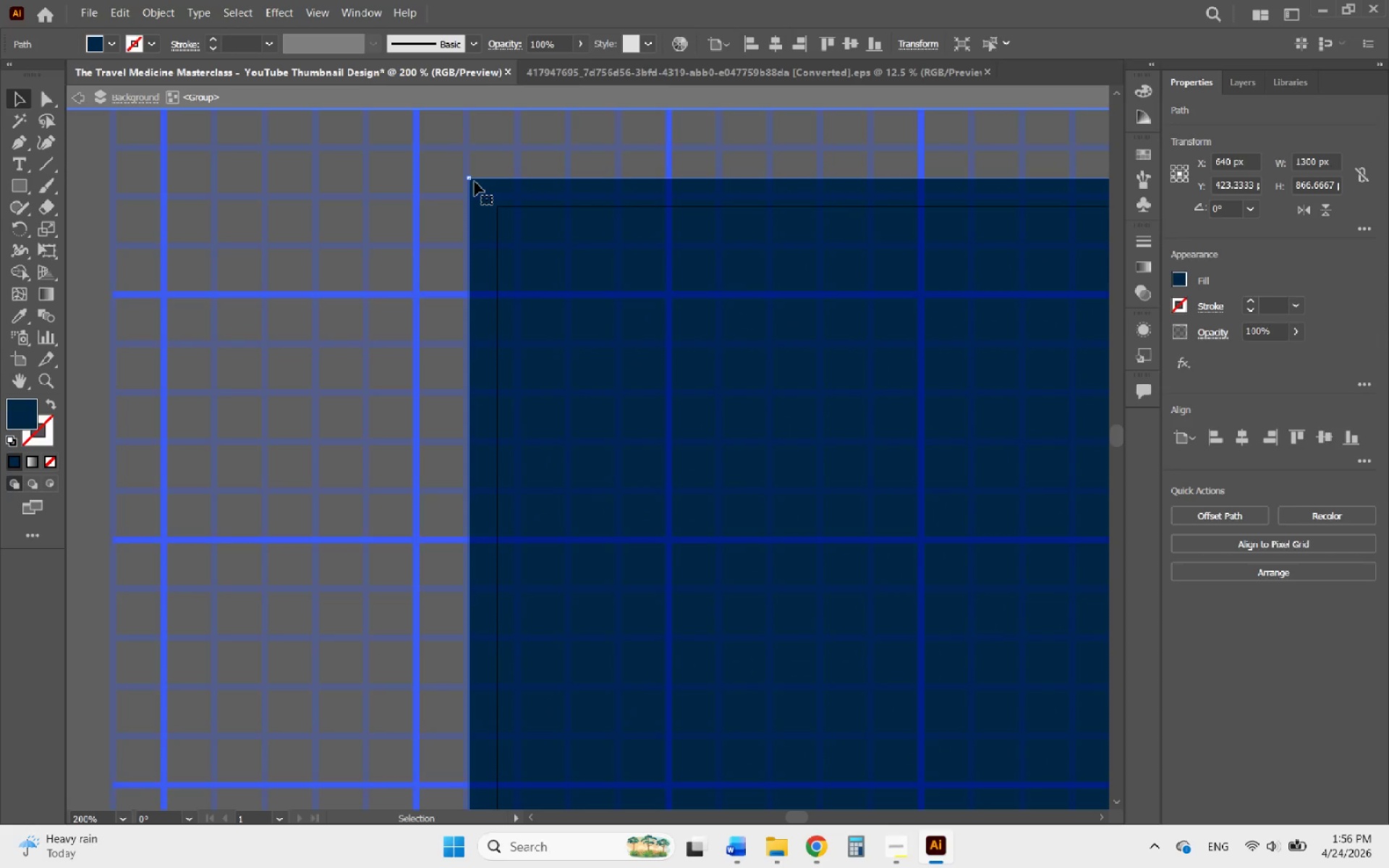 
hold_key(key=AltLeft, duration=2.95)
left_click_drag(start_coordinate=[484, 186], to_coordinate=[521, 192])
 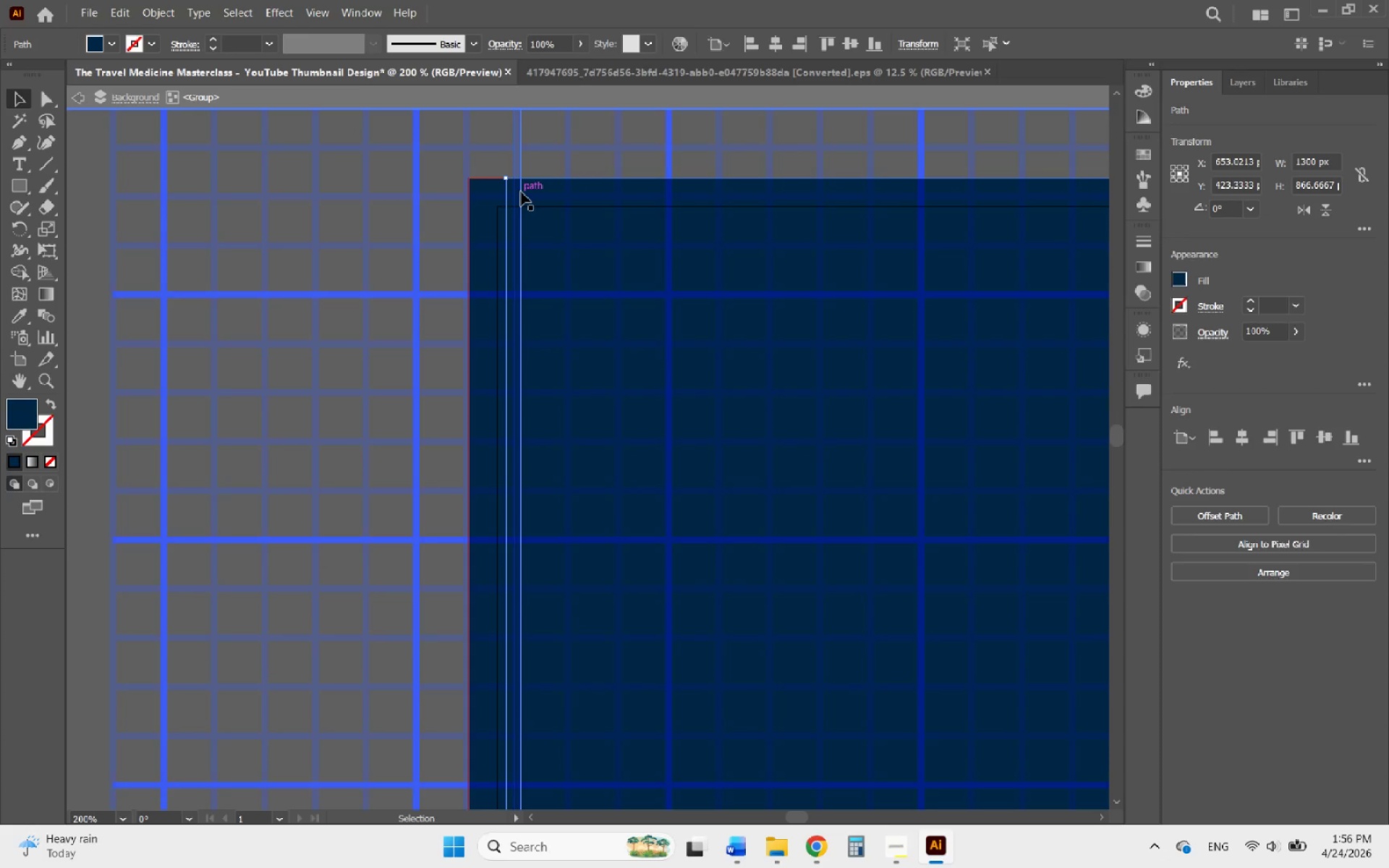 
hold_key(key=ShiftLeft, duration=1.34)
 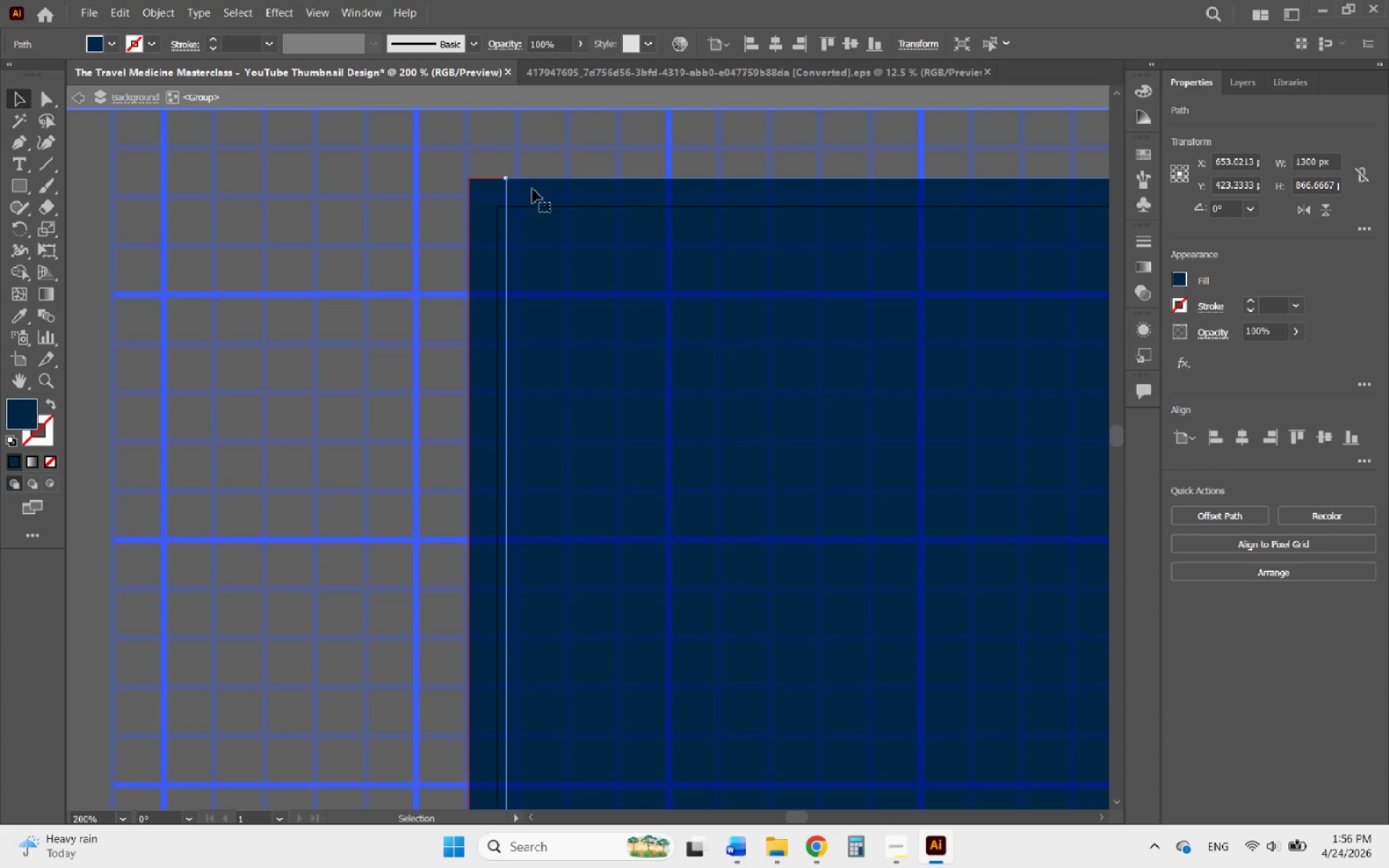 
right_click([532, 189])
 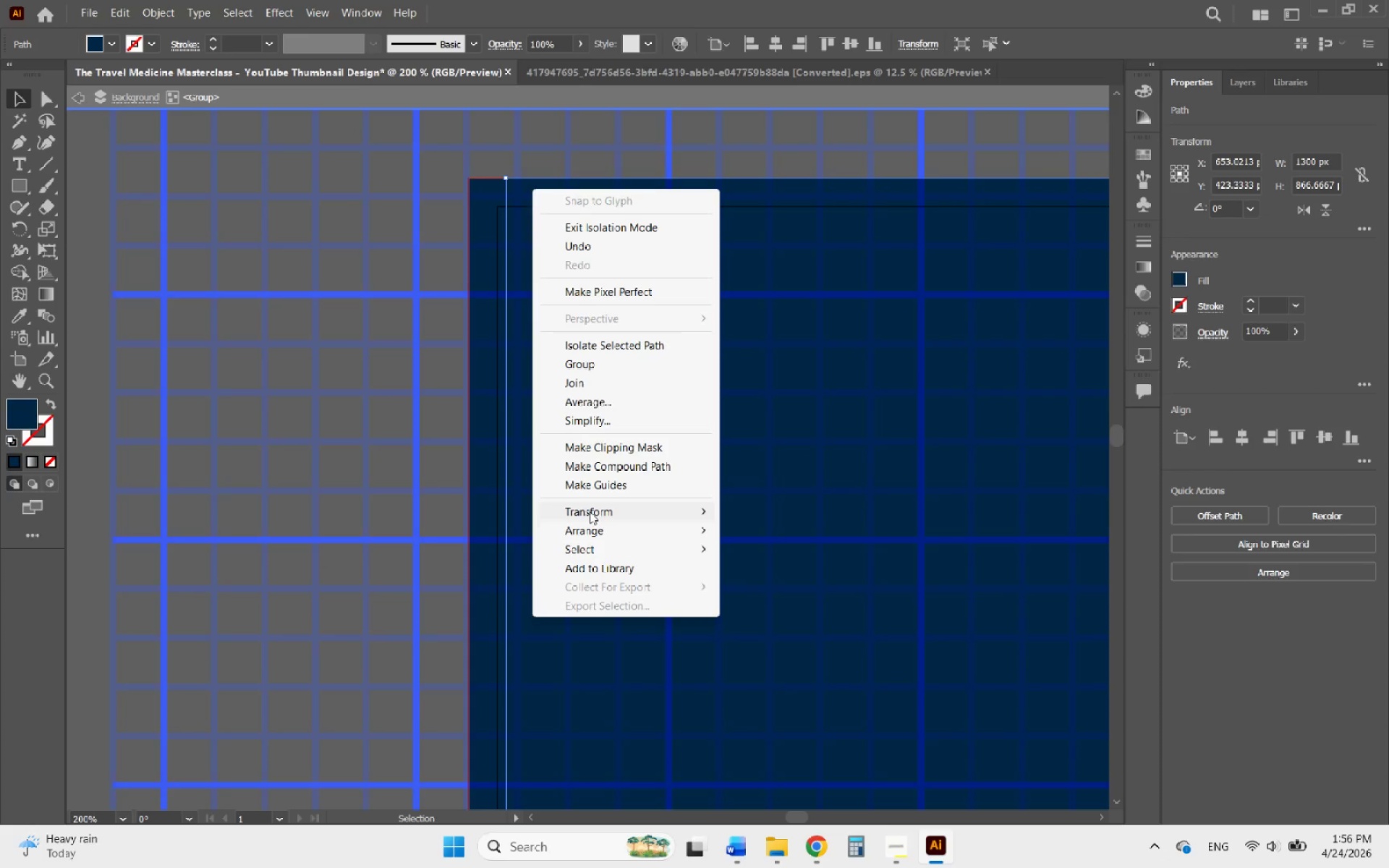 
mouse_move([606, 532])
 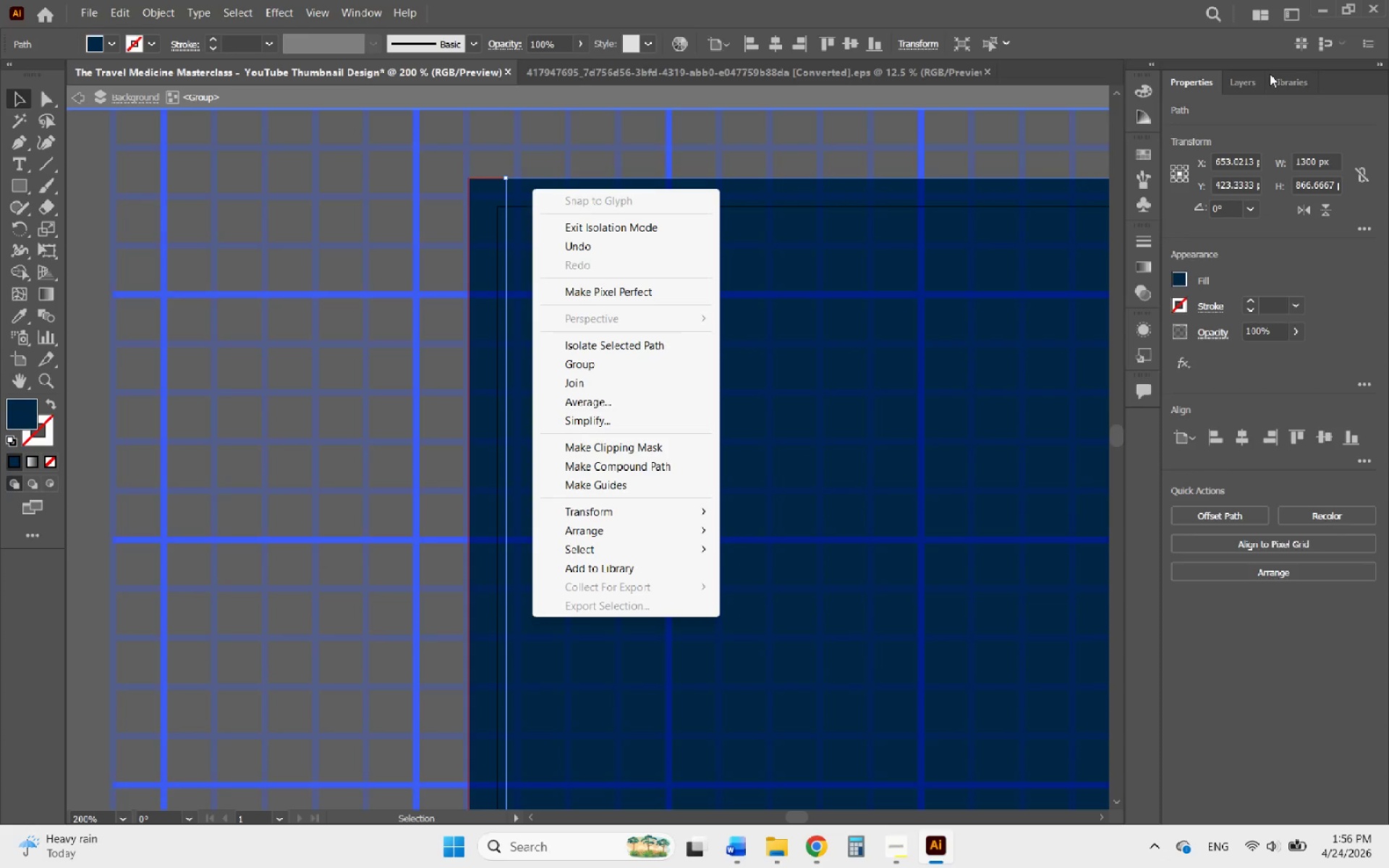 
left_click([1226, 85])
 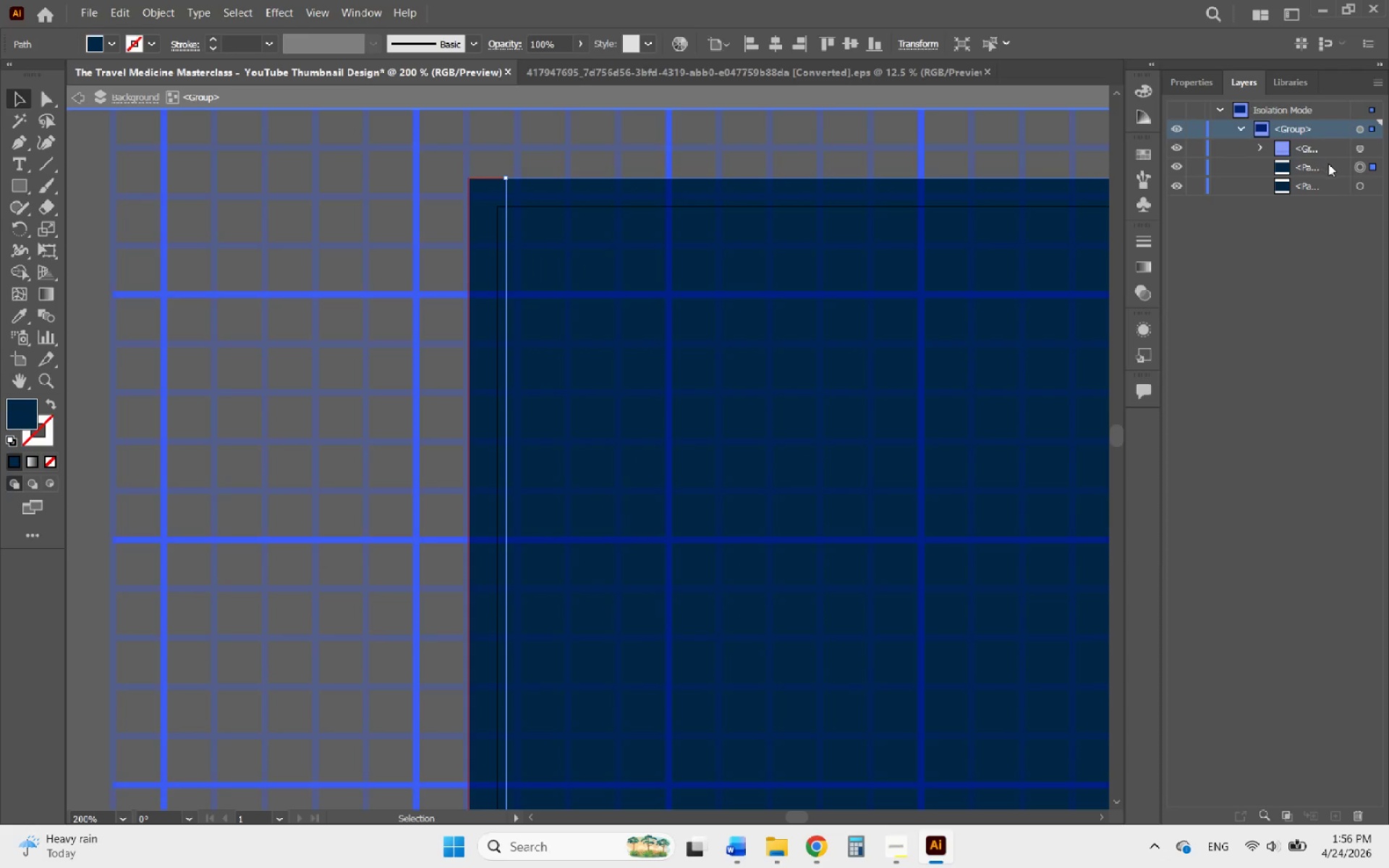 
left_click_drag(start_coordinate=[1331, 166], to_coordinate=[1323, 137])
 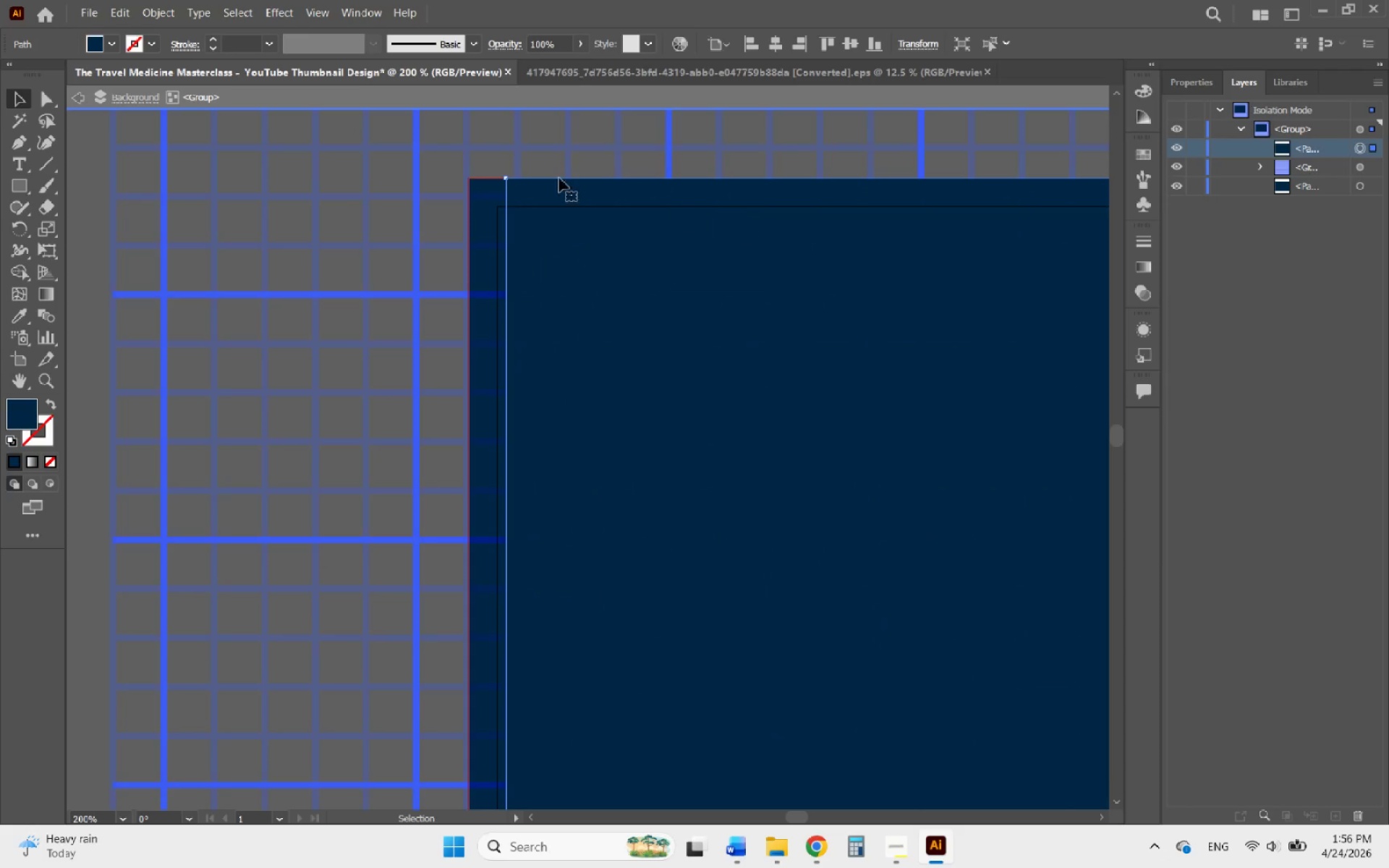 
hold_key(key=AltLeft, duration=0.41)
scroll: coordinate [514, 166], scroll_direction: up, amount: 2.0
 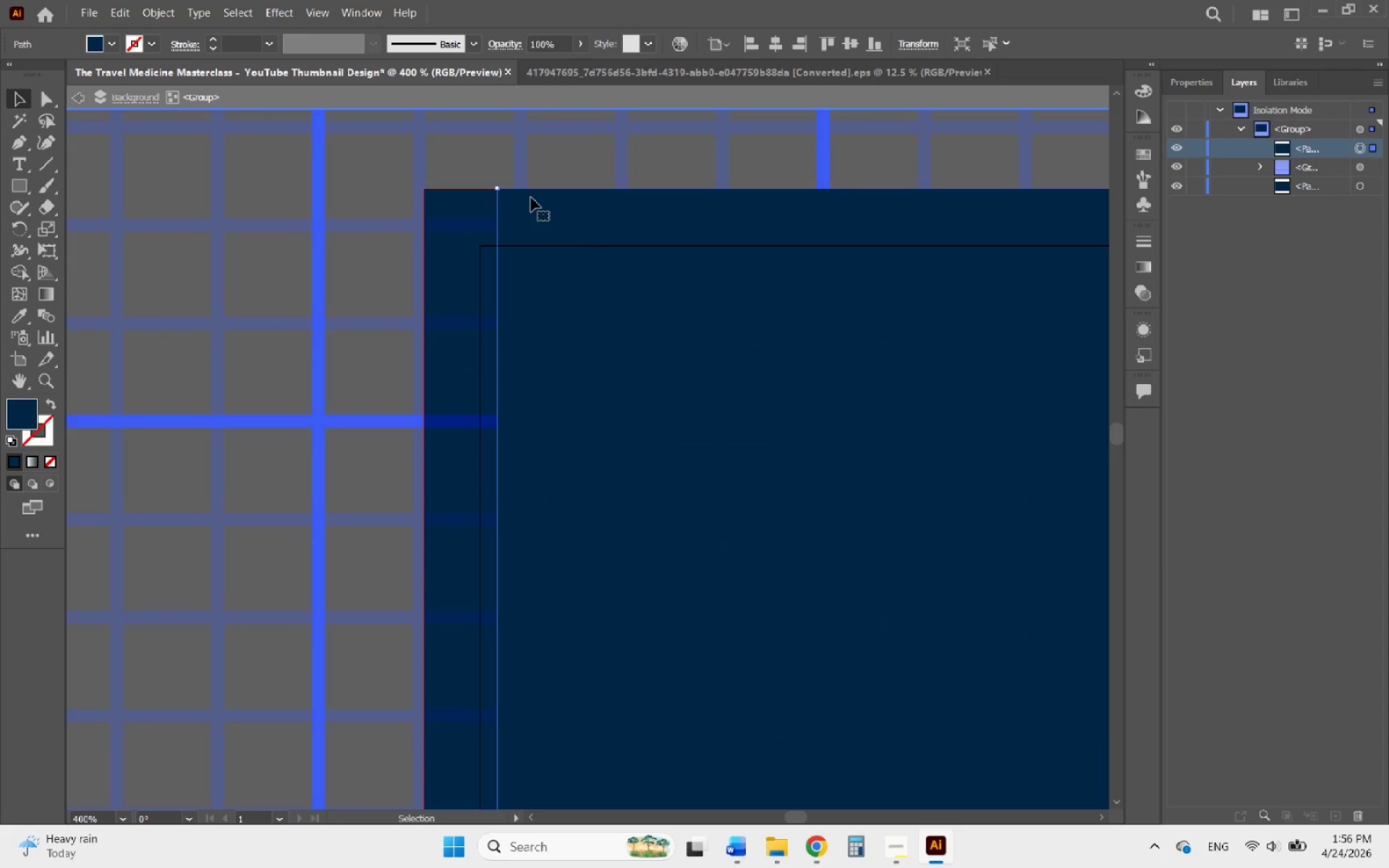 
left_click_drag(start_coordinate=[532, 201], to_coordinate=[456, 201])
 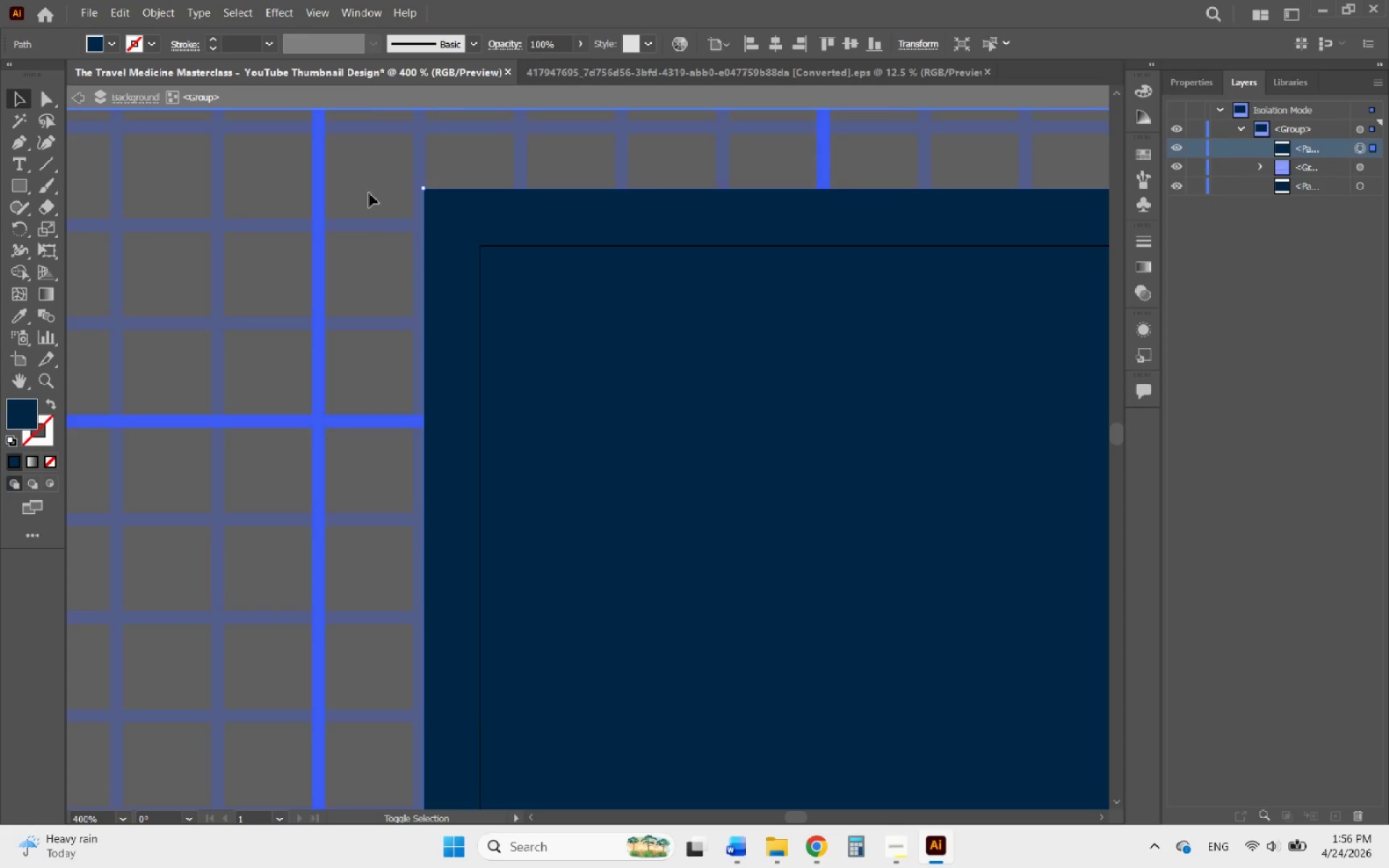 
hold_key(key=ShiftLeft, duration=2.75)
 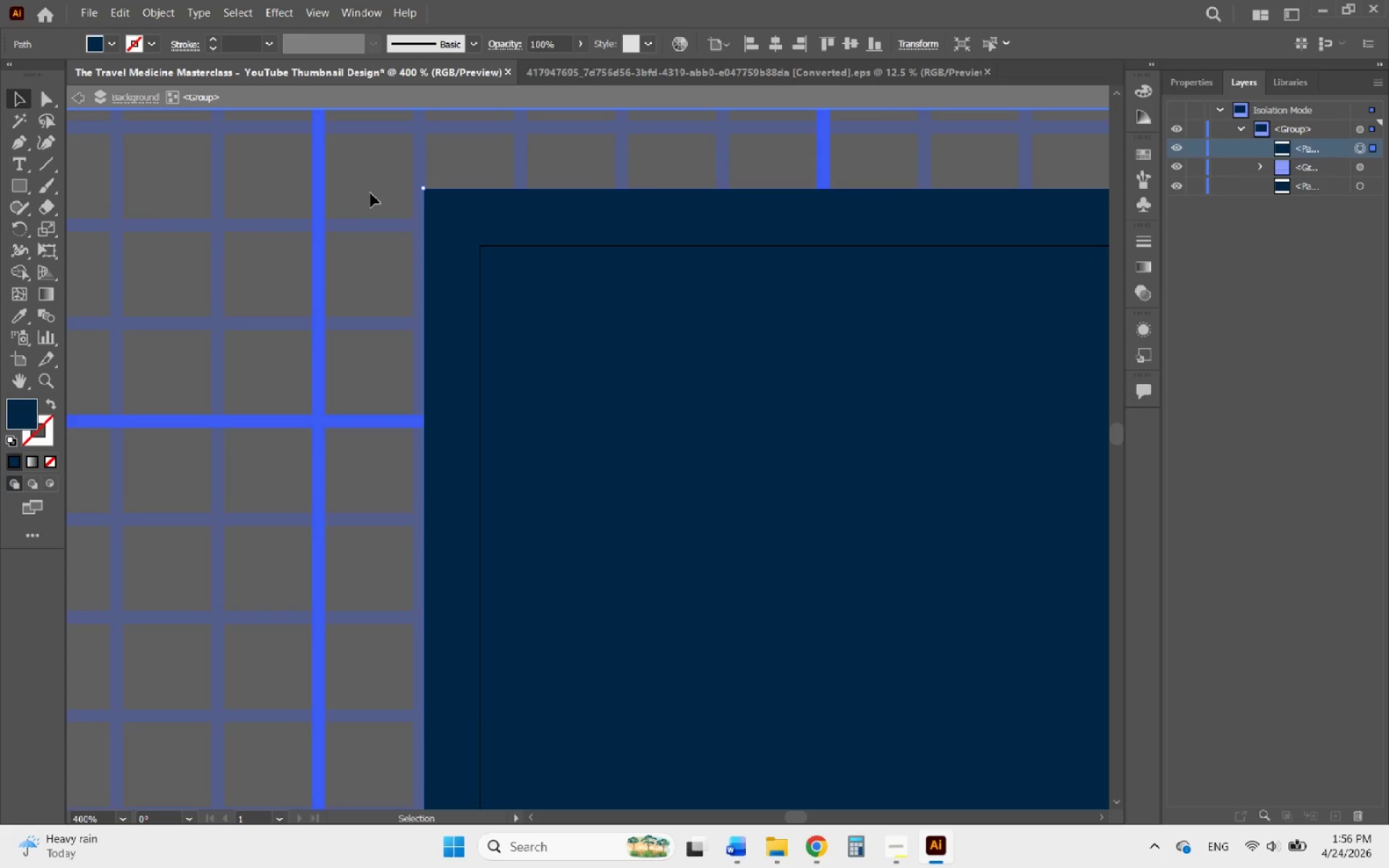 
hold_key(key=ShiftLeft, duration=1.11)
left_click([320, 219])
 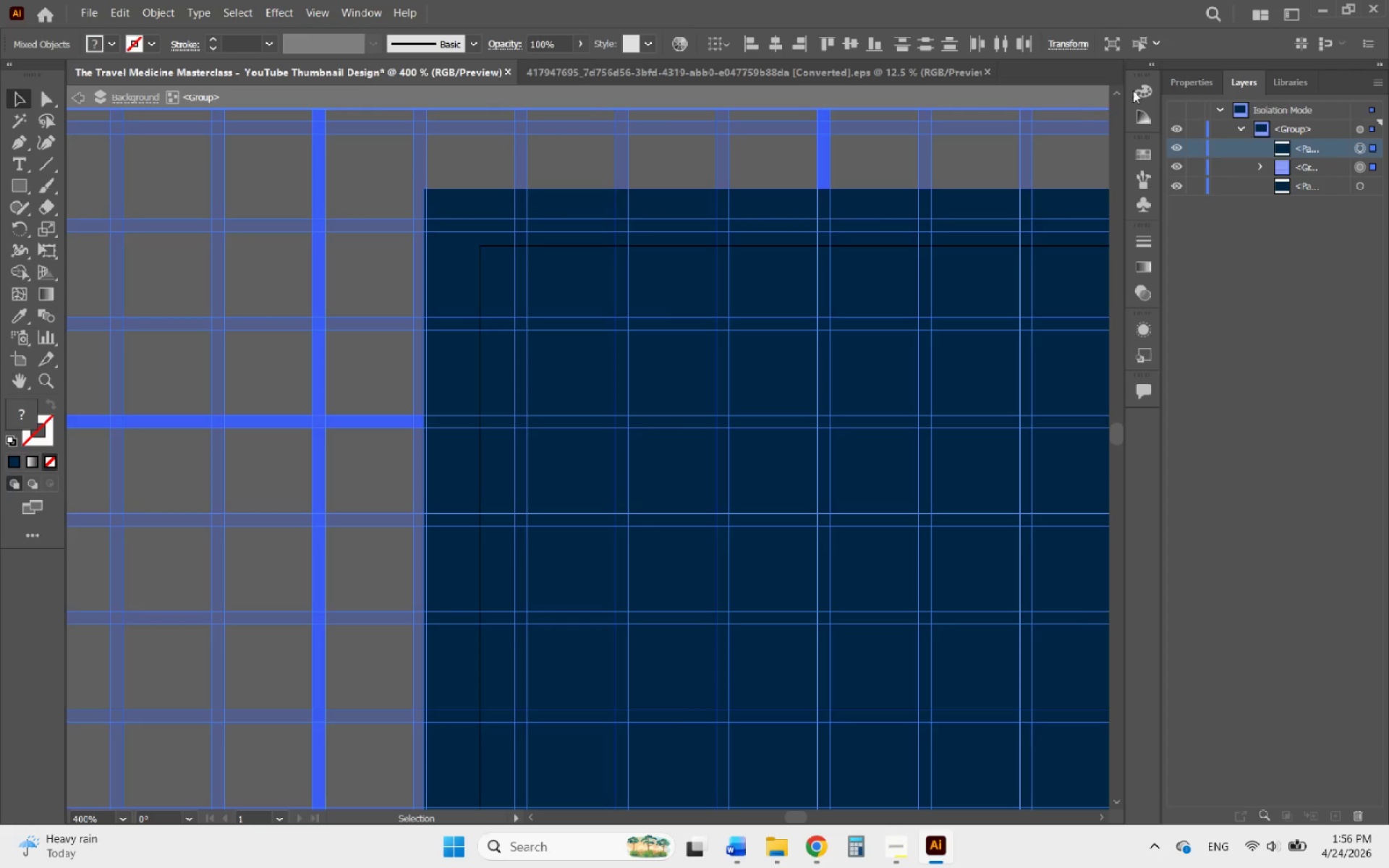 
left_click([1187, 79])
 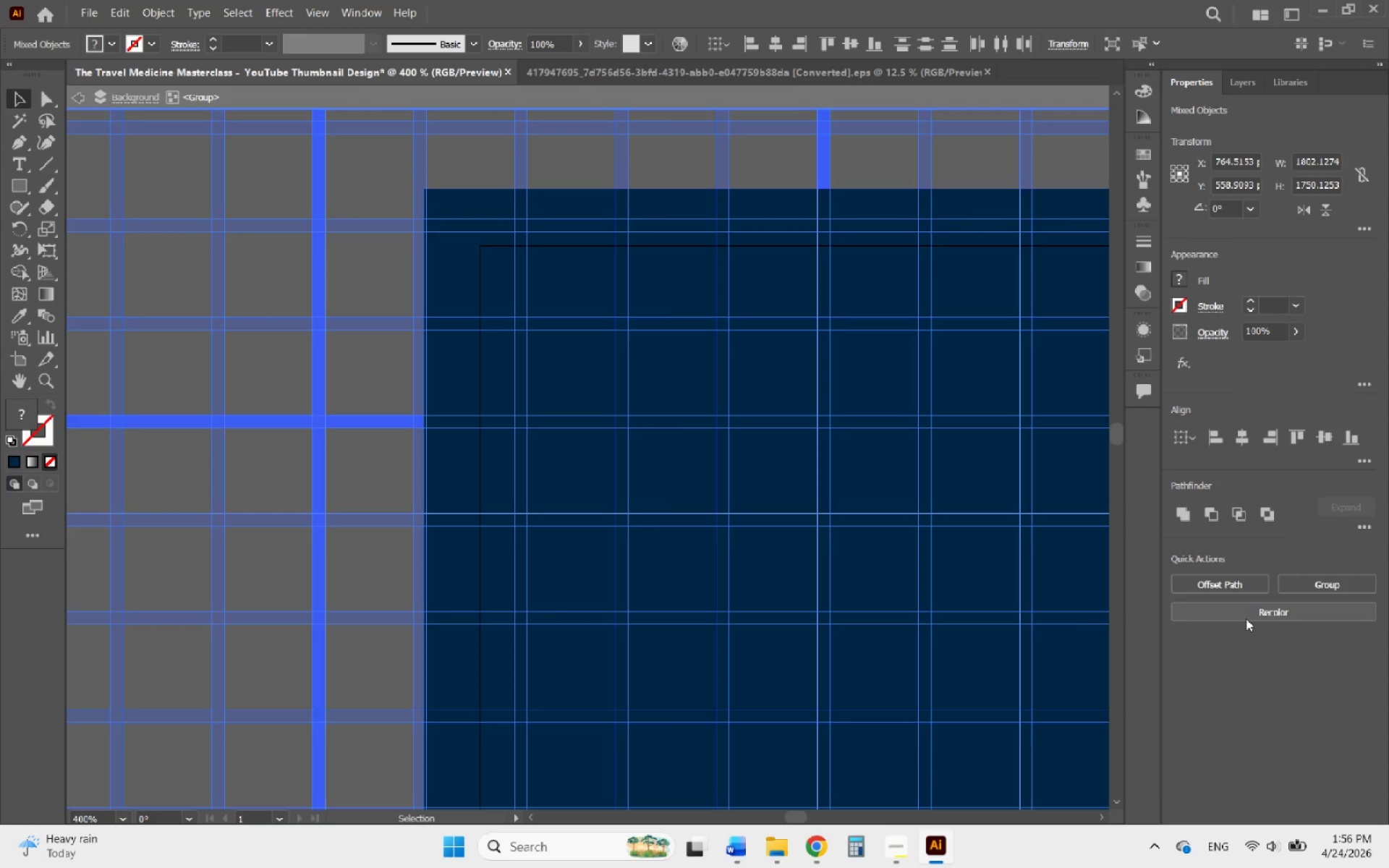 
hold_key(key=AltLeft, duration=0.47)
scroll: coordinate [493, 176], scroll_direction: down, amount: 3.0
 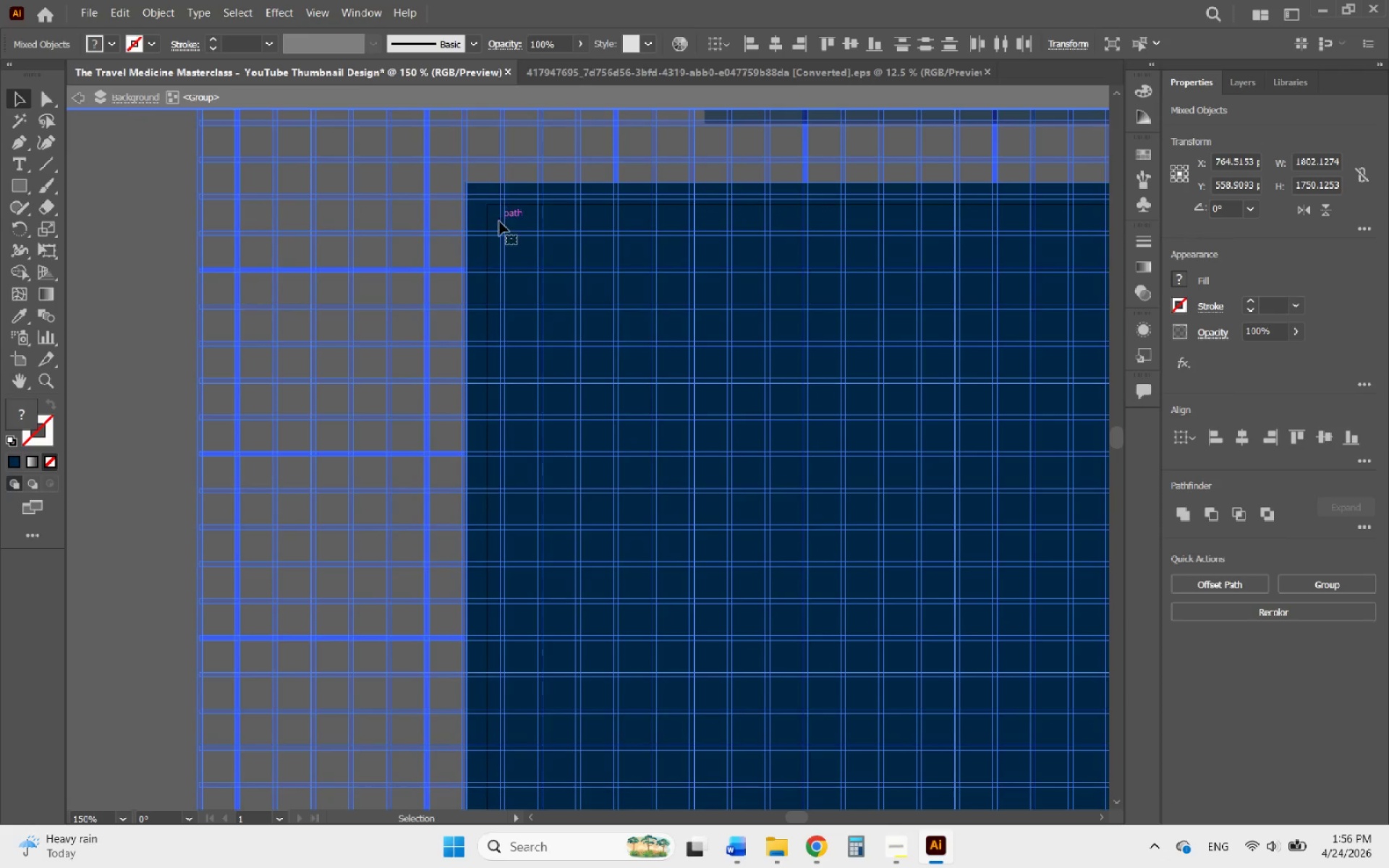 
right_click([501, 227])
 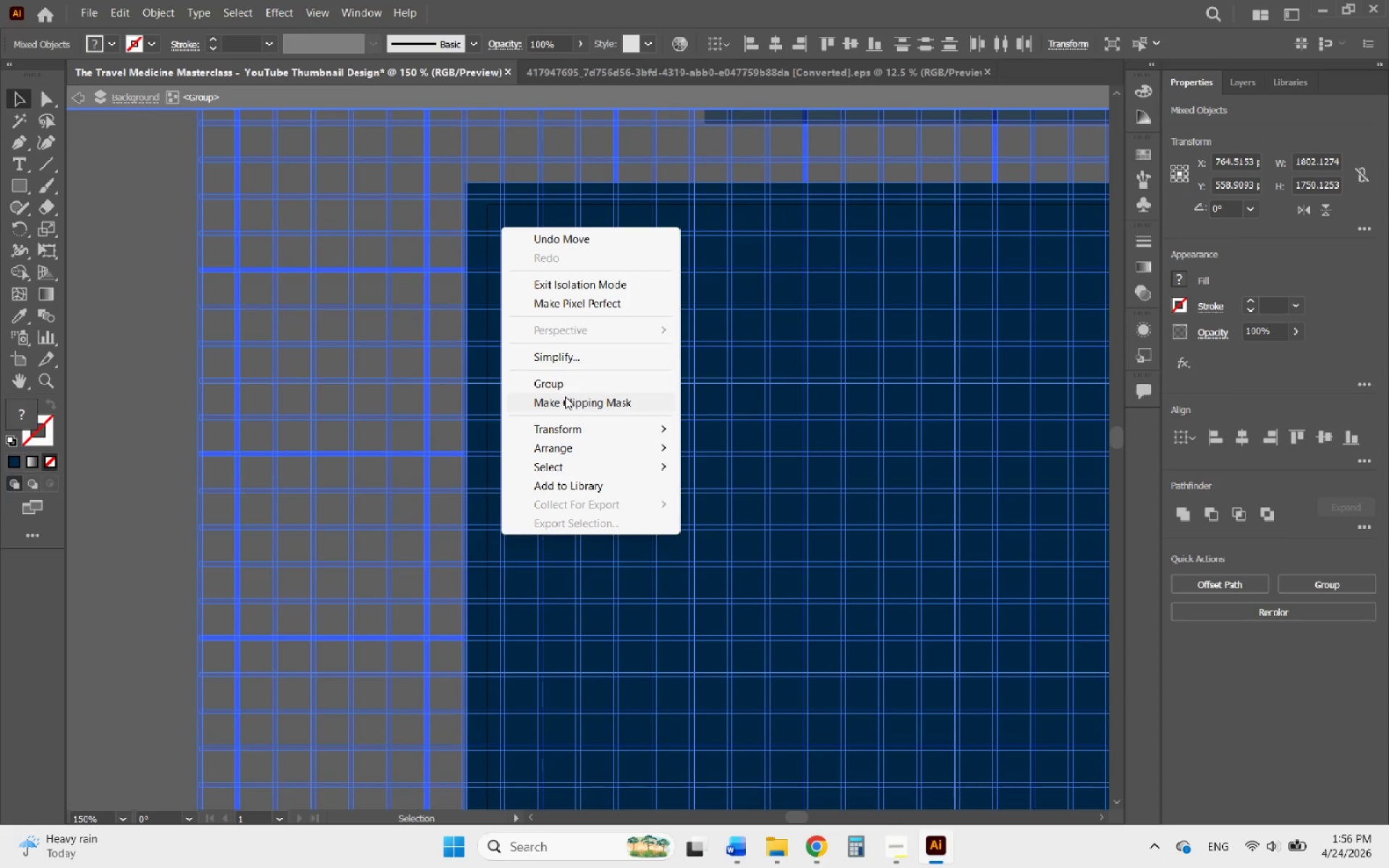 
left_click([558, 401])
 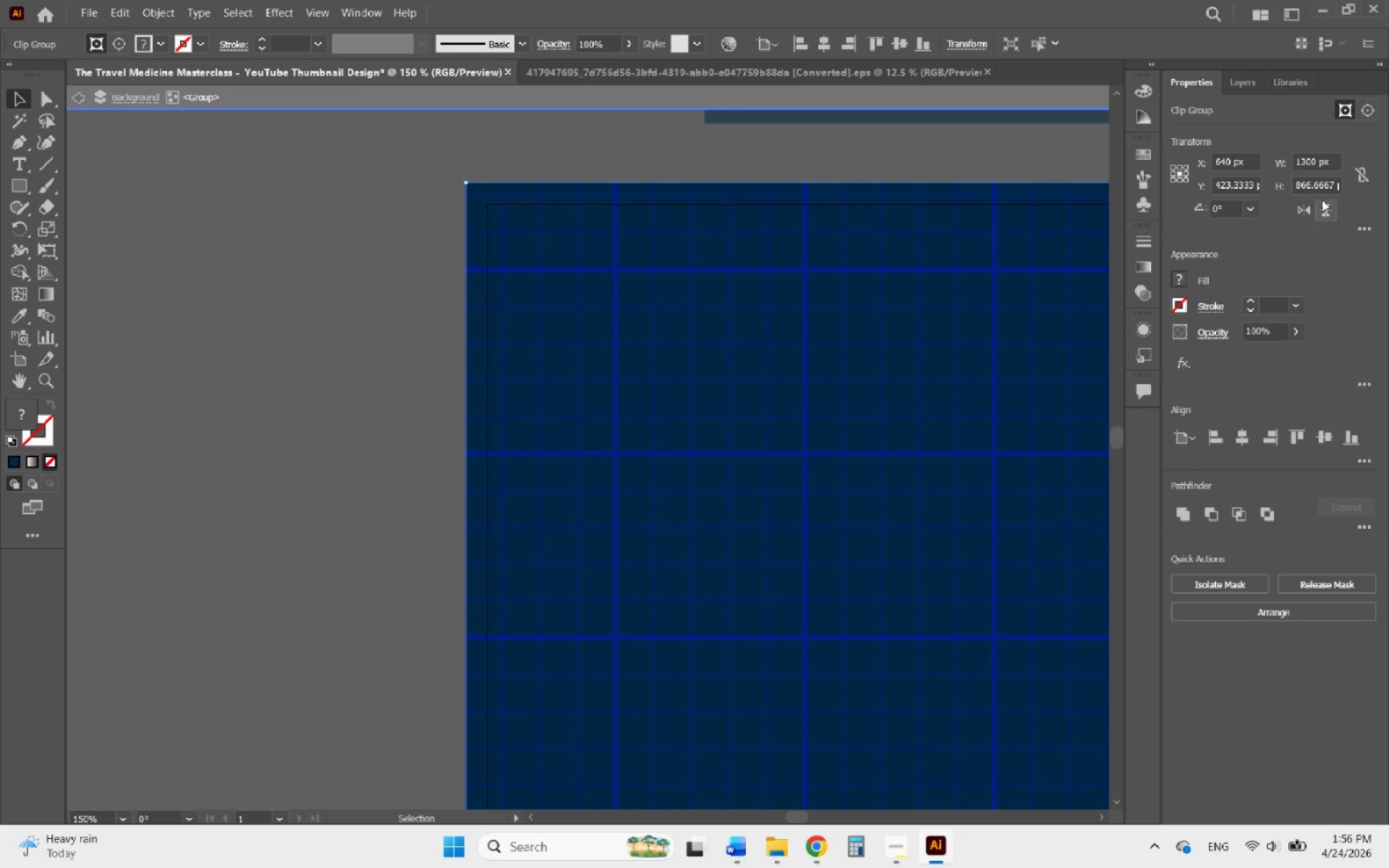 
left_click([1250, 86])
 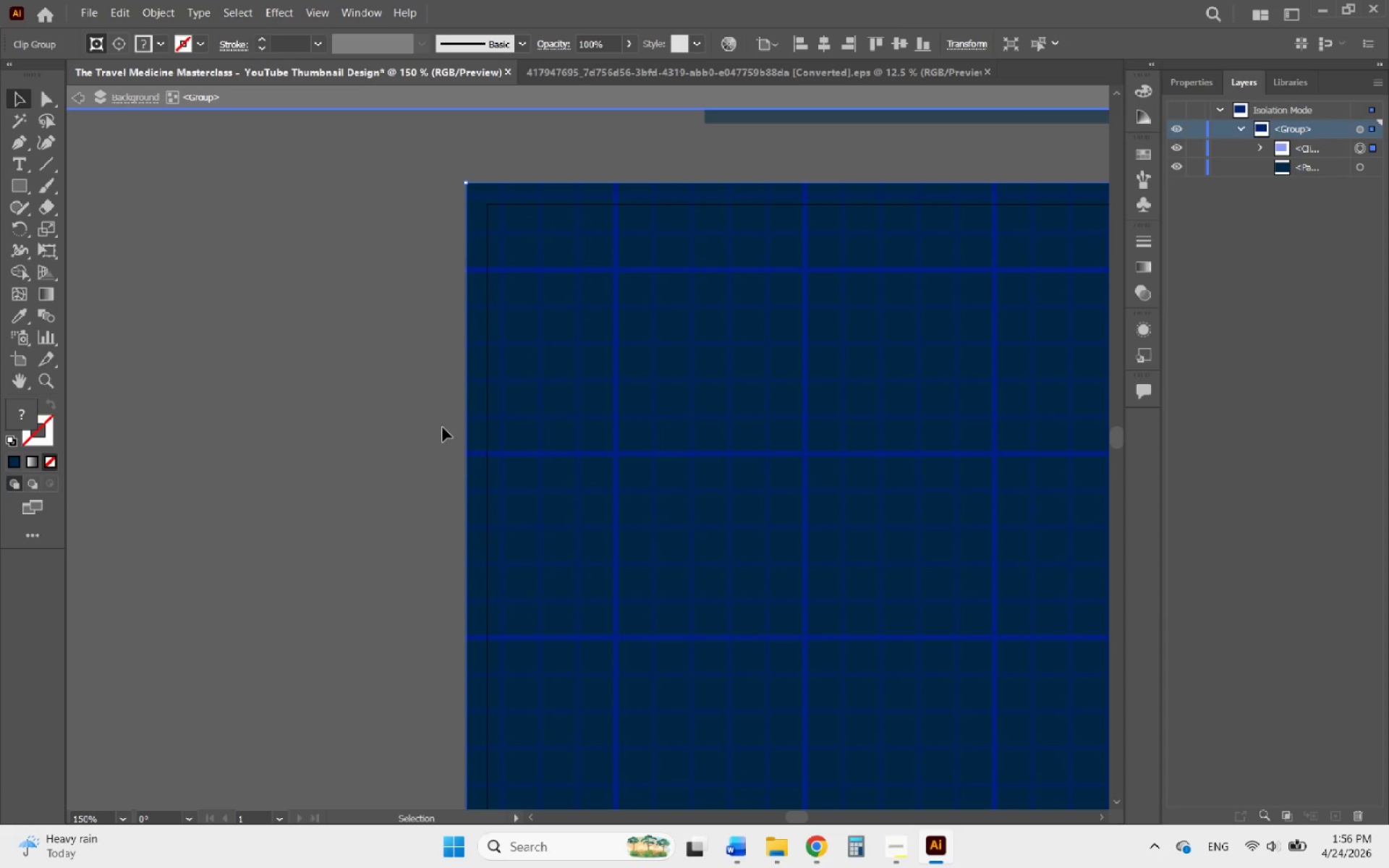 
double_click([418, 351])
 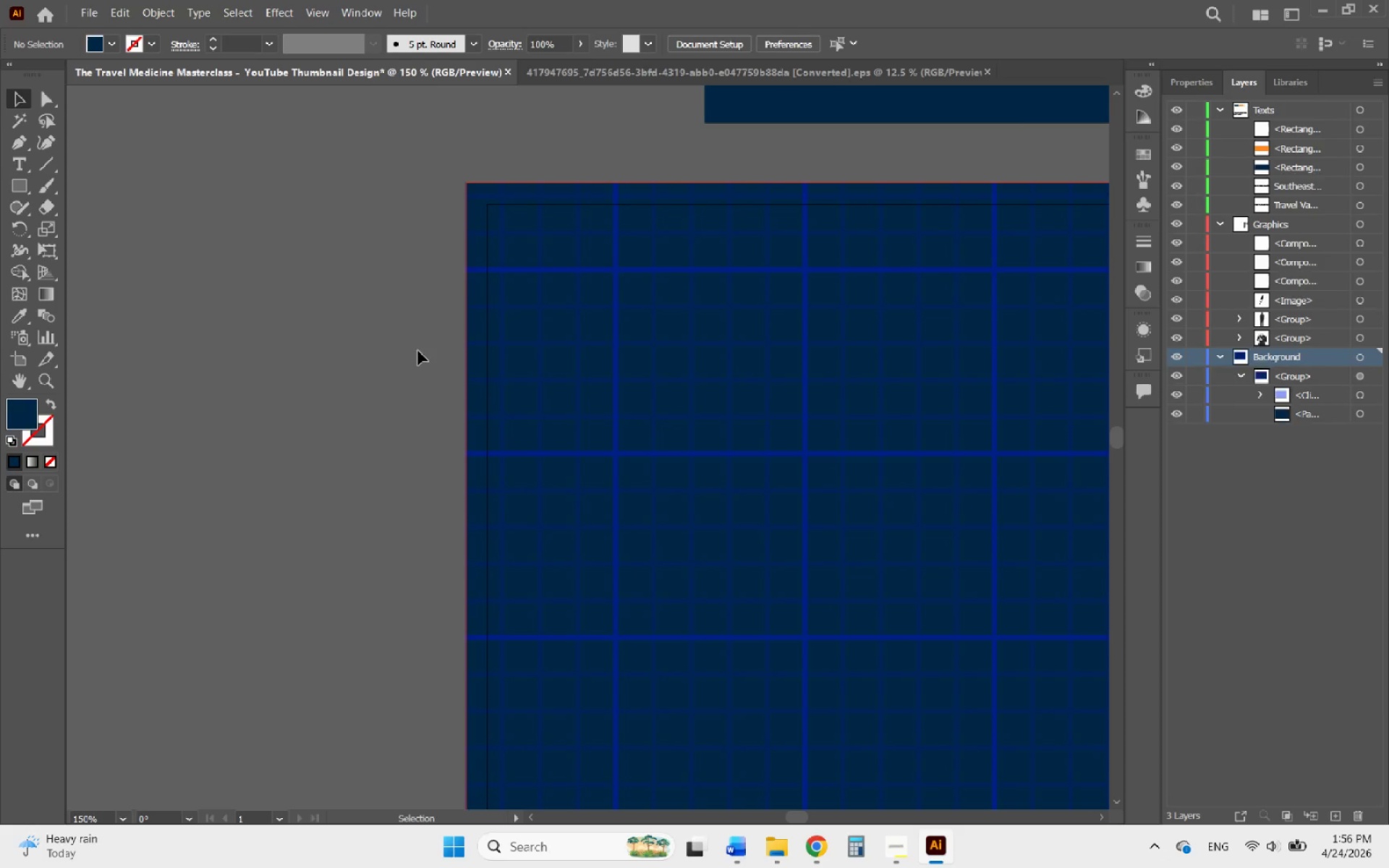 
hold_key(key=AltLeft, duration=0.7)
scroll: coordinate [409, 336], scroll_direction: down, amount: 4.0
 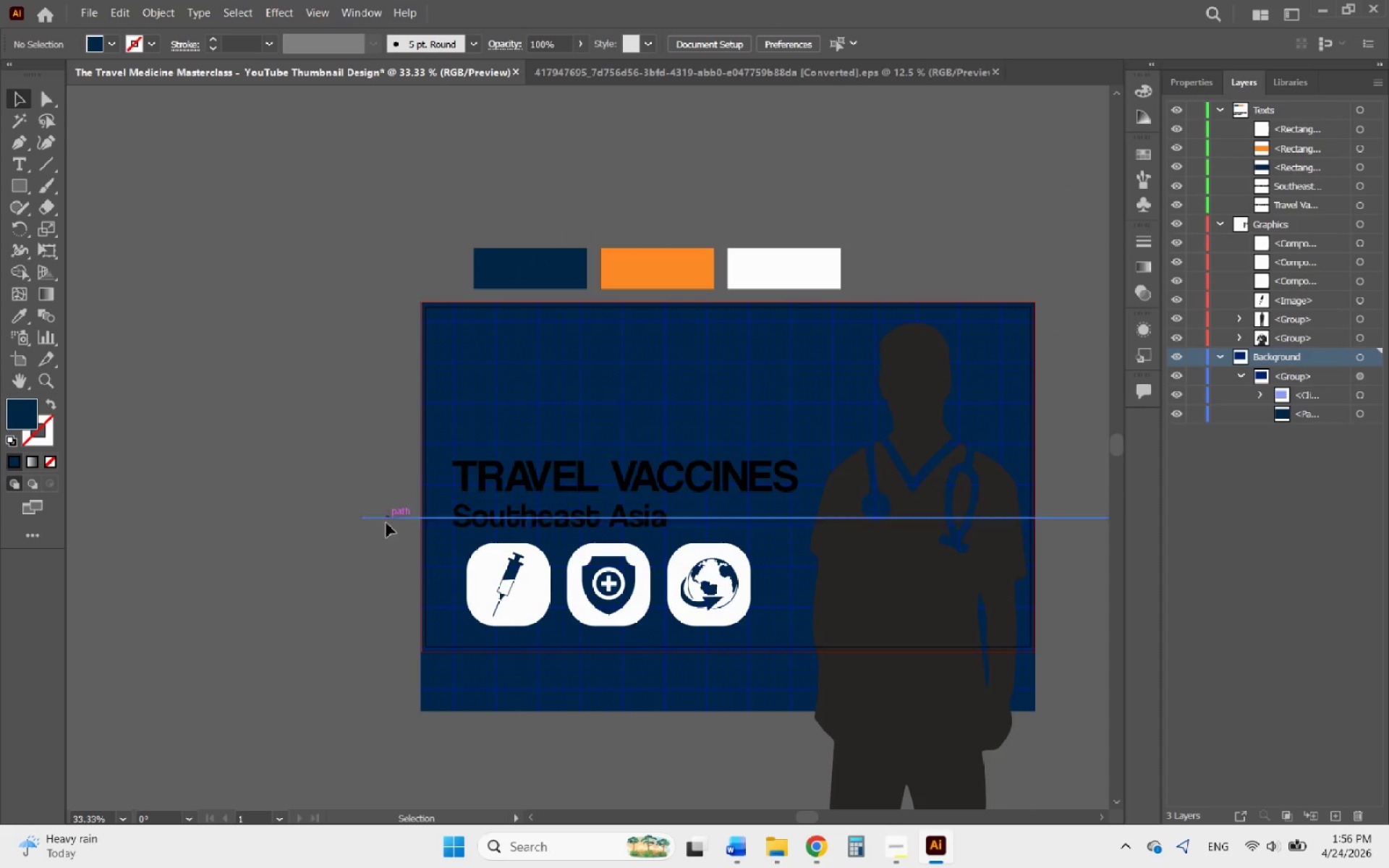 
hold_key(key=AltLeft, duration=1.74)
scroll: coordinate [456, 407], scroll_direction: down, amount: 1.0
 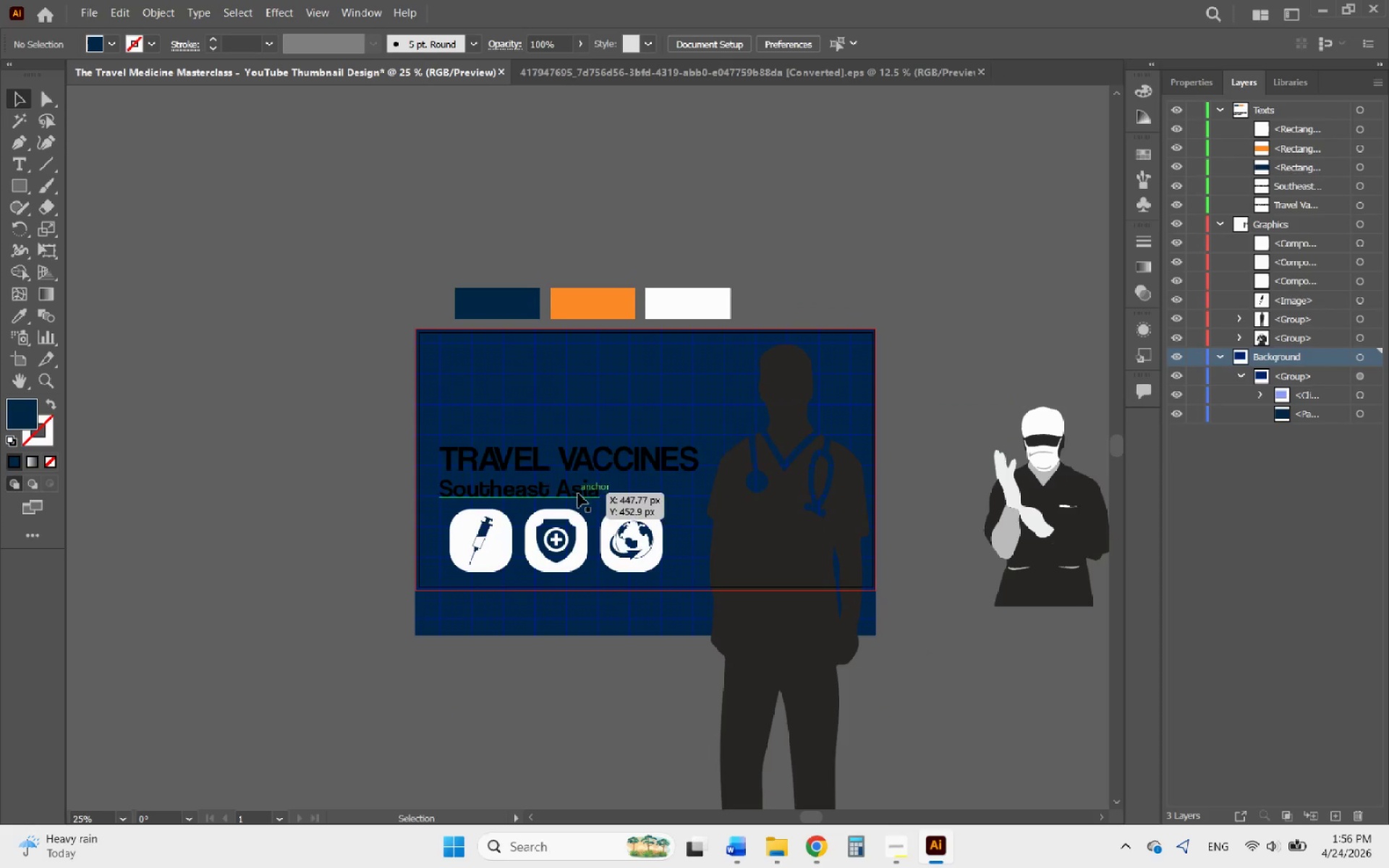 
hold_key(key=AltLeft, duration=0.95)
scroll: coordinate [527, 495], scroll_direction: up, amount: 2.0
 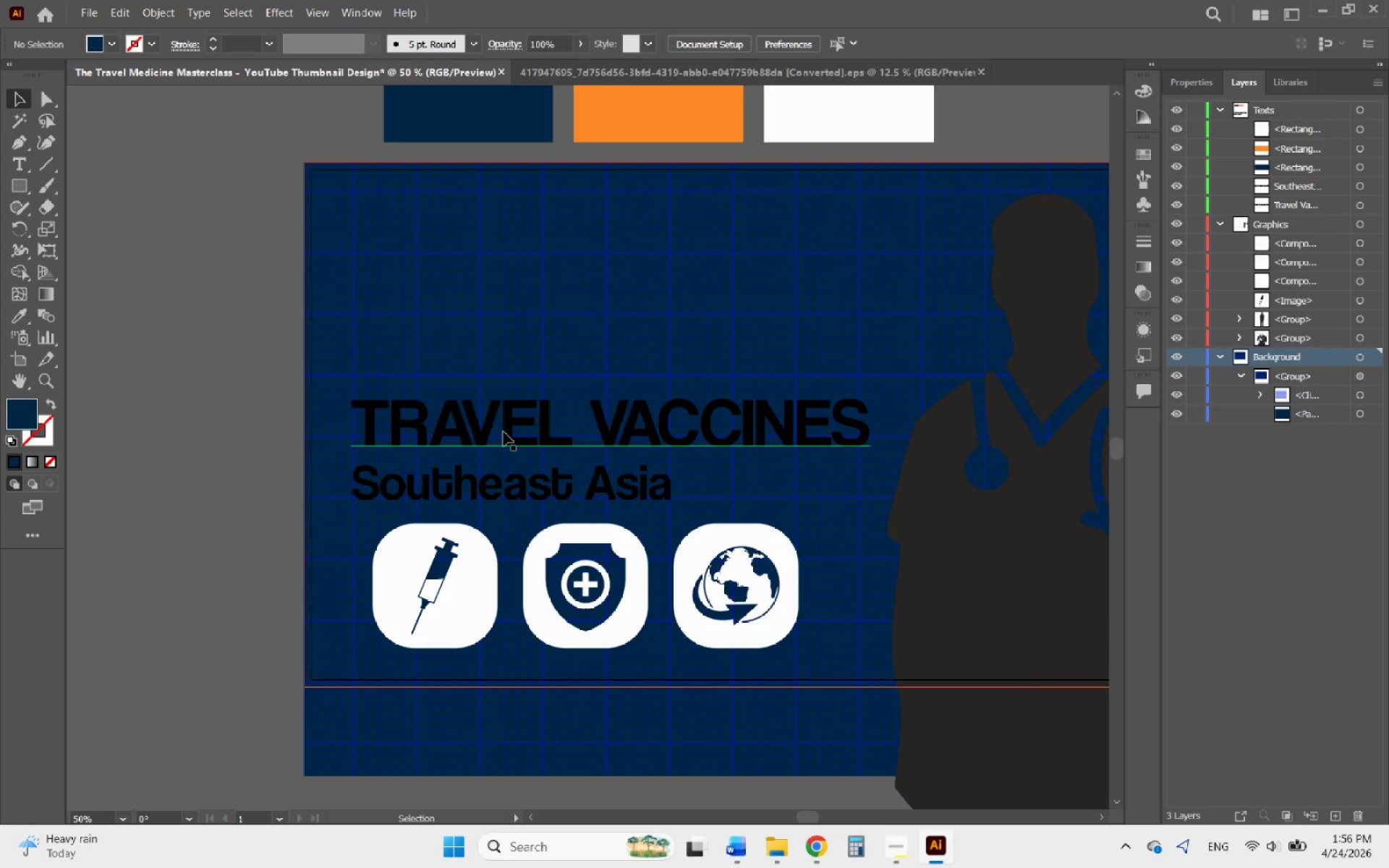 
left_click([504, 432])
 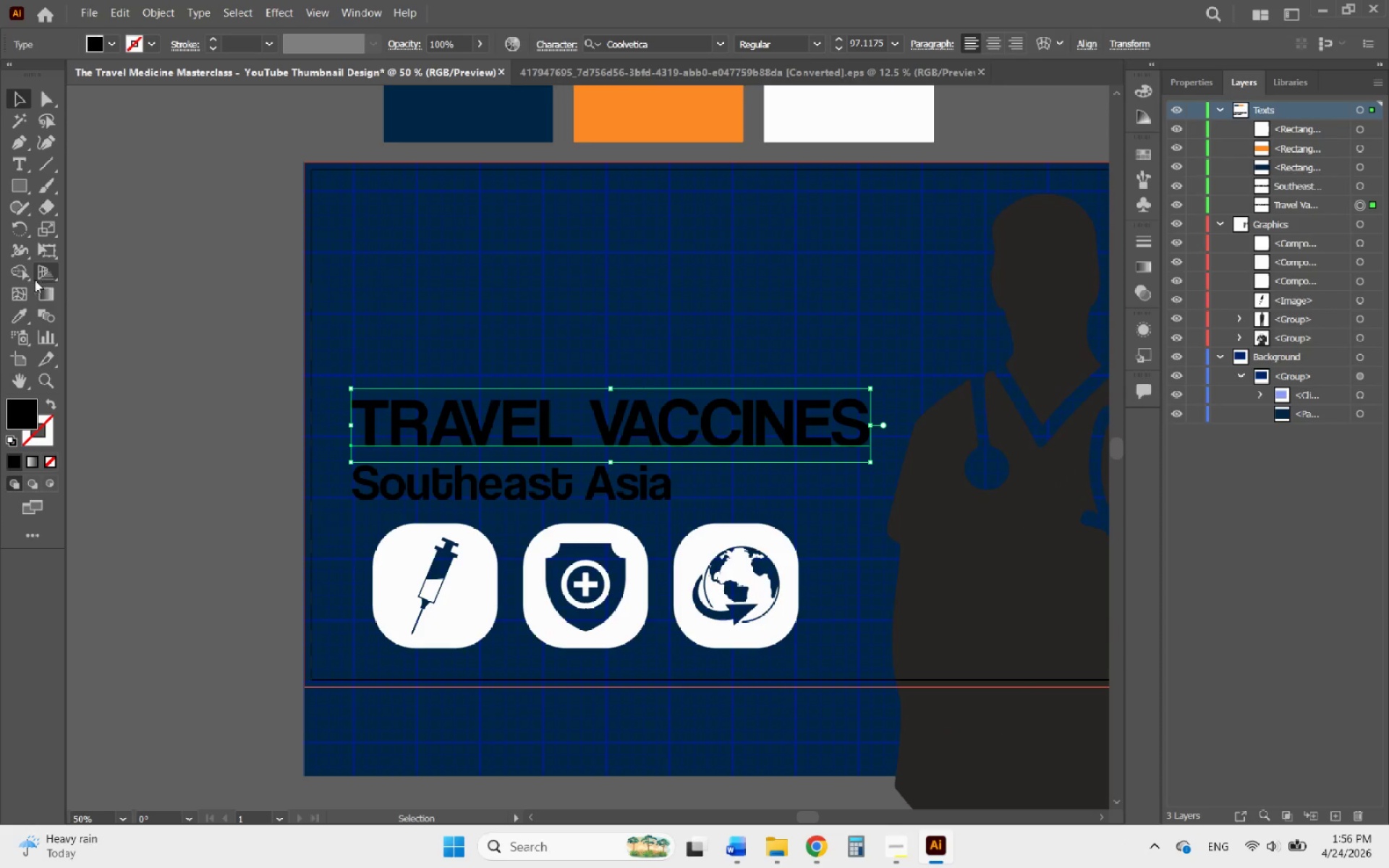 
left_click([14, 321])
 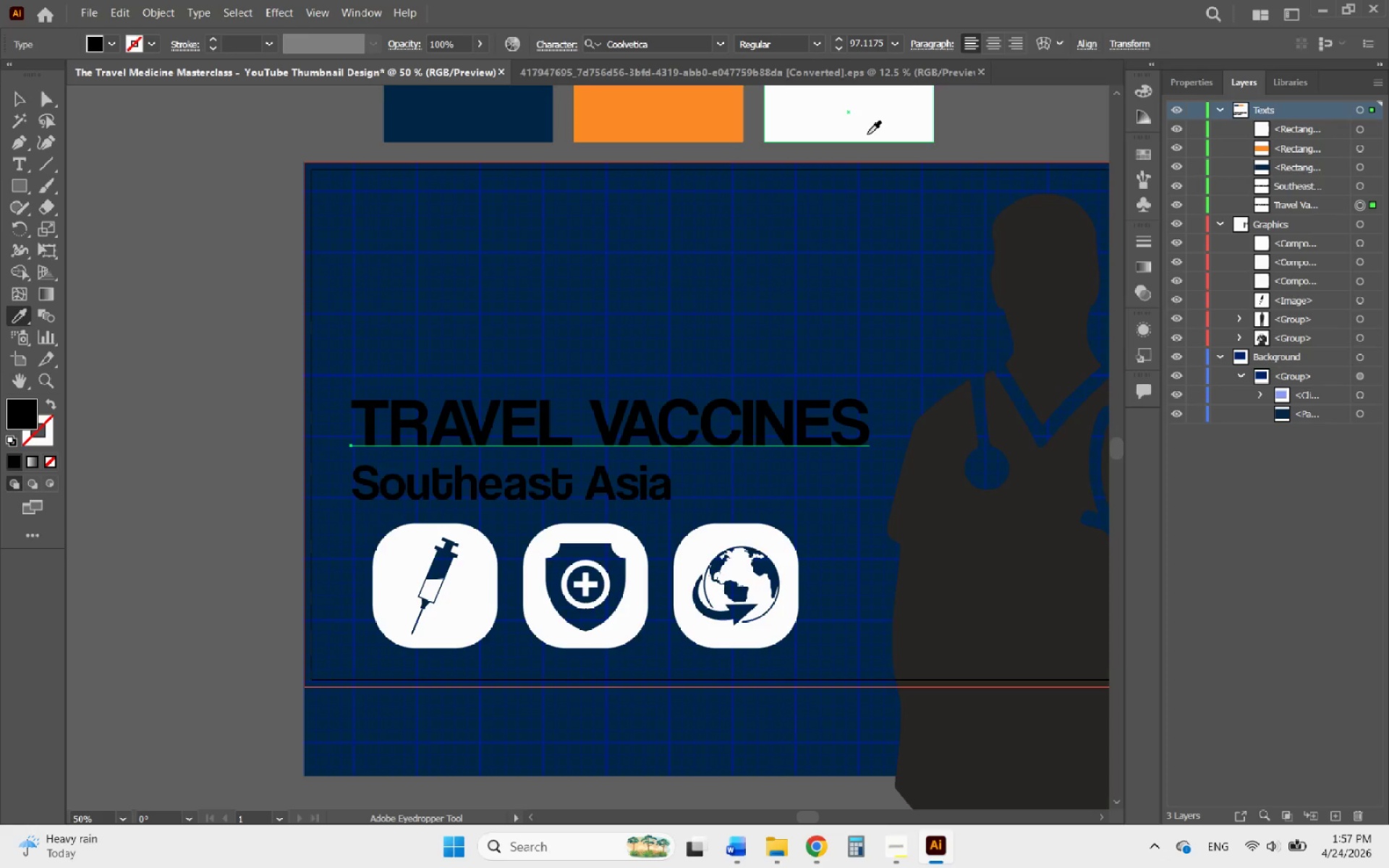 
left_click([870, 132])
 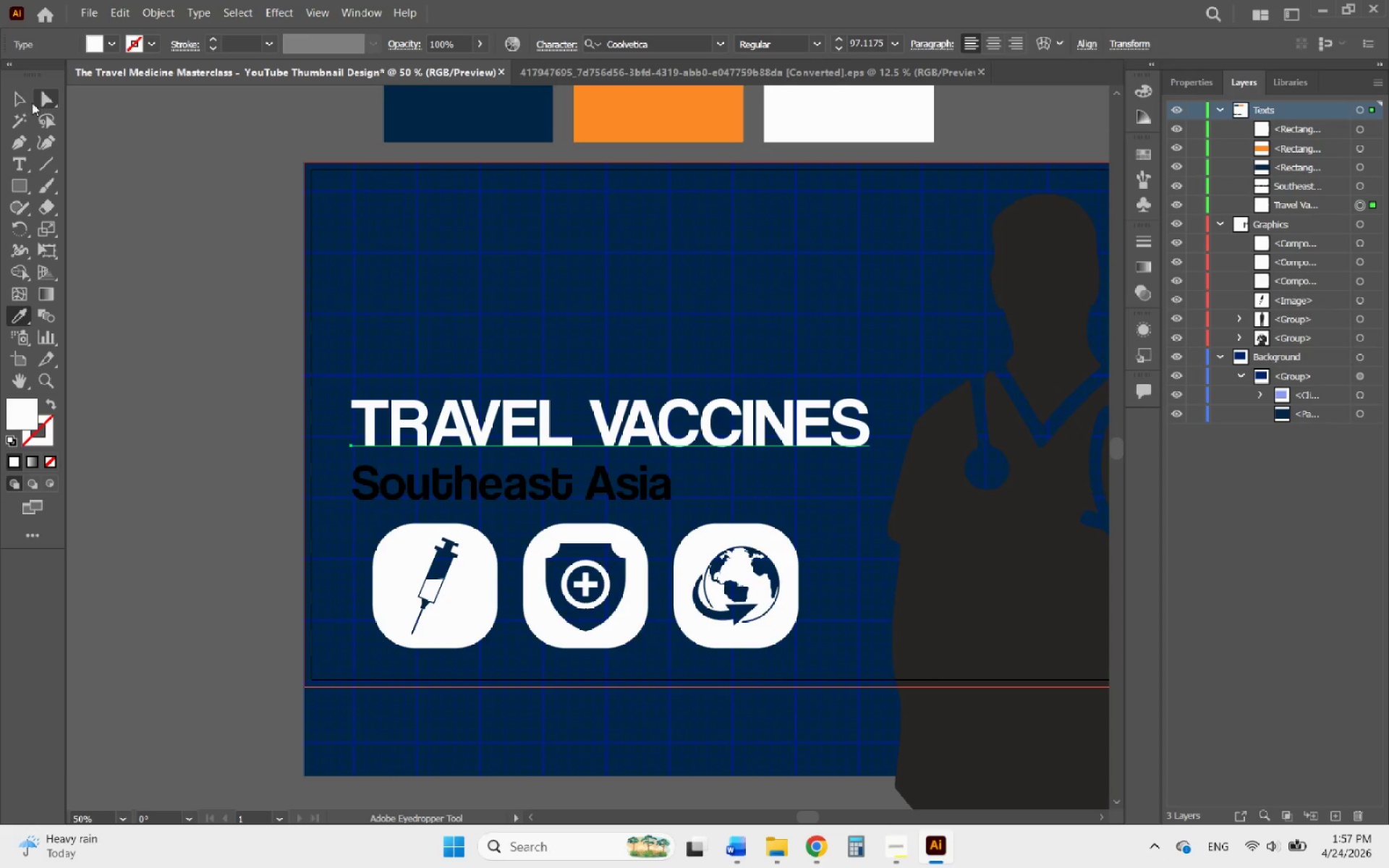 
left_click([10, 102])
 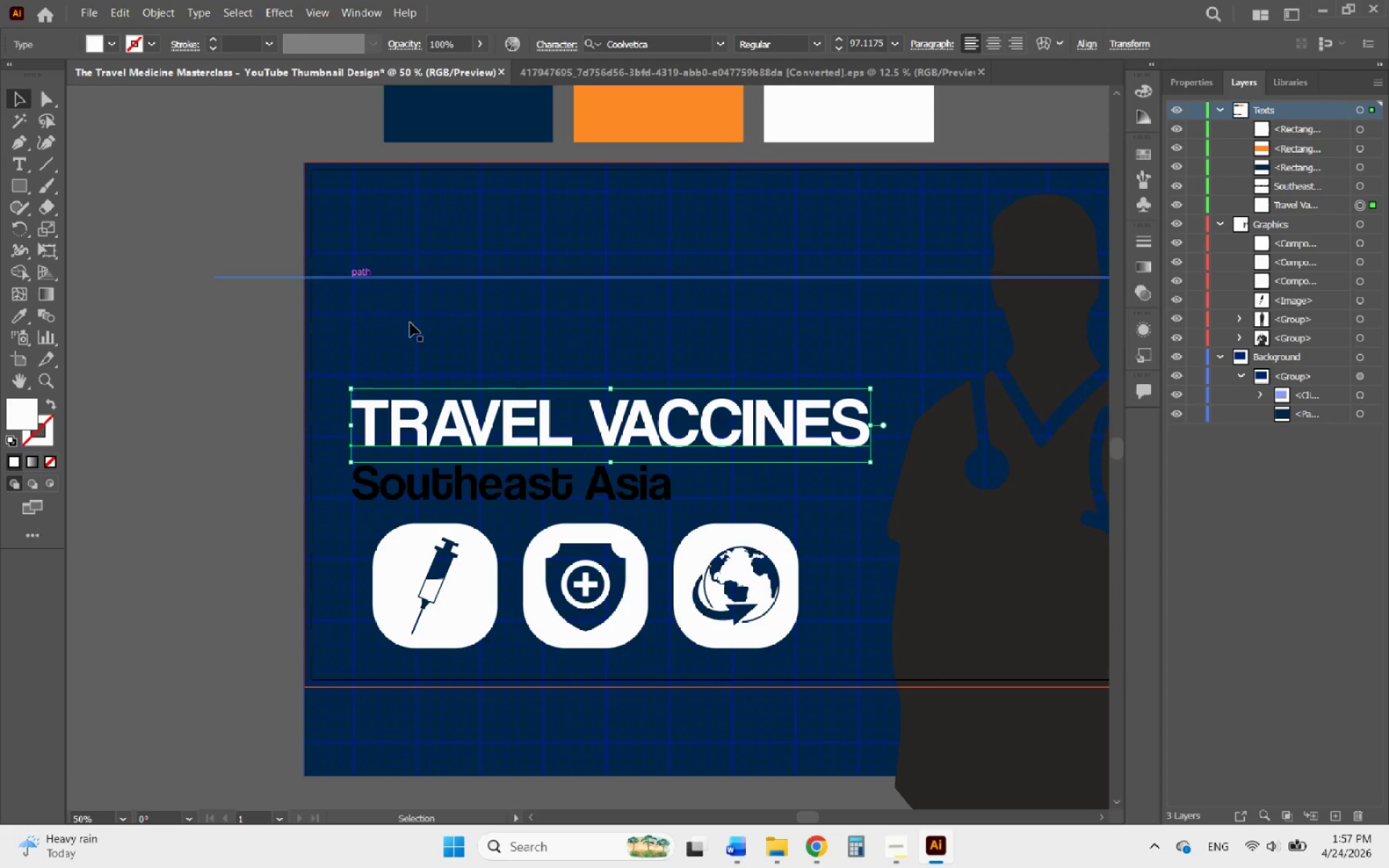 
hold_key(key=AltLeft, duration=0.34)
scroll: coordinate [554, 422], scroll_direction: down, amount: 2.0
 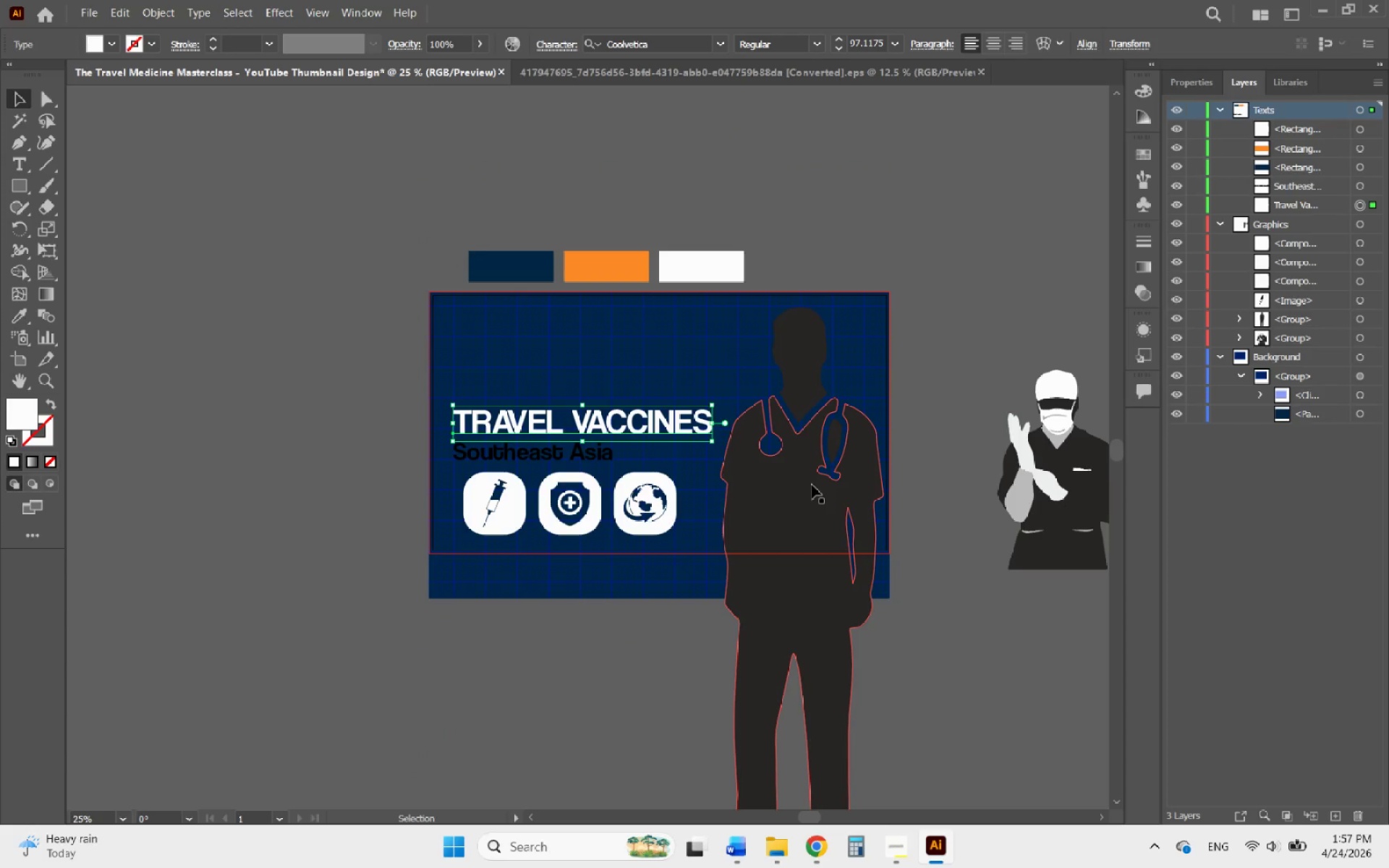 
left_click([812, 485])
 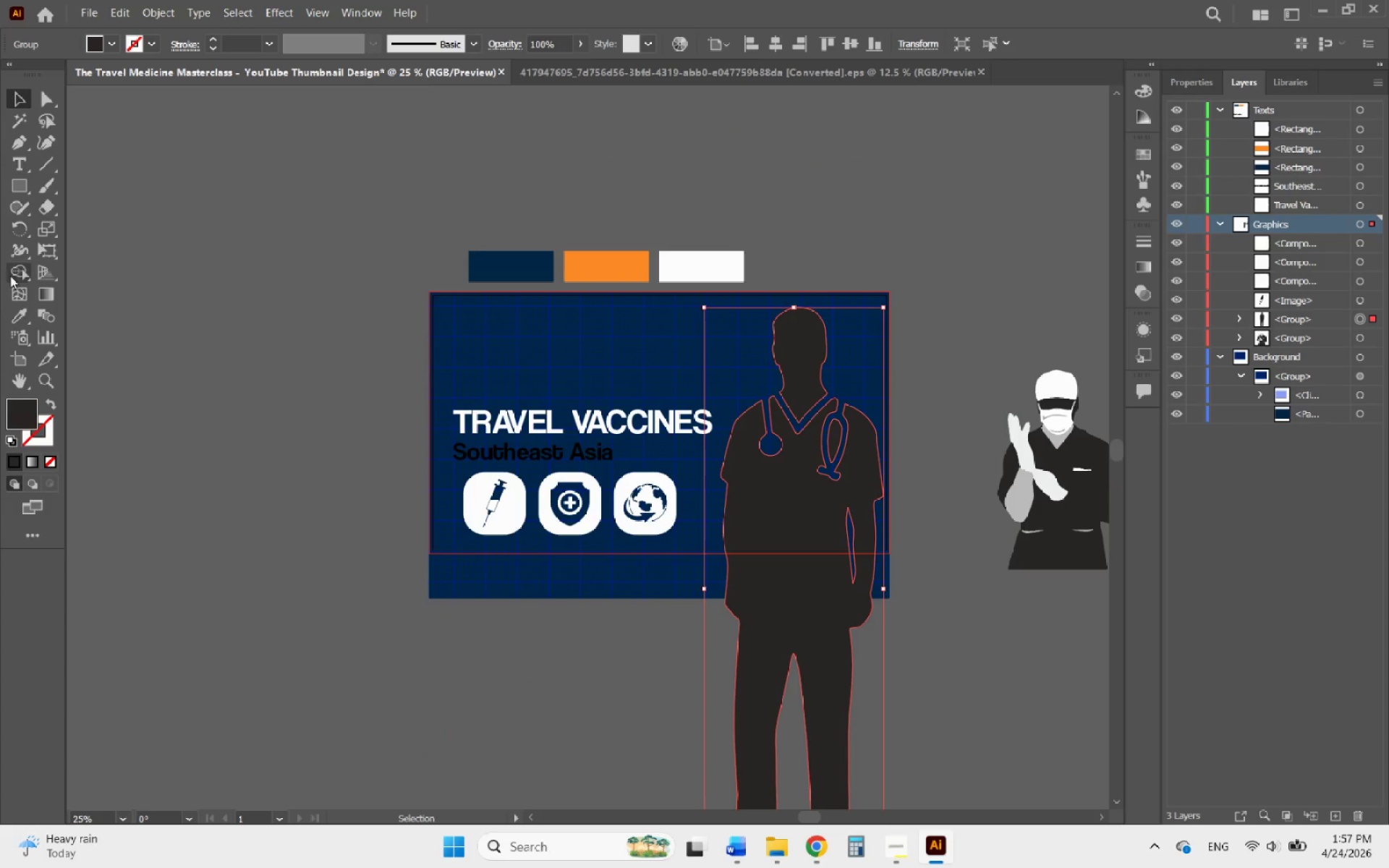 
left_click([13, 312])
 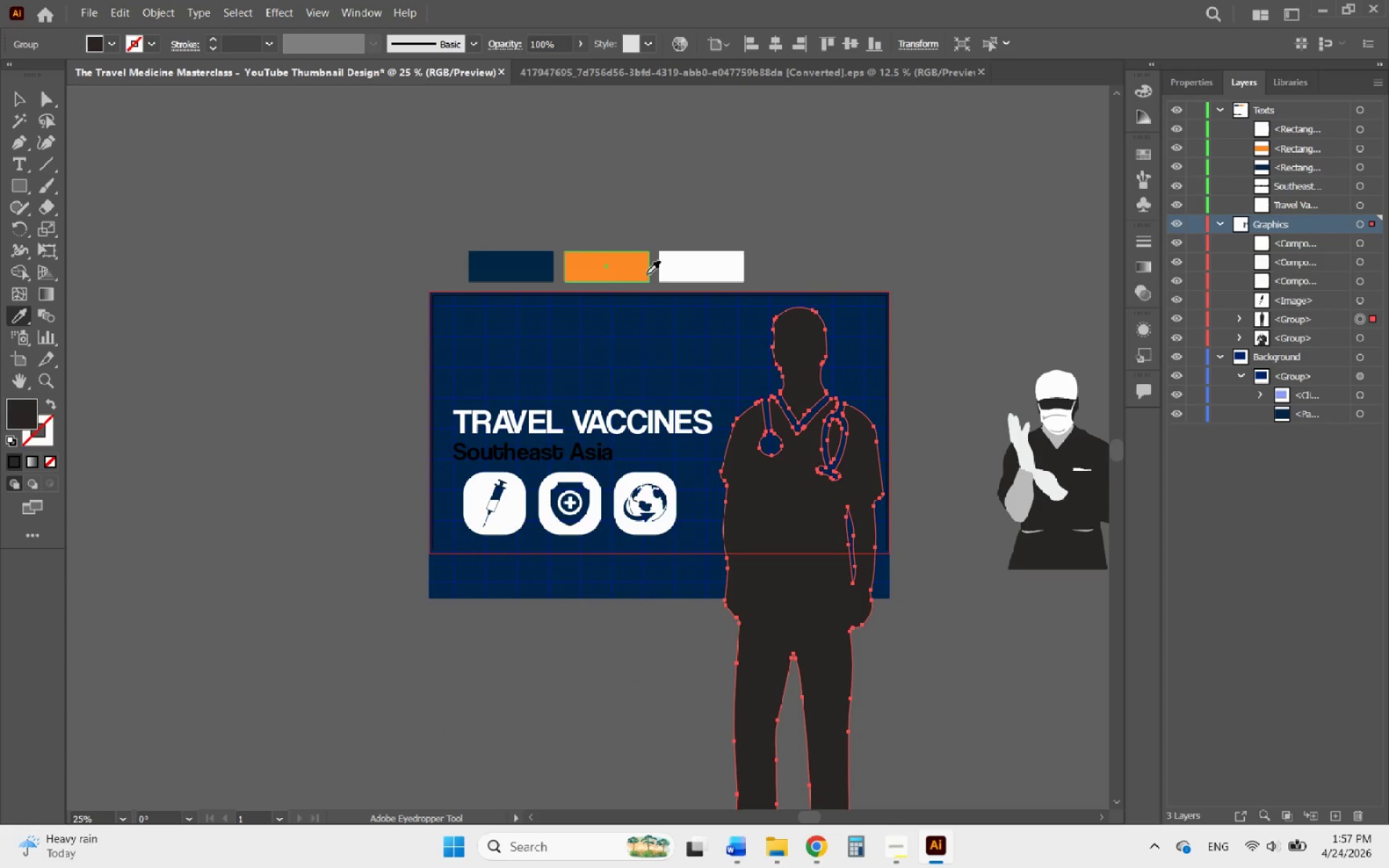 
left_click([687, 266])
 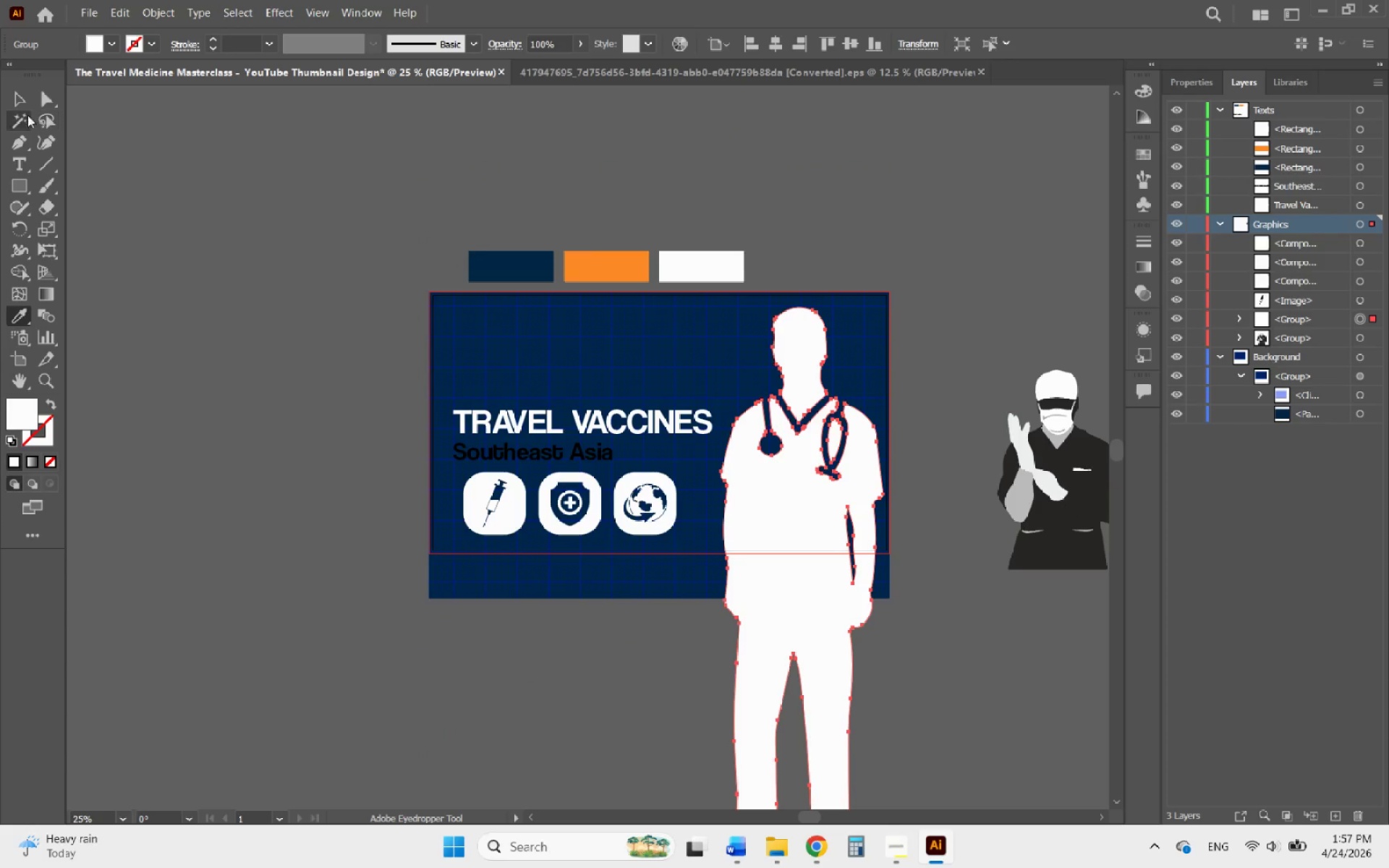 
left_click([22, 98])
 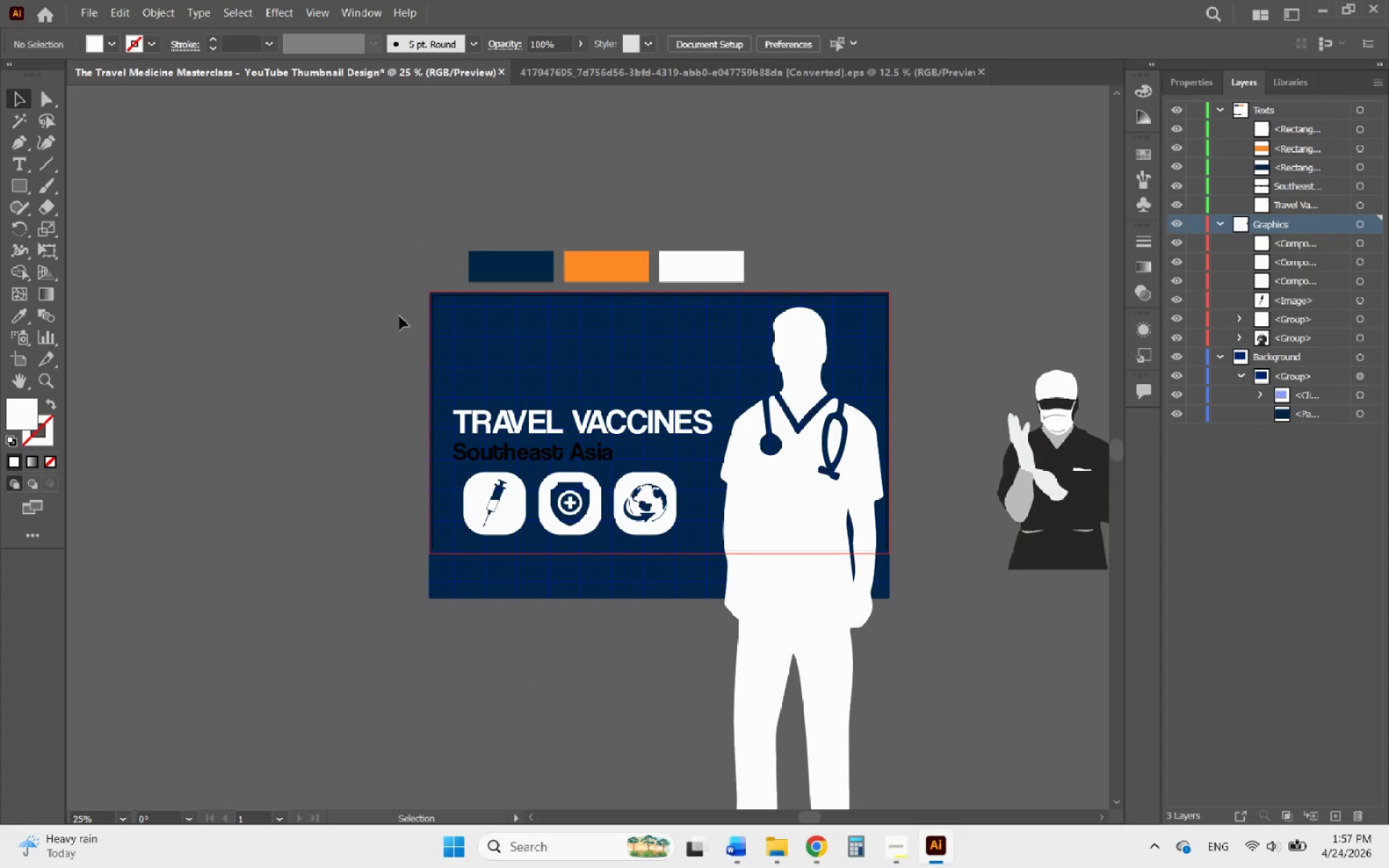 
hold_key(key=AltLeft, duration=0.62)
scroll: coordinate [545, 360], scroll_direction: up, amount: 2.0
 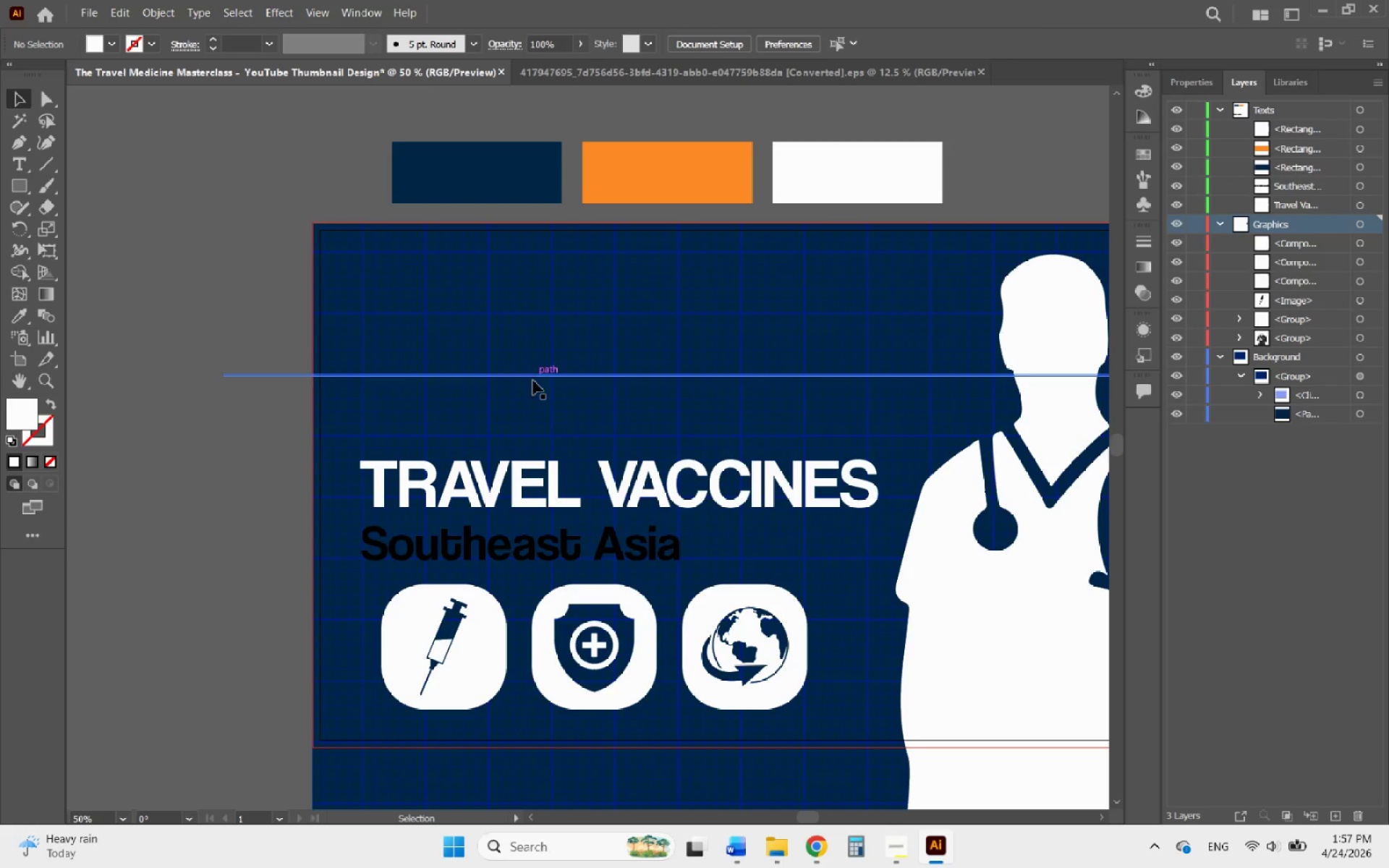 
hold_key(key=AltLeft, duration=1.42)
scroll: coordinate [483, 378], scroll_direction: down, amount: 2.0
 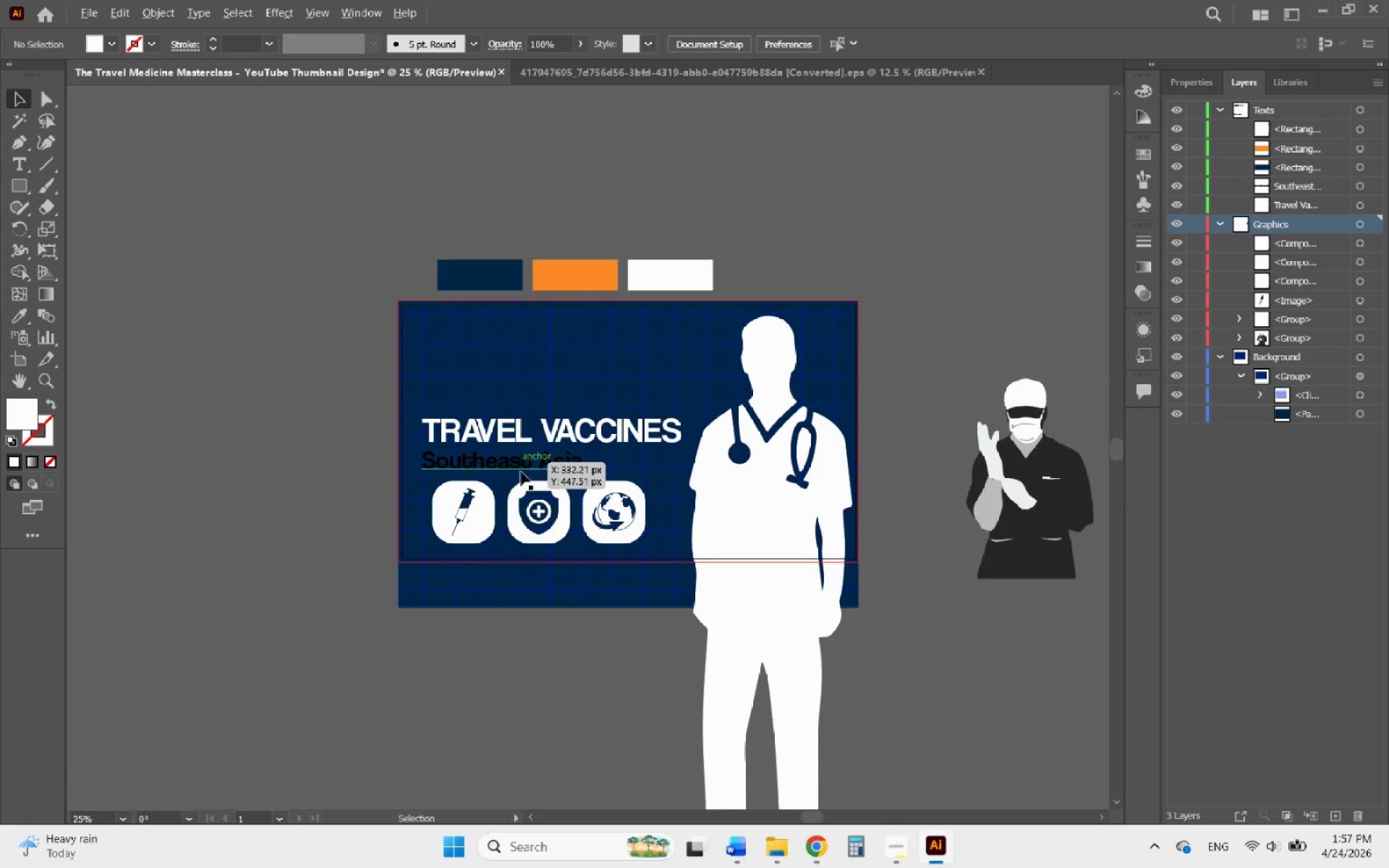 
scroll: coordinate [528, 489], scroll_direction: up, amount: 2.0
 